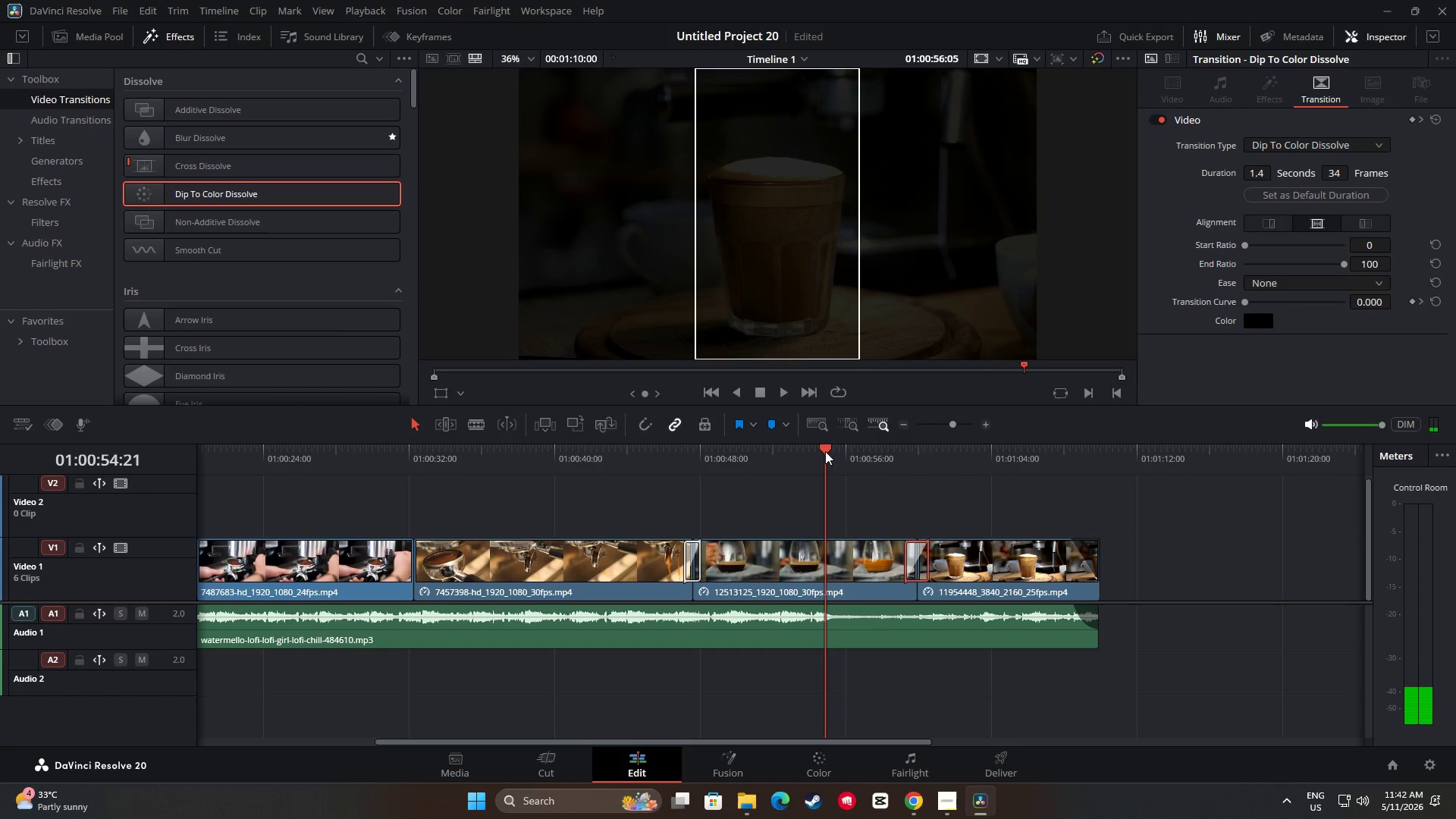 
key(Space)
 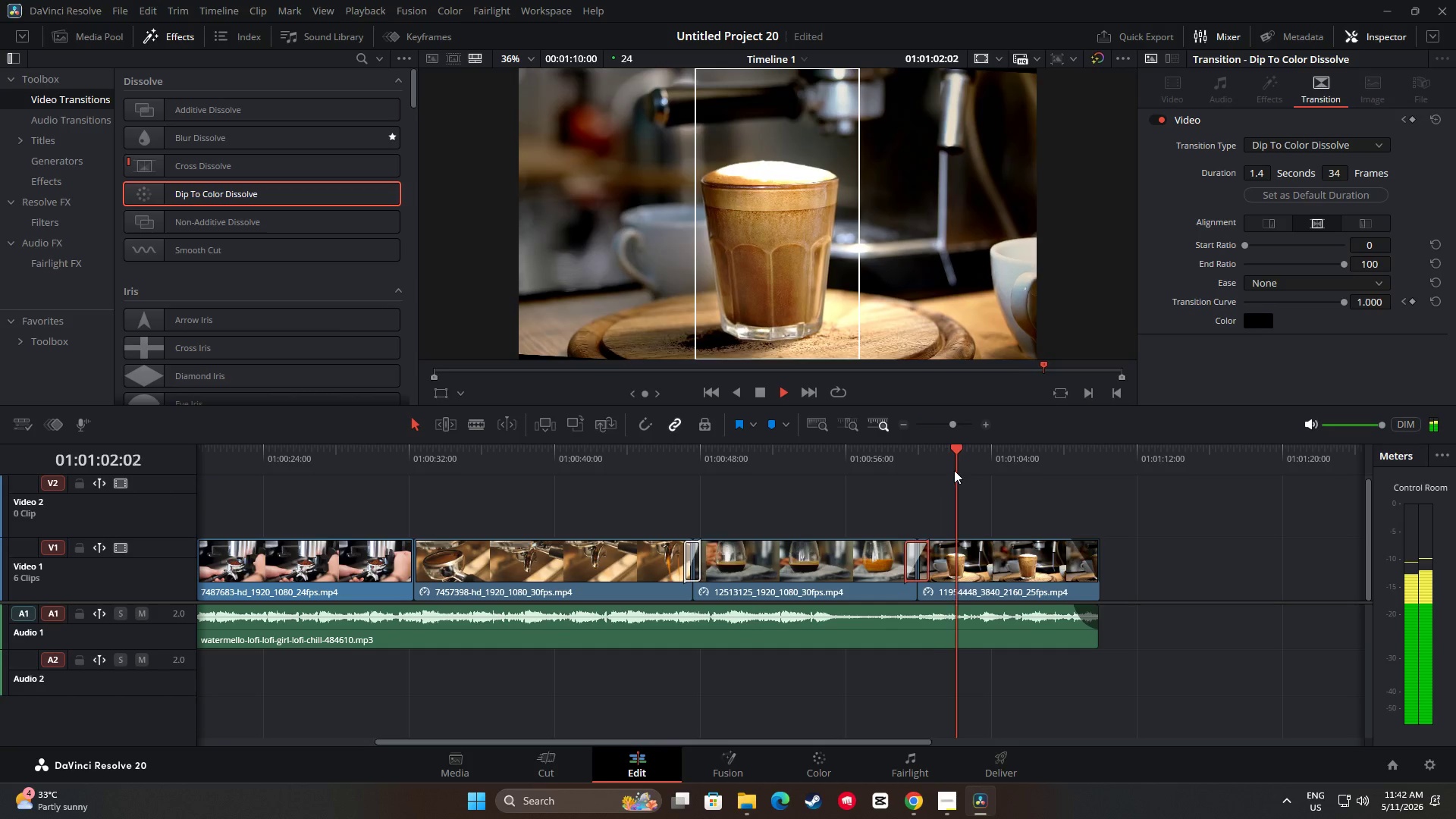 
wait(12.34)
 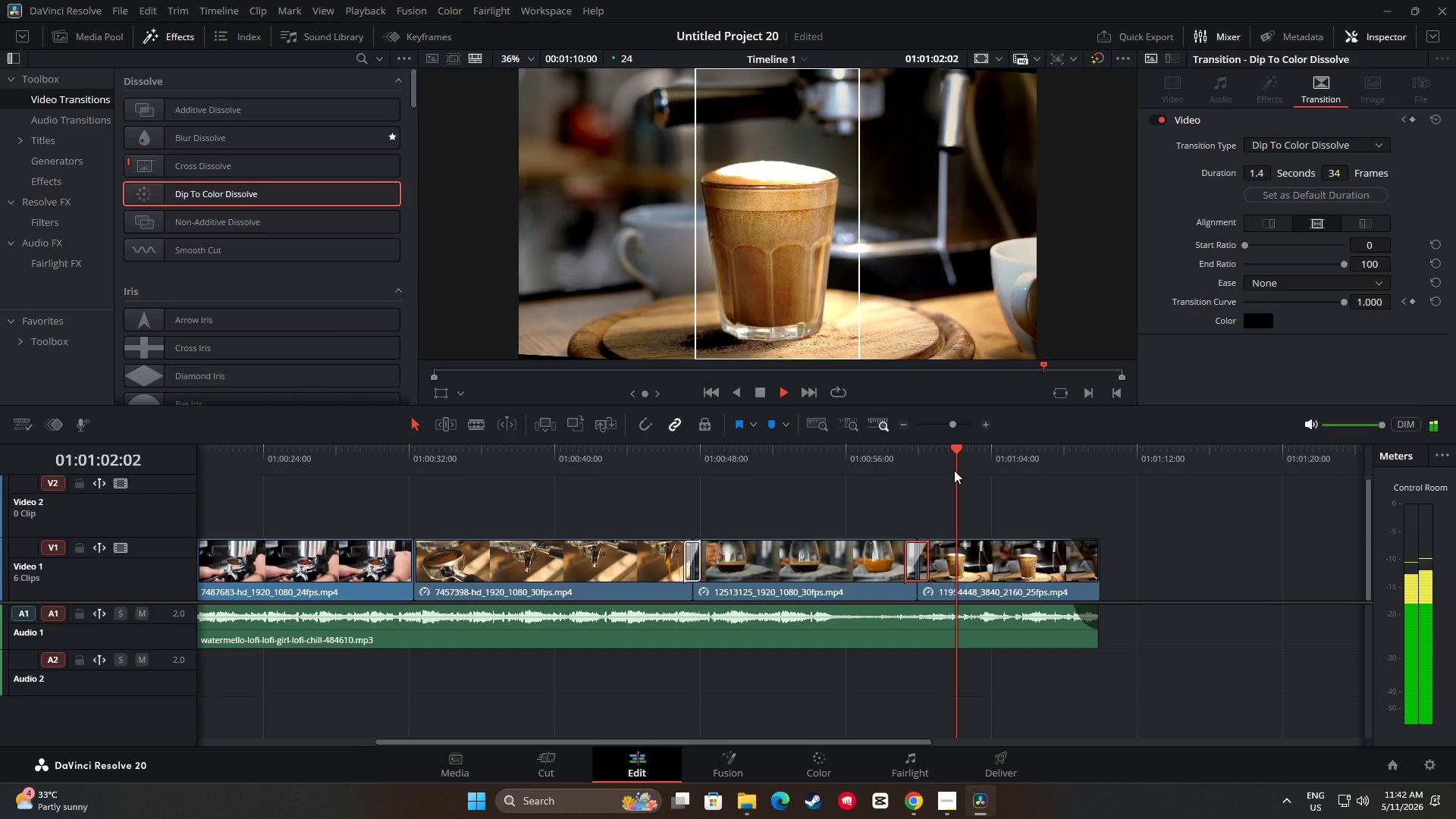 
key(Space)
 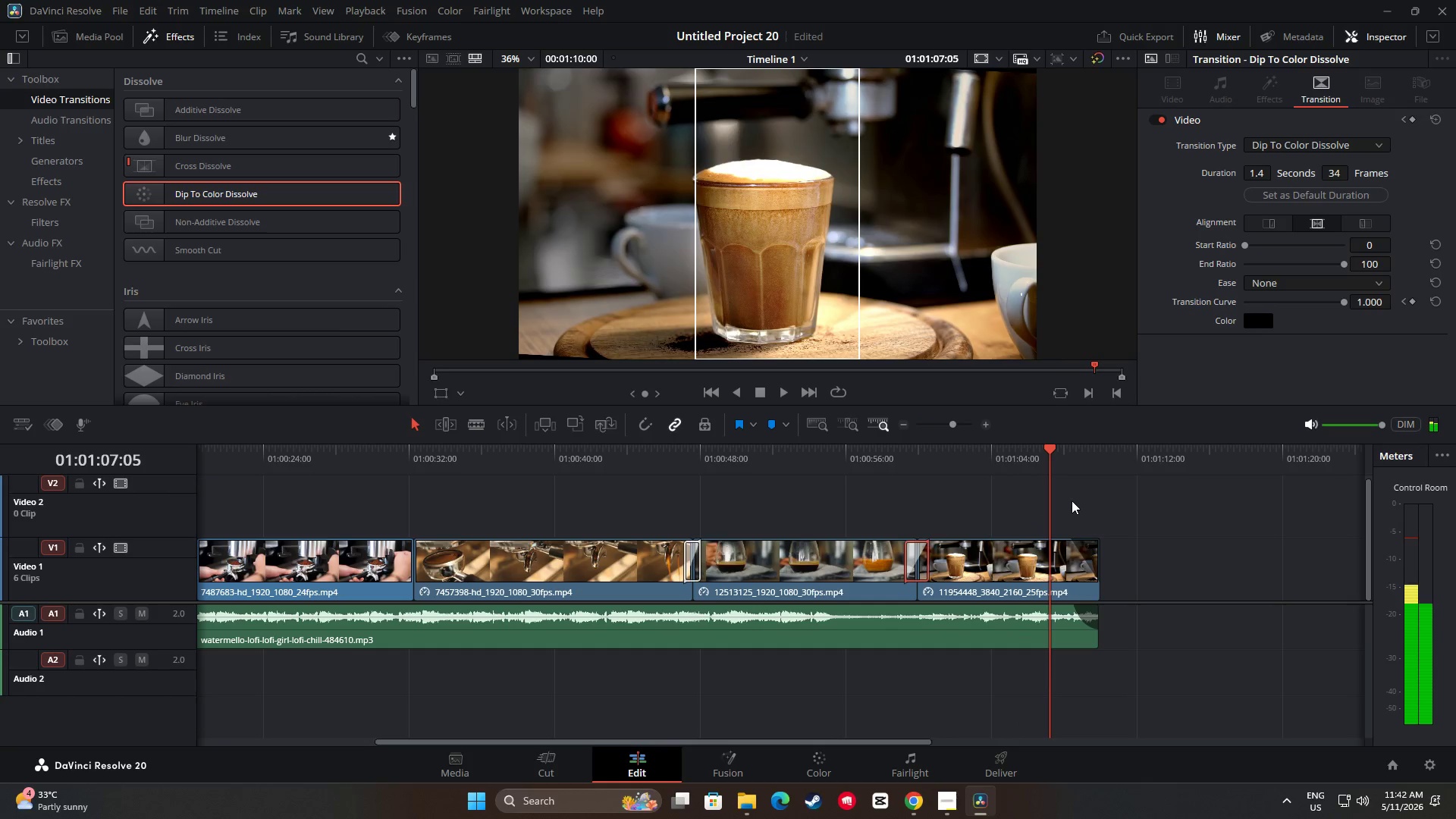 
key(Space)
 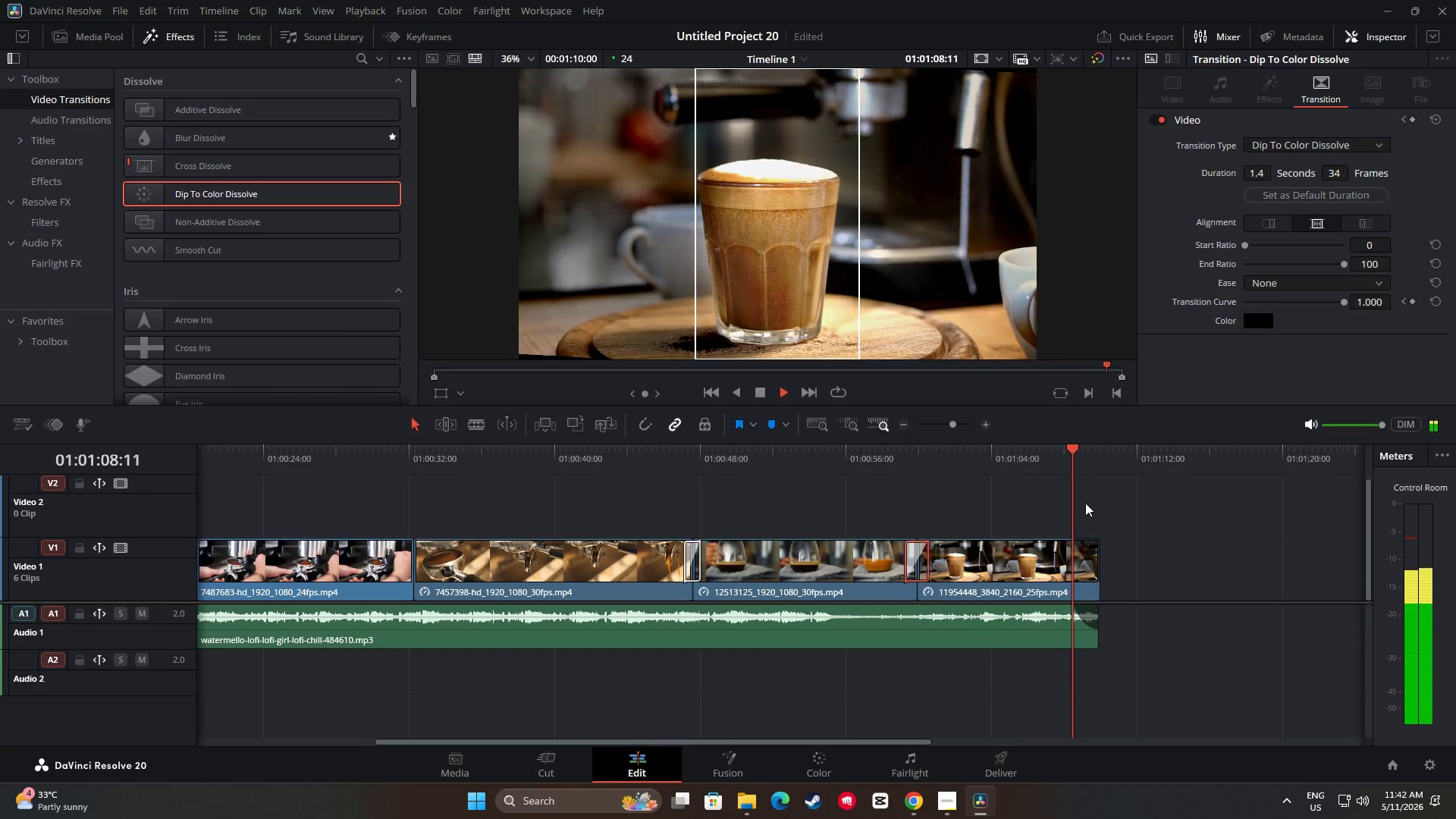 
key(Space)
 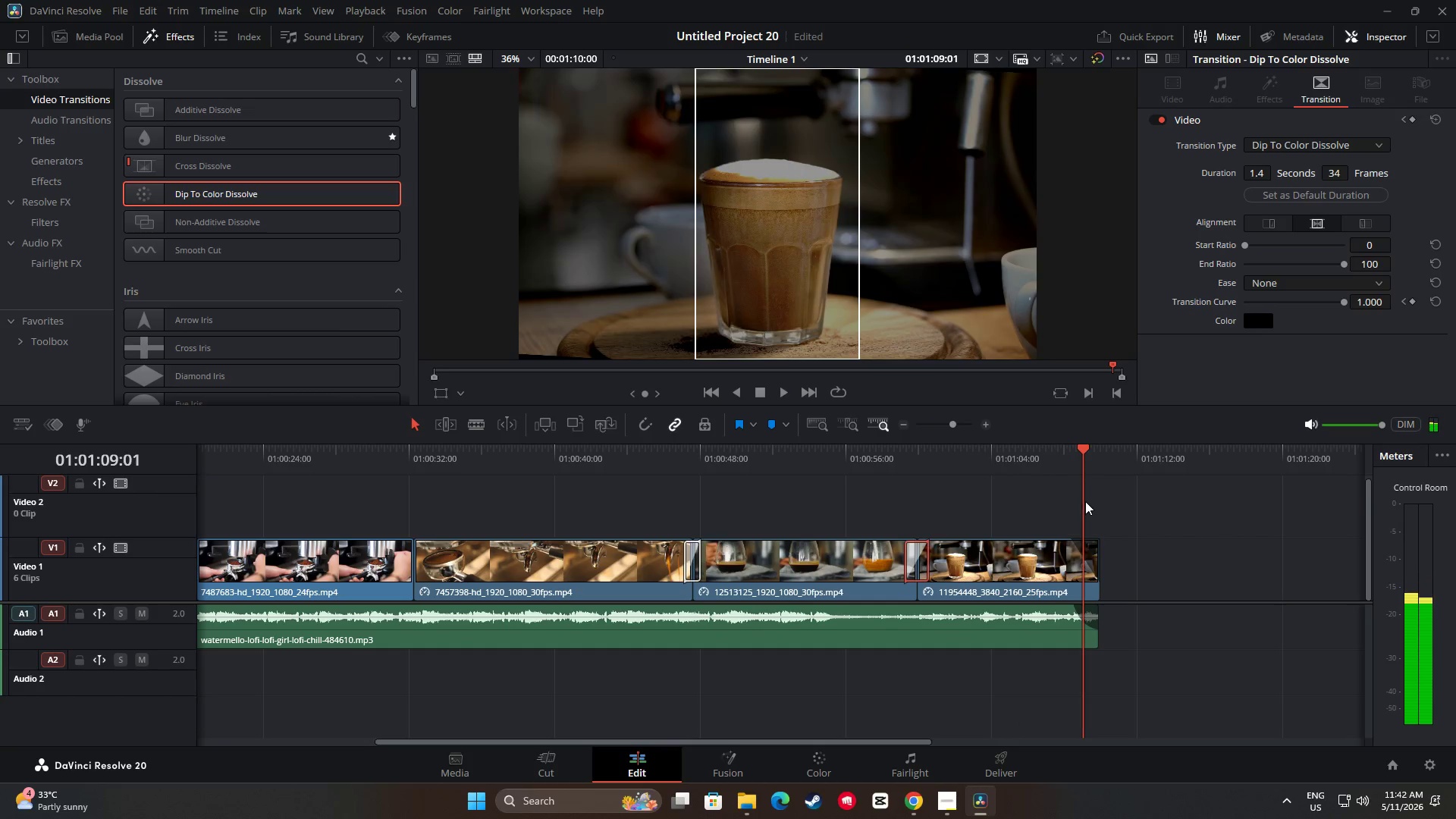 
key(Space)
 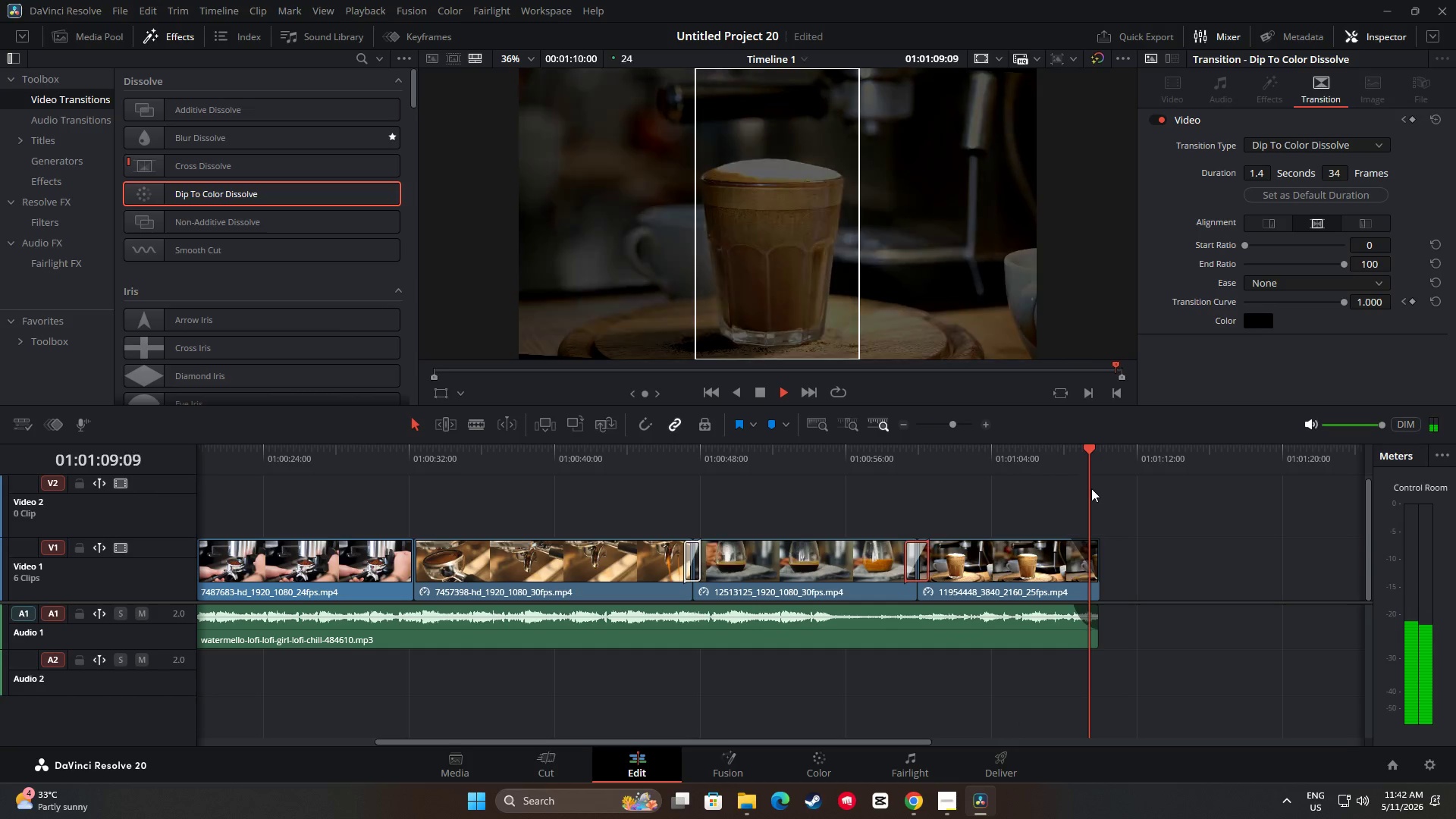 
key(Space)
 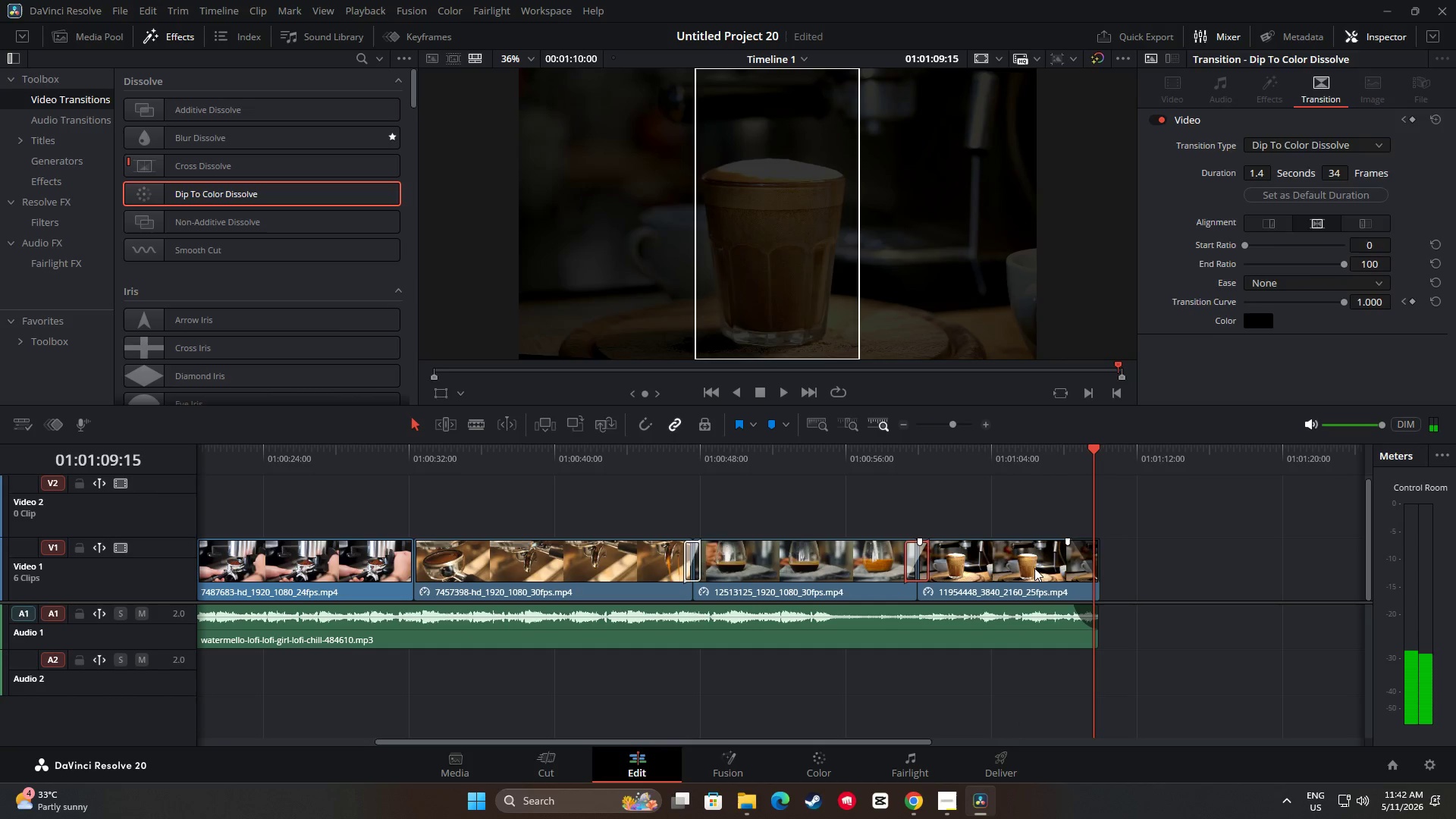 
left_click([1037, 568])
 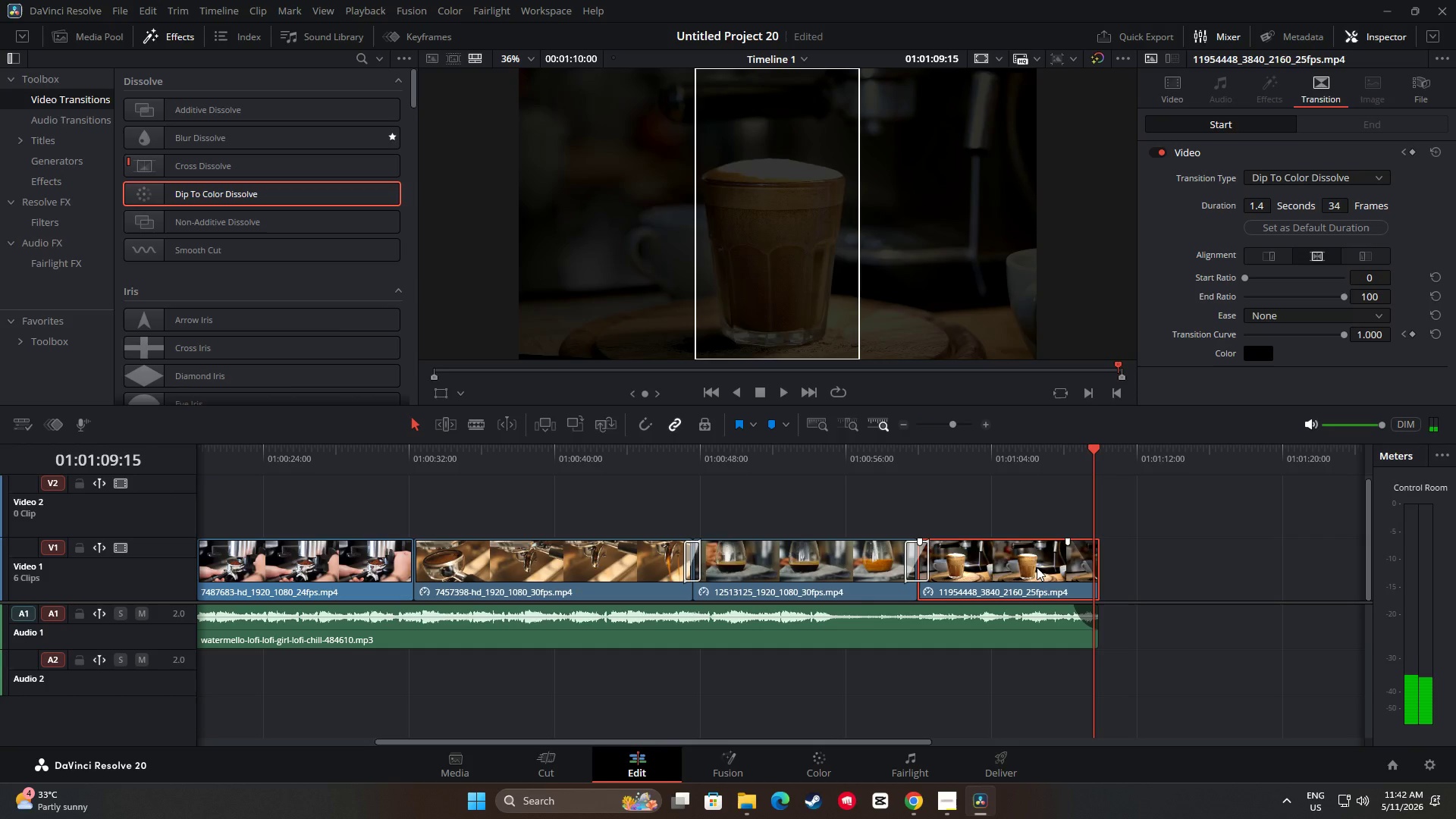 
key(Control+R)
 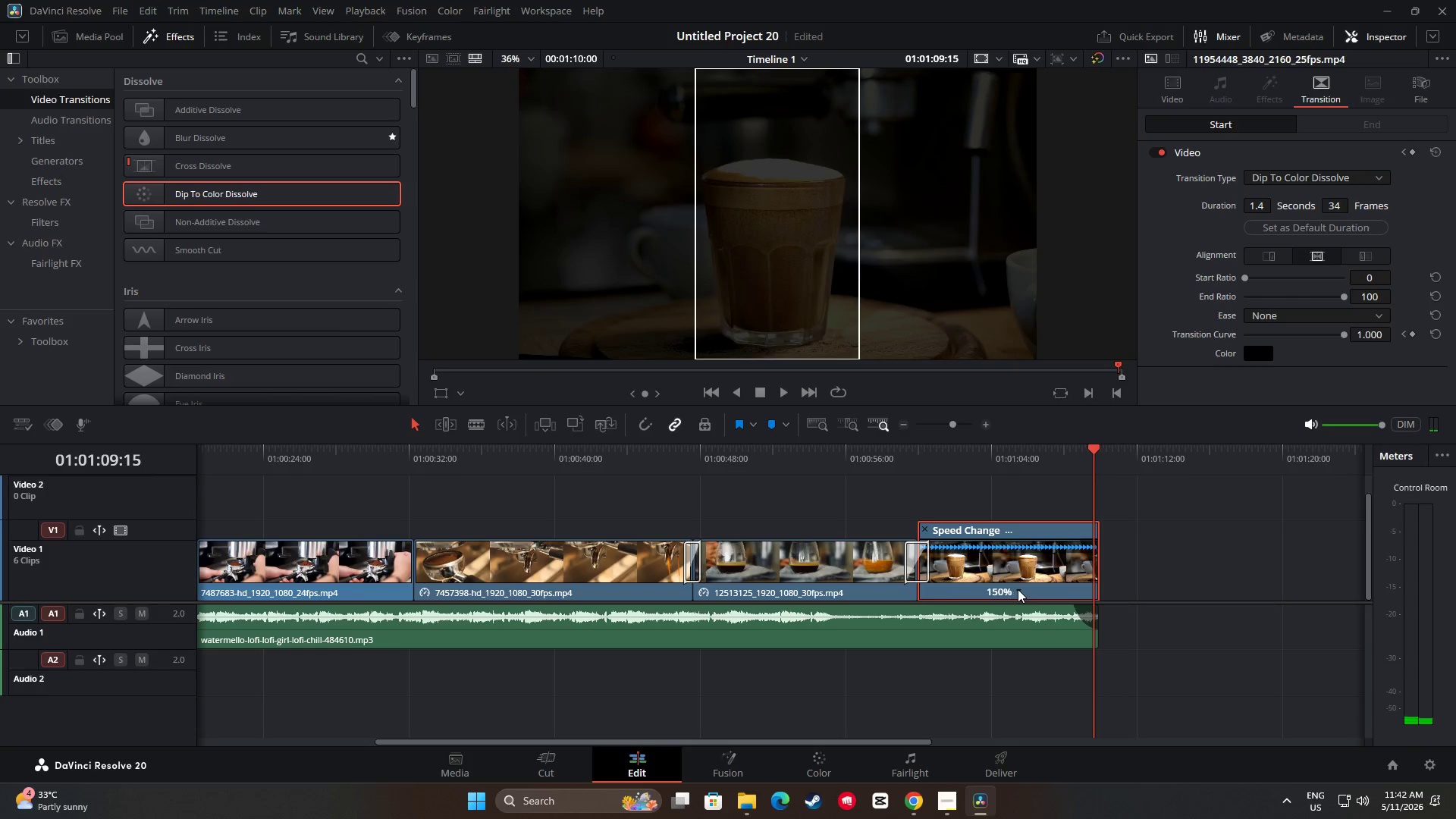 
left_click([1018, 590])
 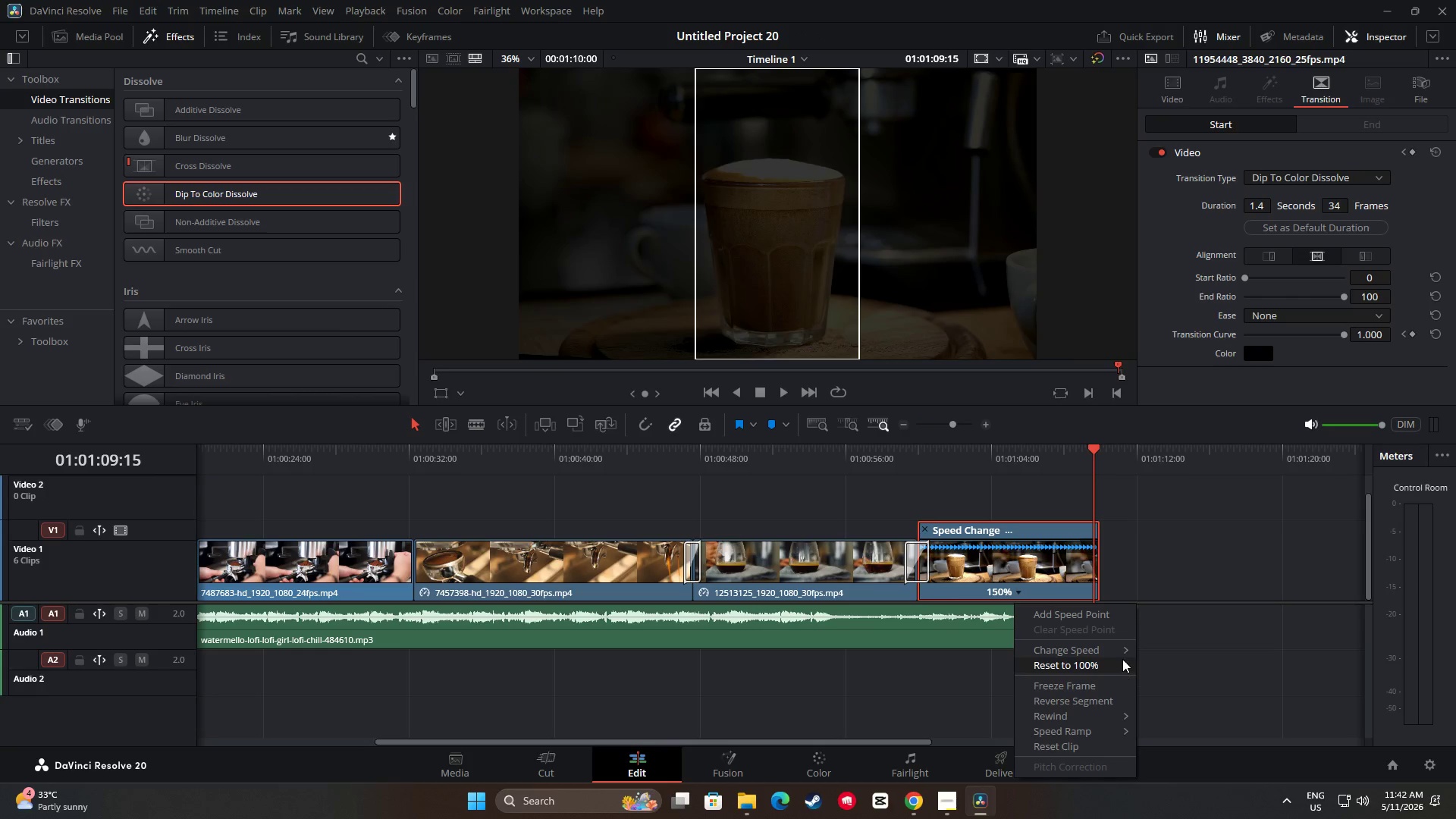 
left_click([1123, 654])
 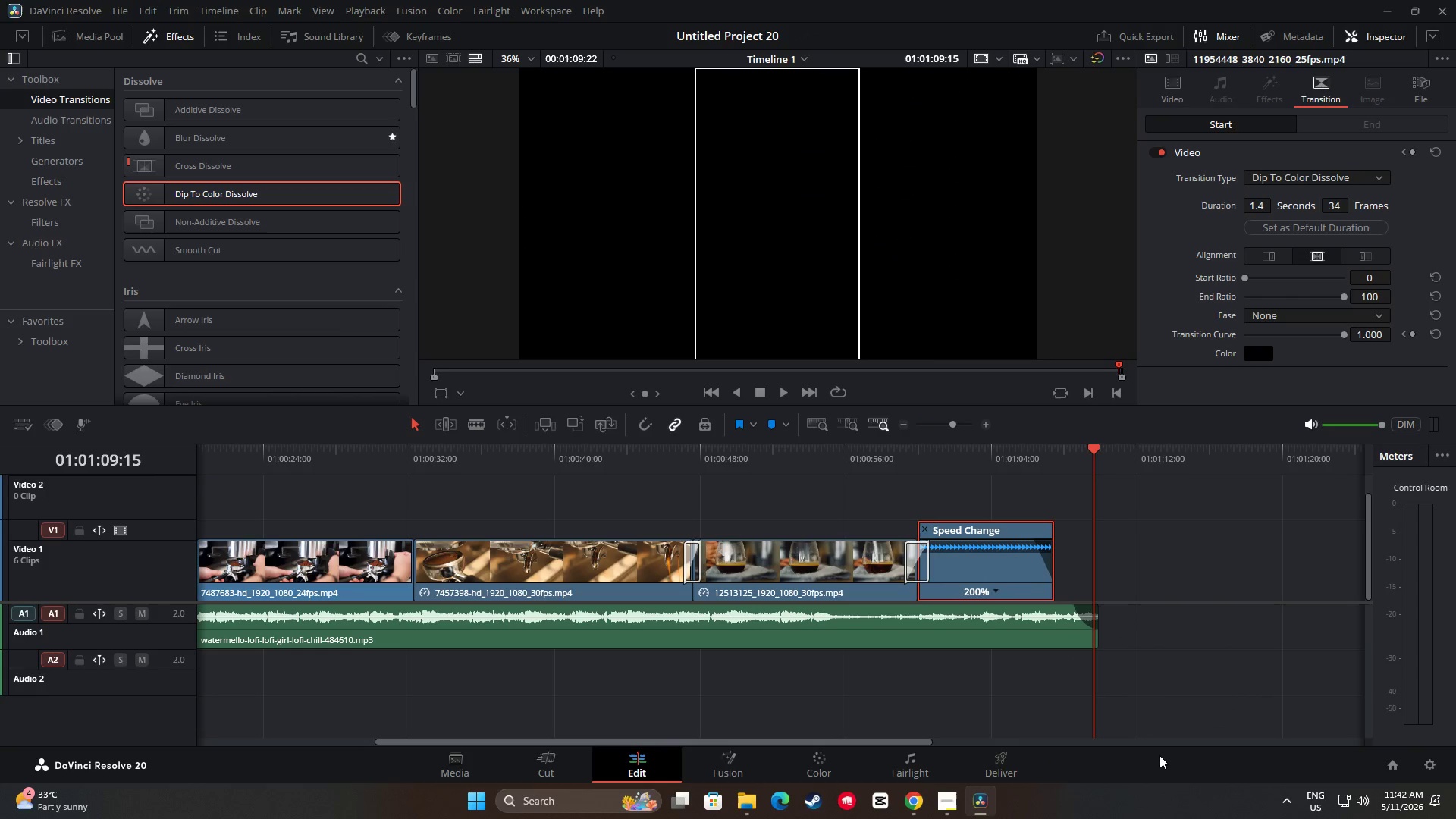 
left_click_drag(start_coordinate=[1091, 455], to_coordinate=[905, 476])
 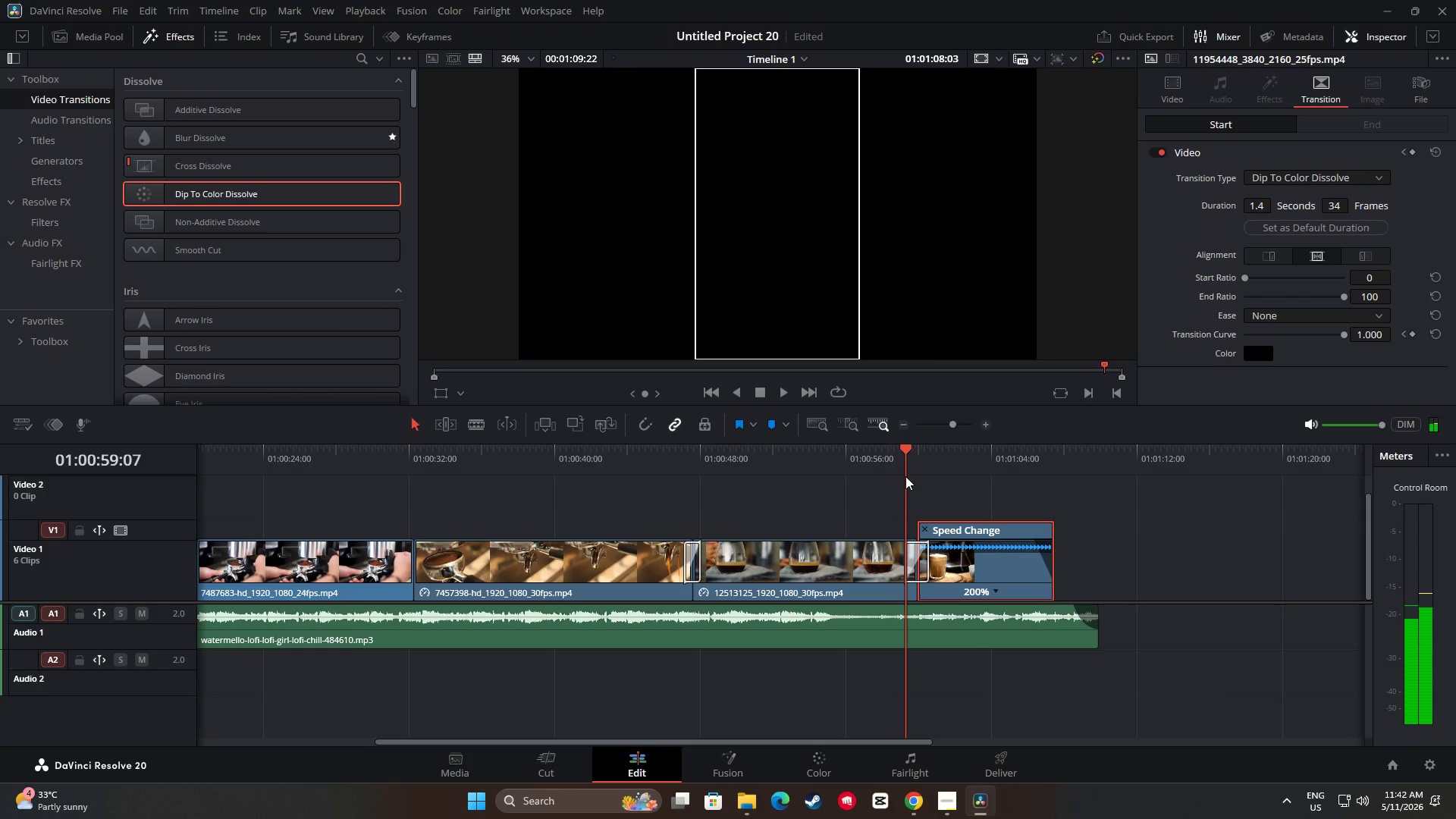 
key(Space)
 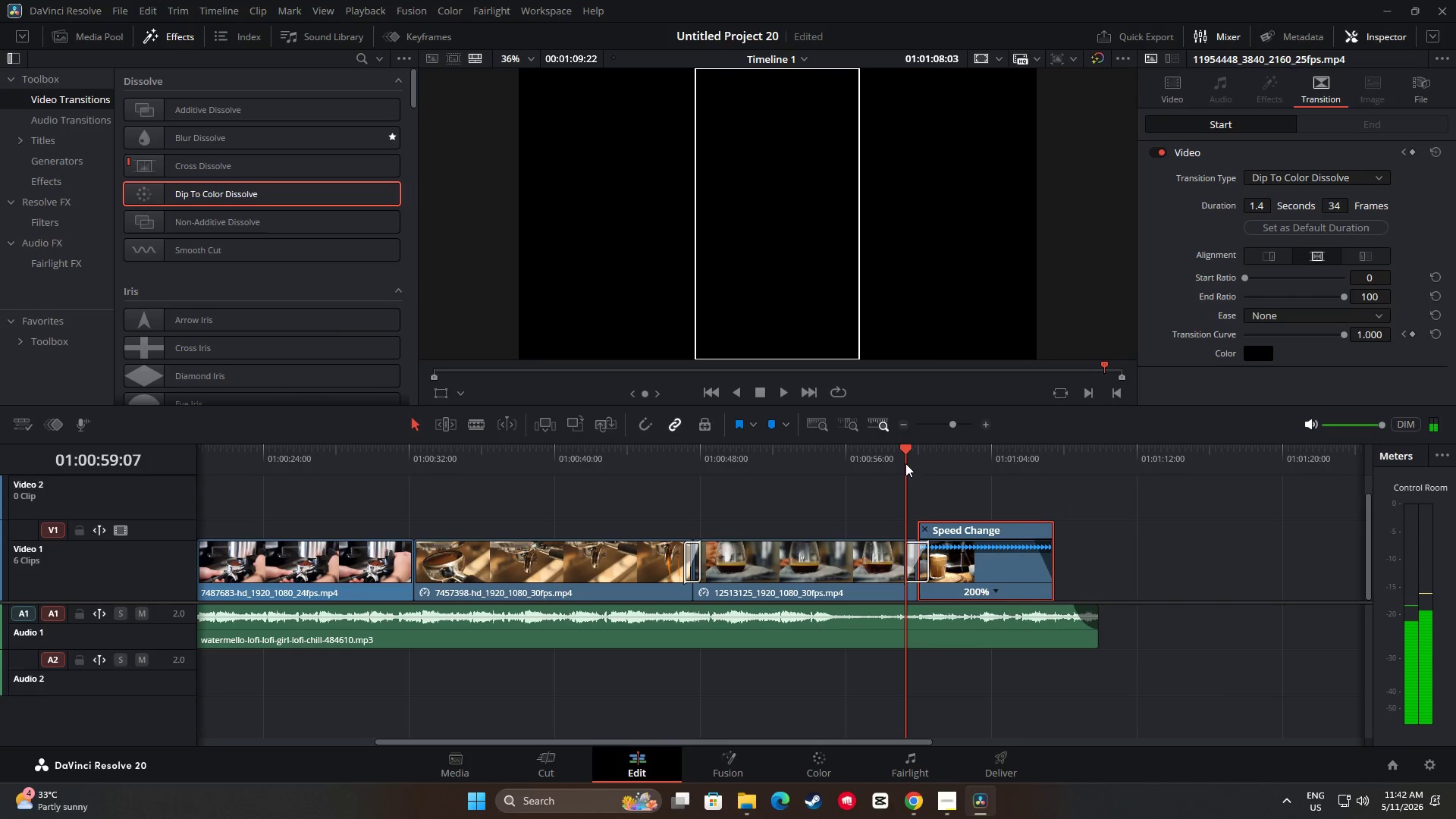 
key(Space)
 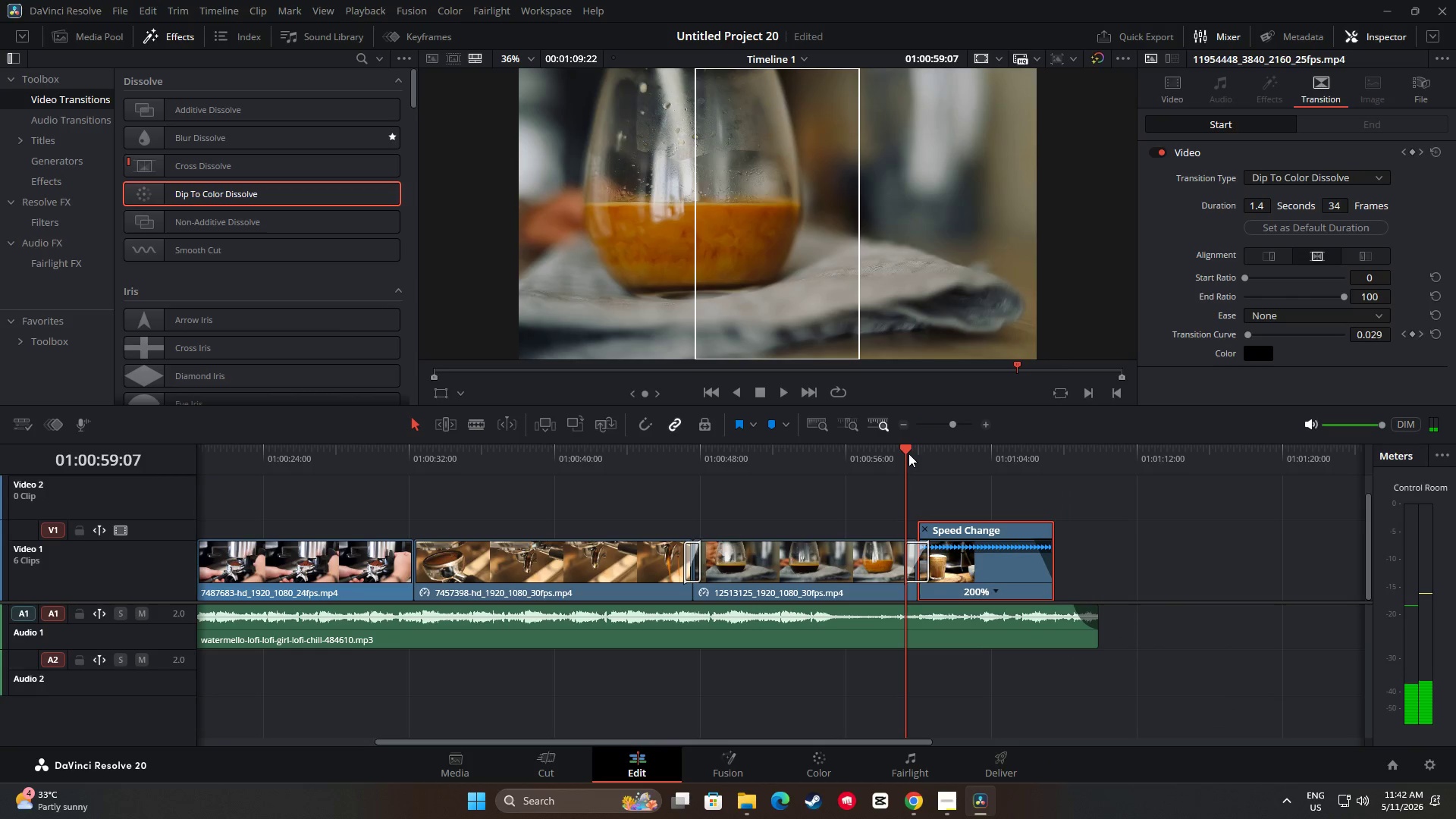 
key(Space)
 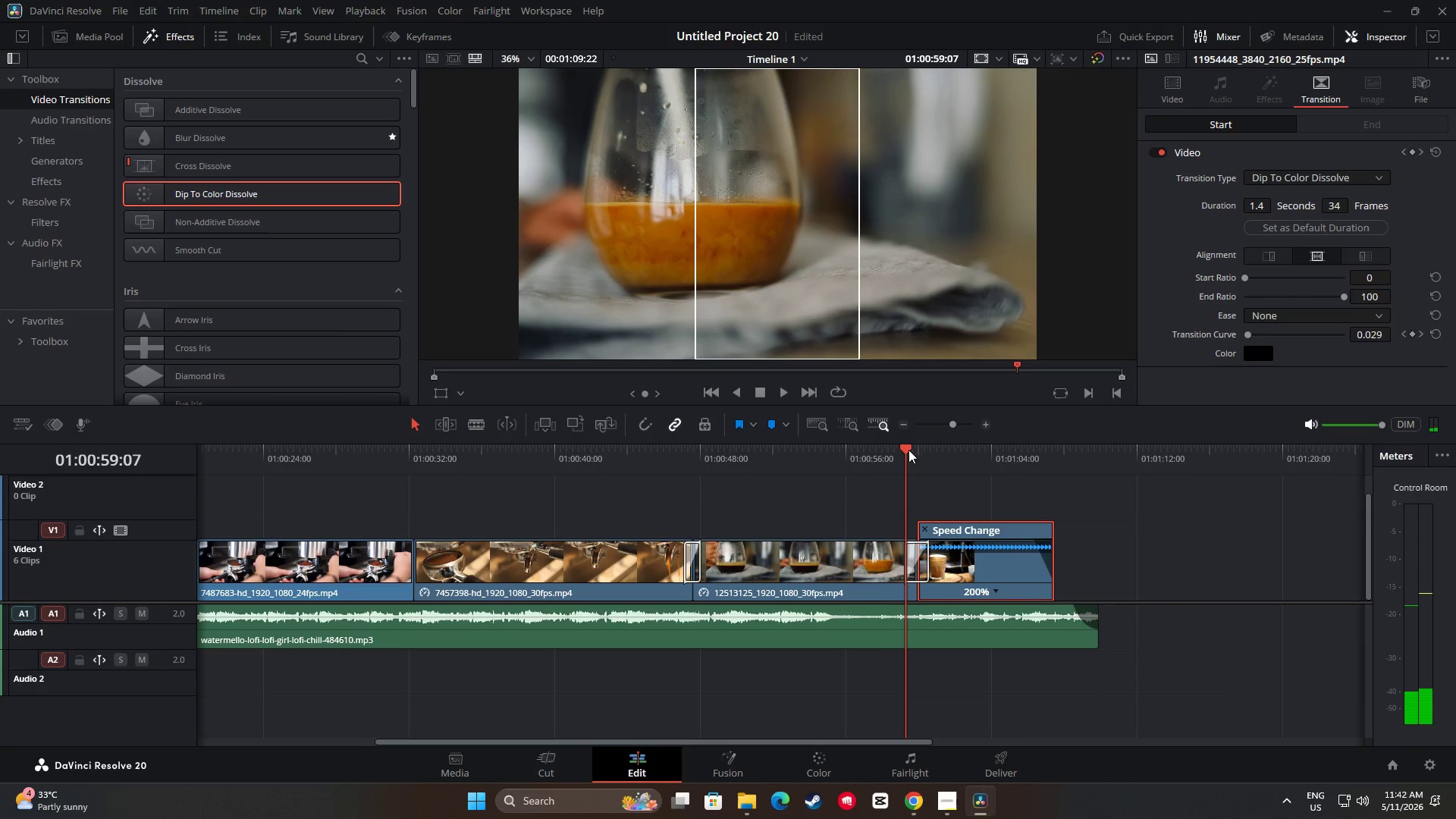 
left_click_drag(start_coordinate=[908, 448], to_coordinate=[891, 449])
 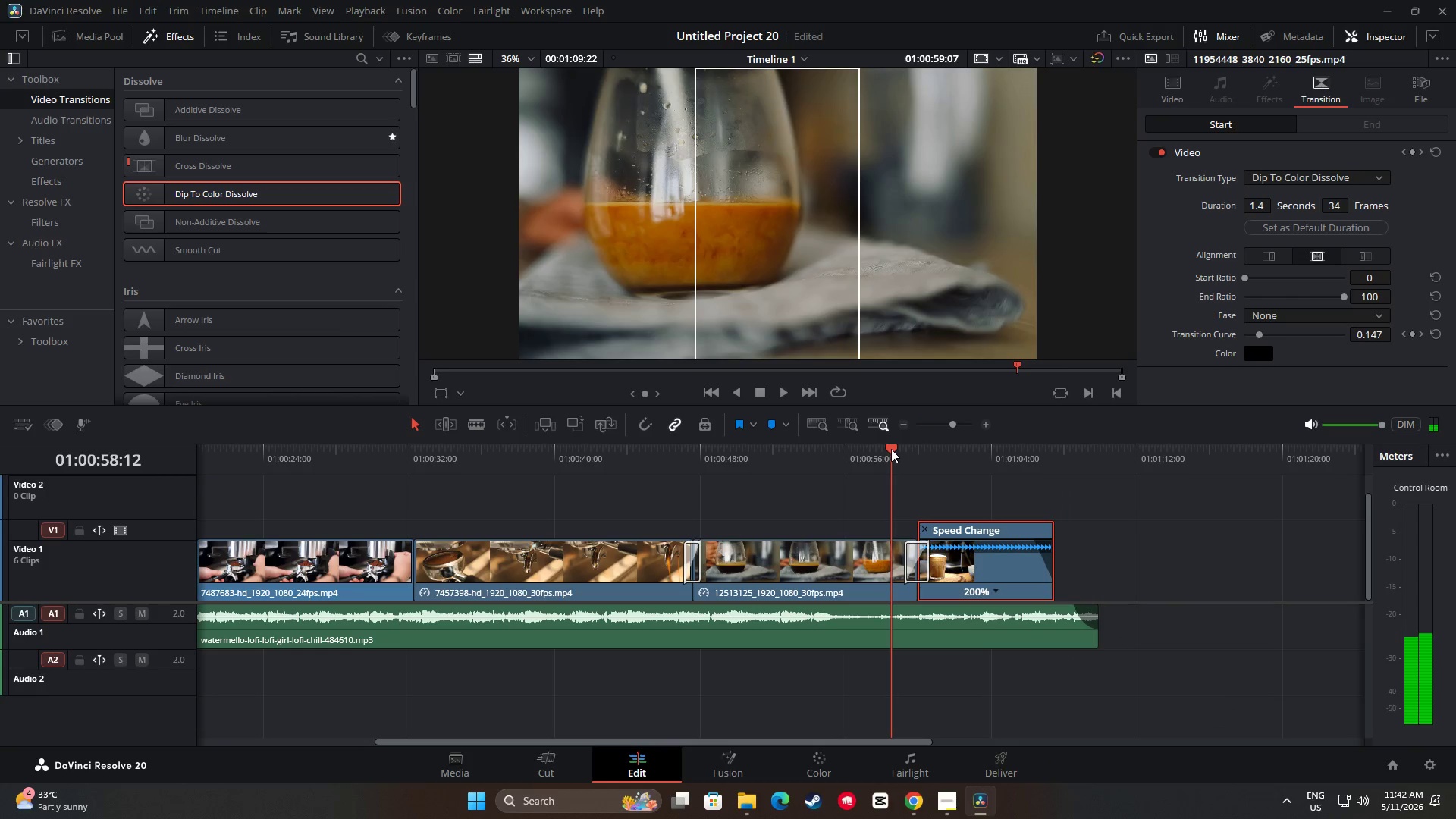 
key(Space)
 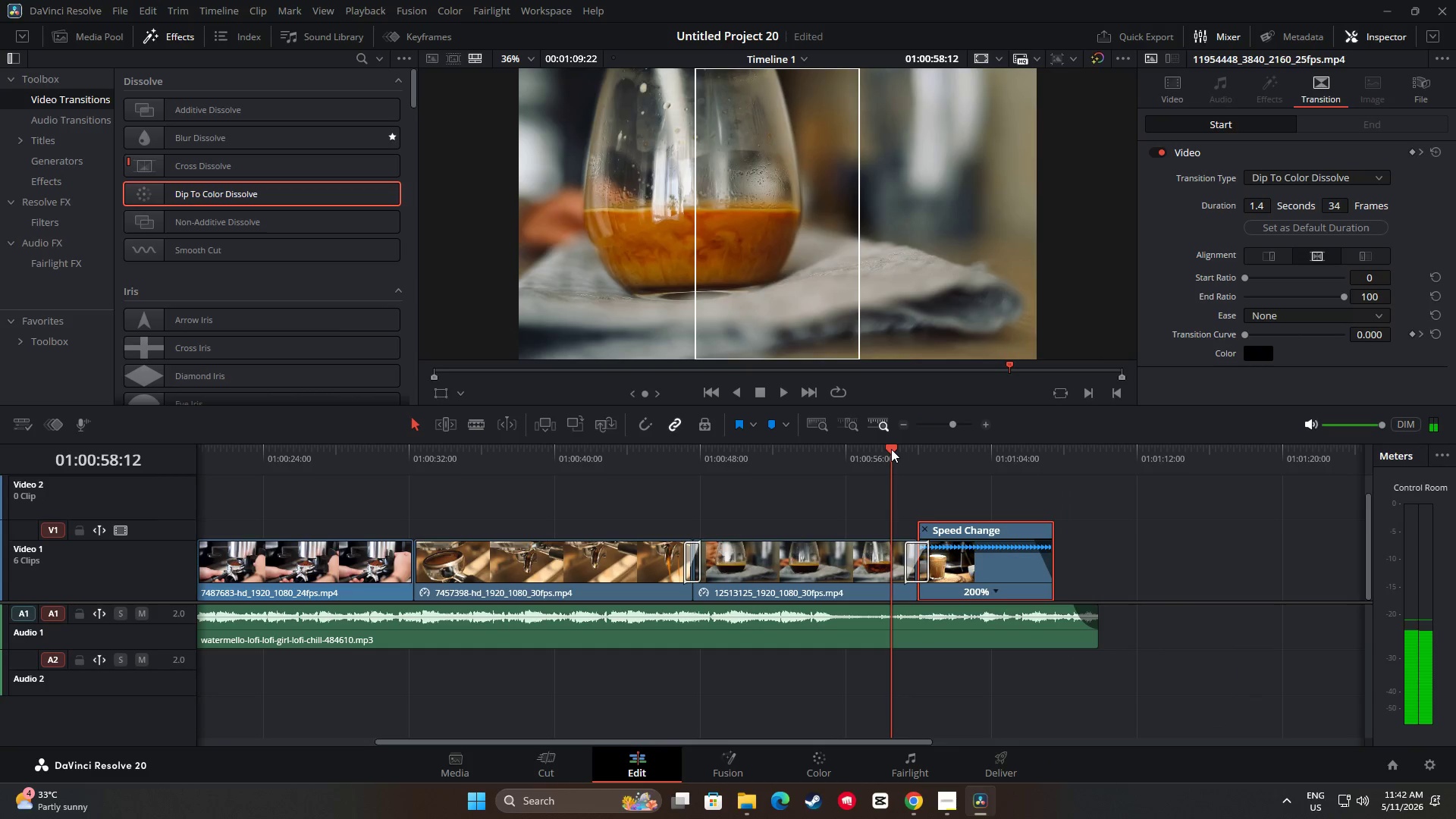 
key(Space)
 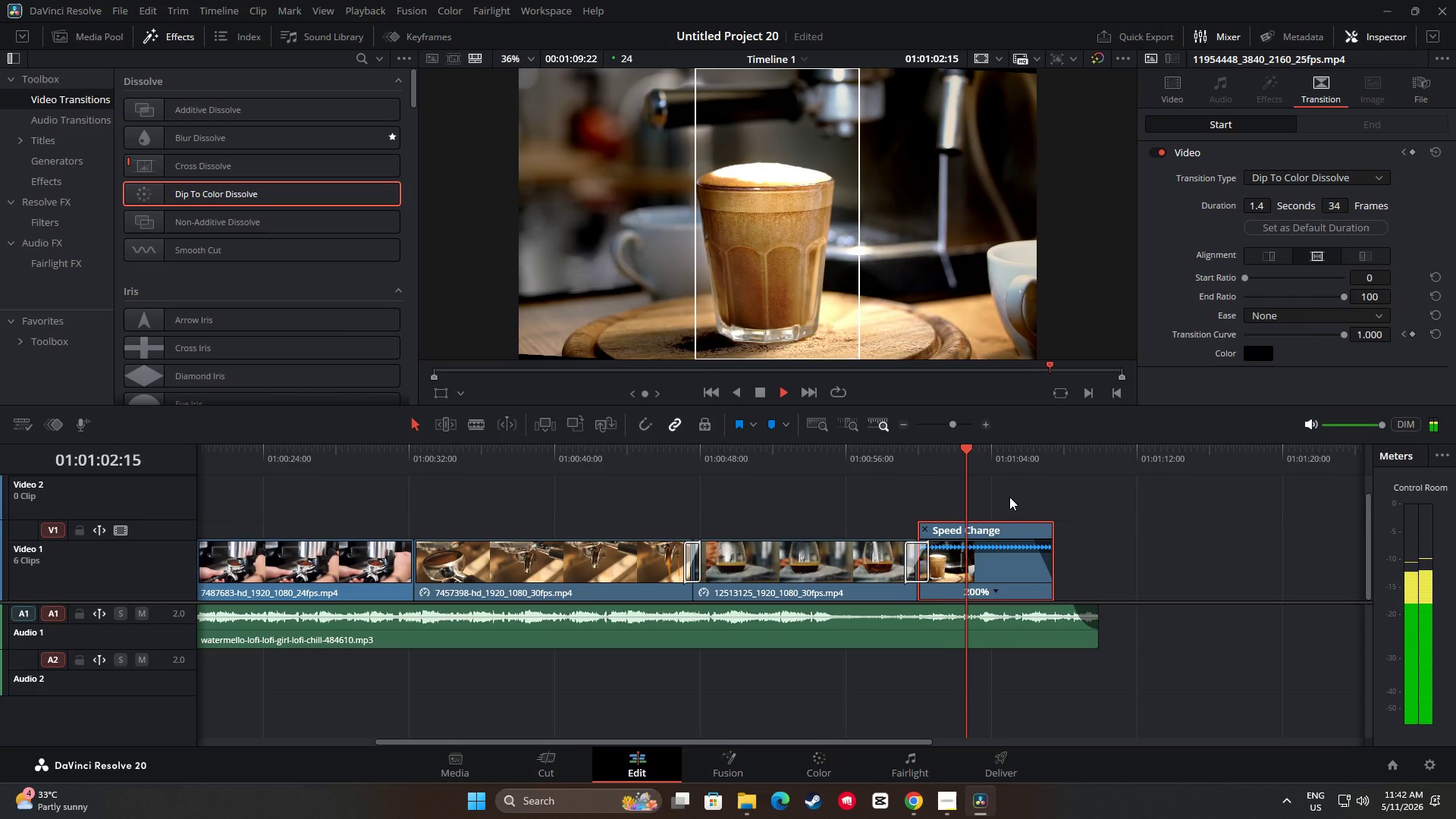 
wait(5.58)
 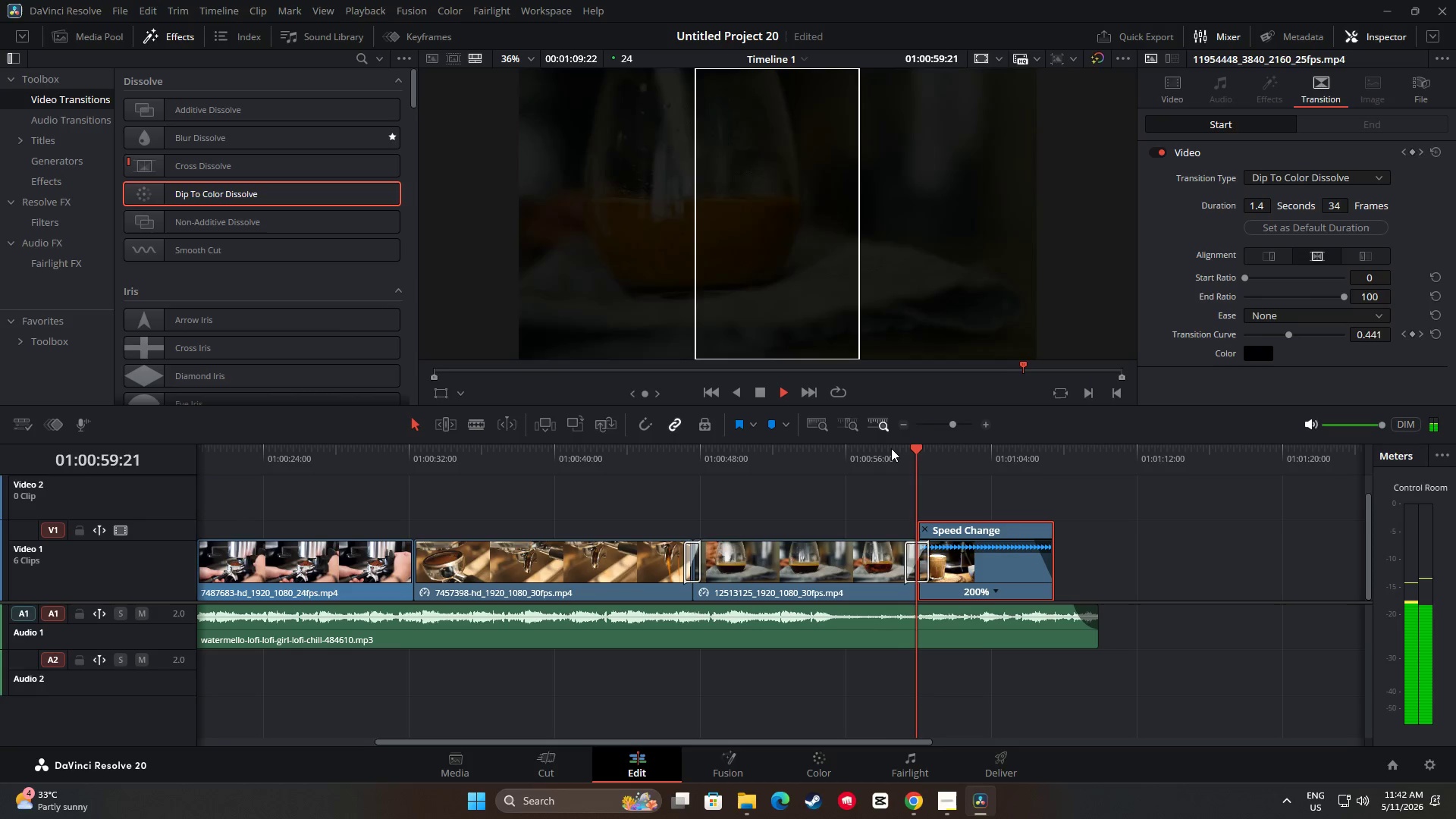 
key(Space)
 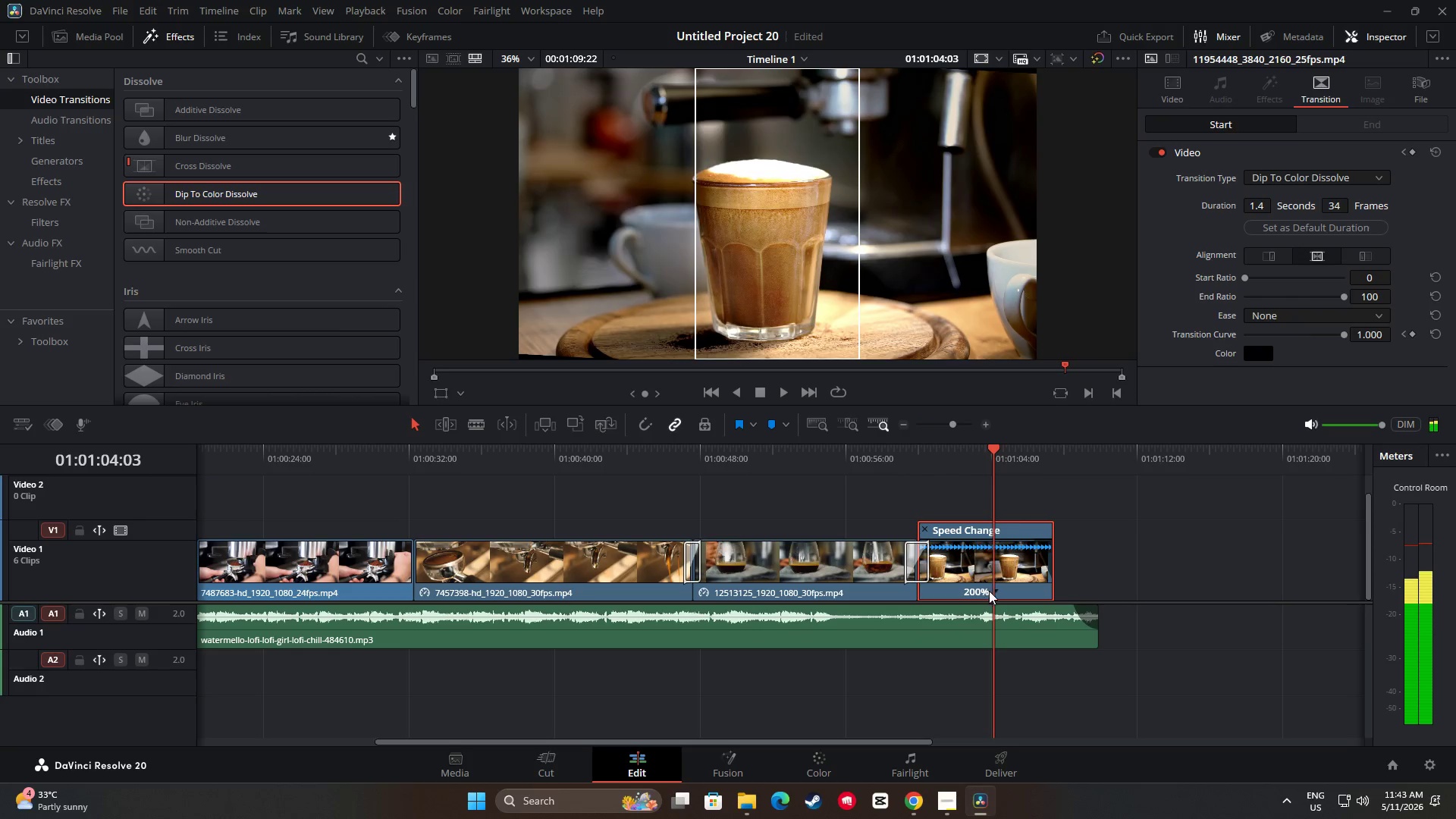 
left_click([993, 592])
 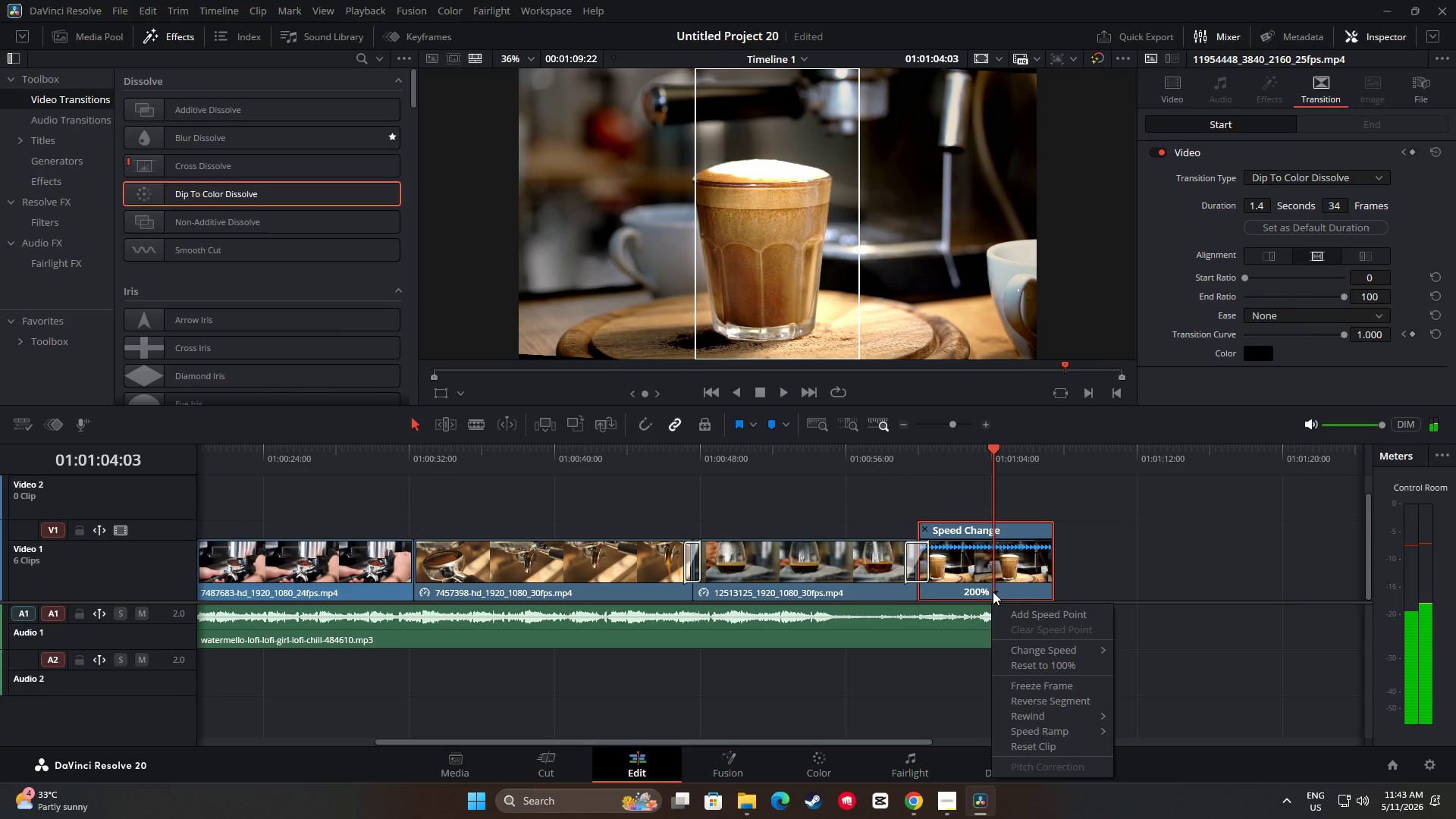 
left_click([993, 591])
 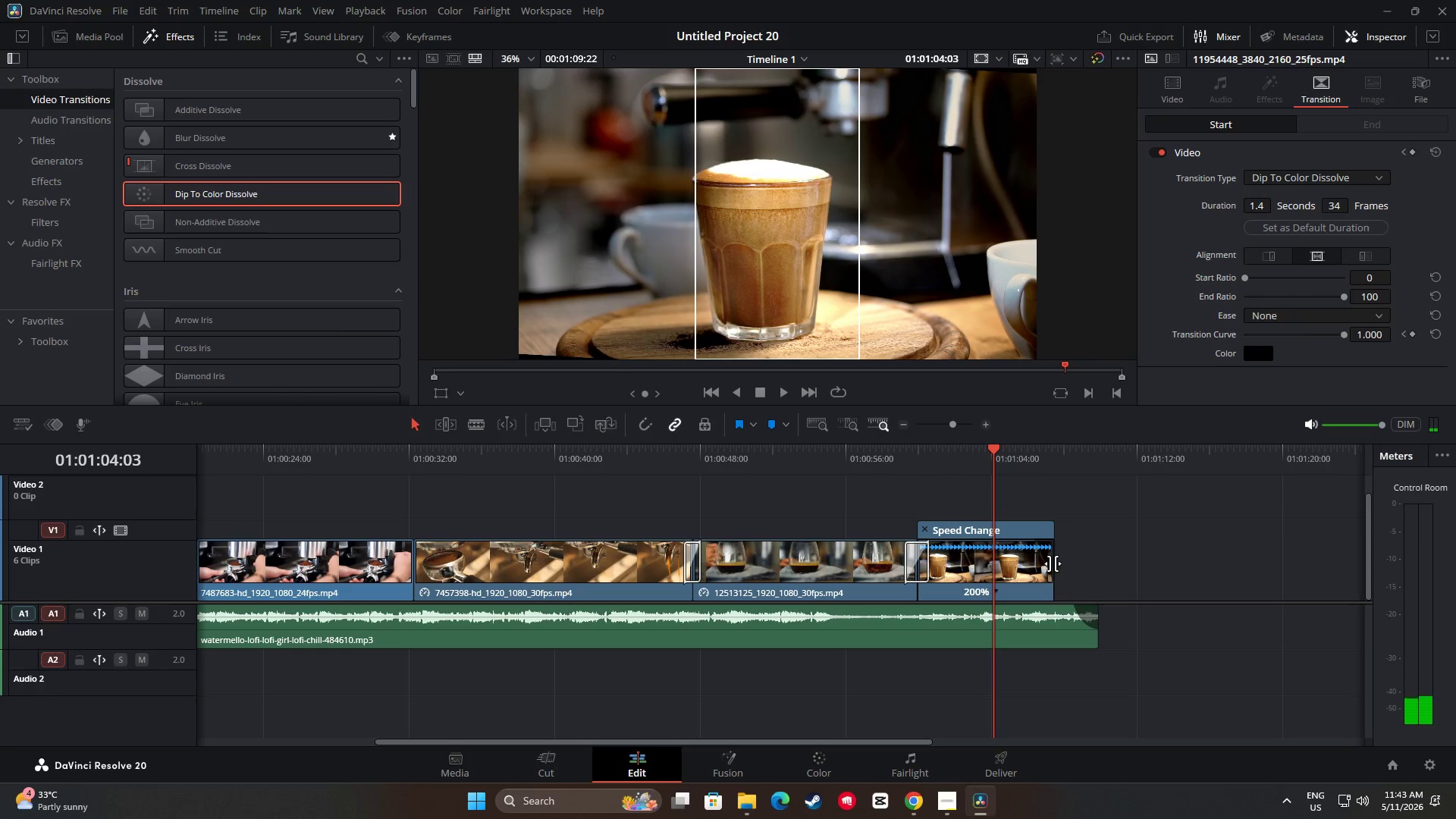 
left_click_drag(start_coordinate=[1048, 582], to_coordinate=[1091, 587])
 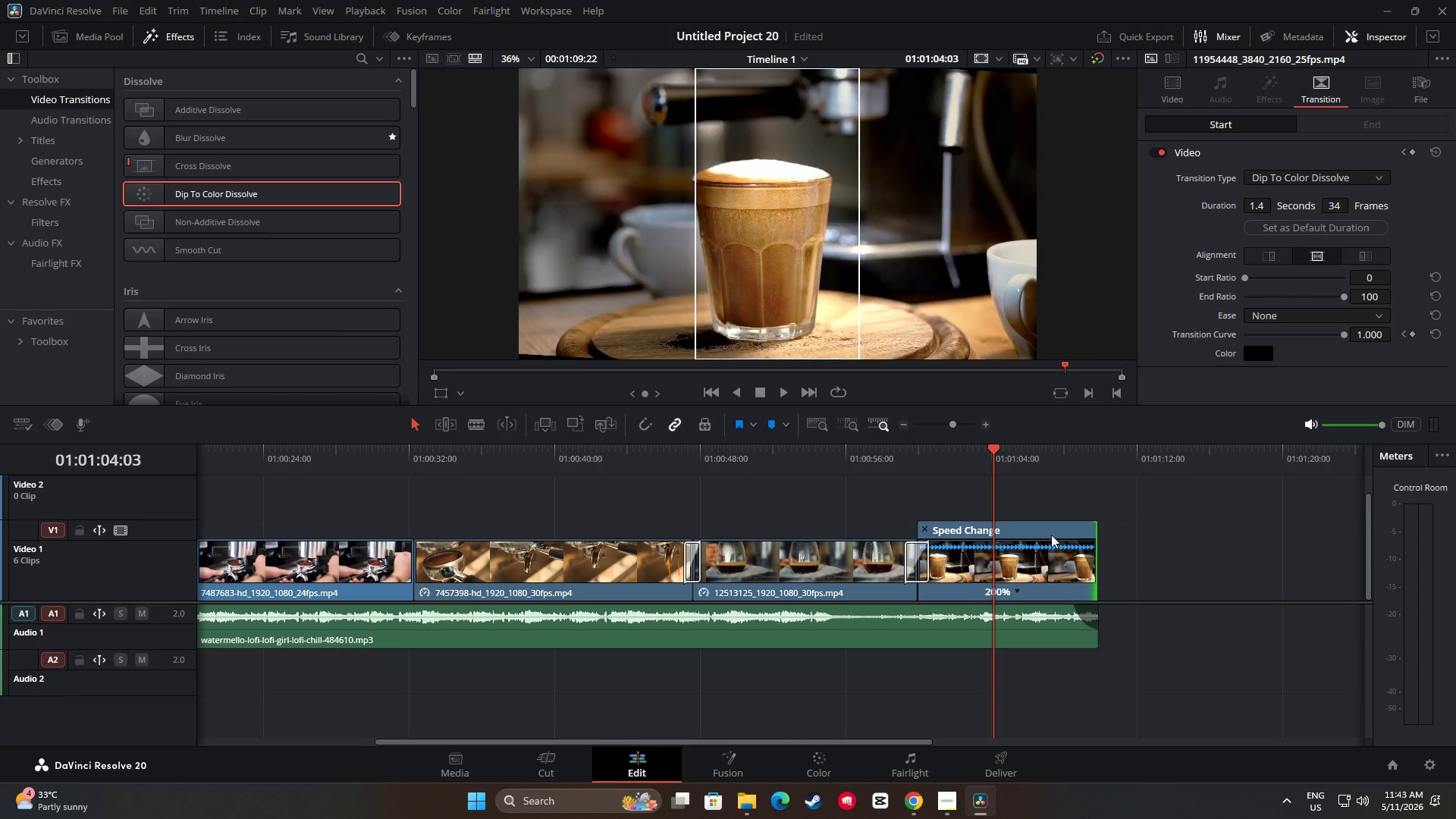 
key(Space)
 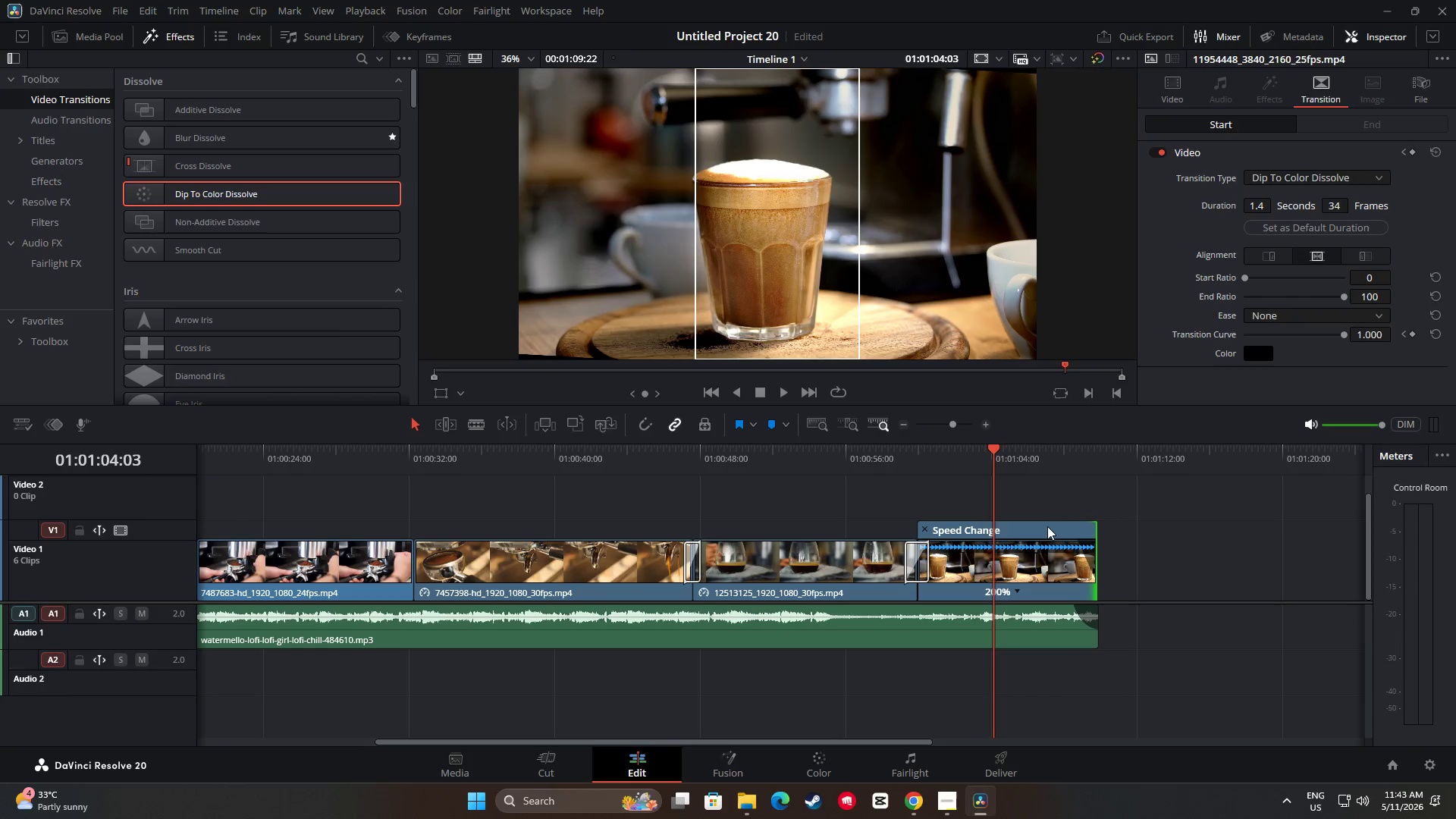 
key(Space)
 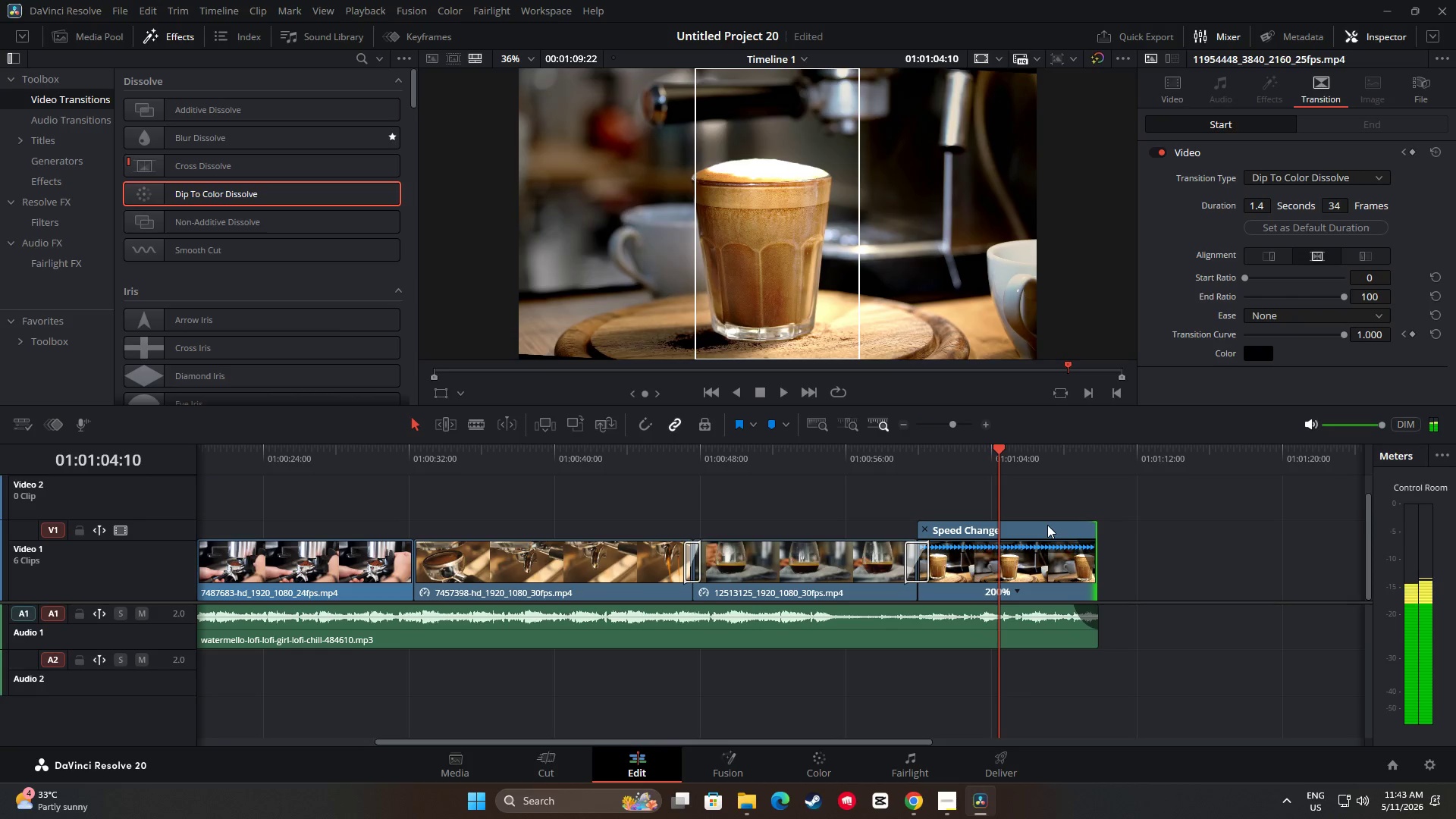 
key(Space)
 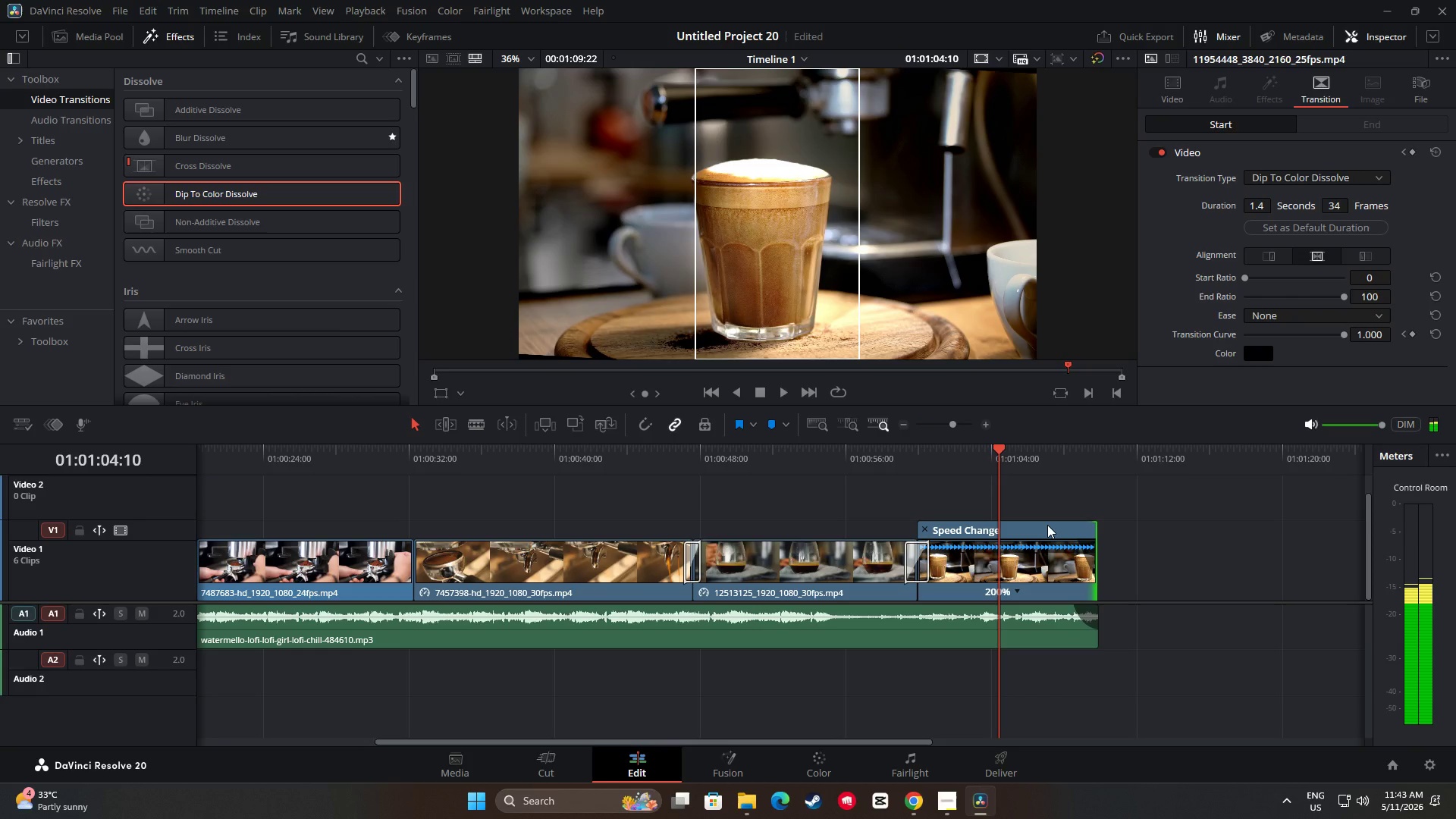 
key(Space)
 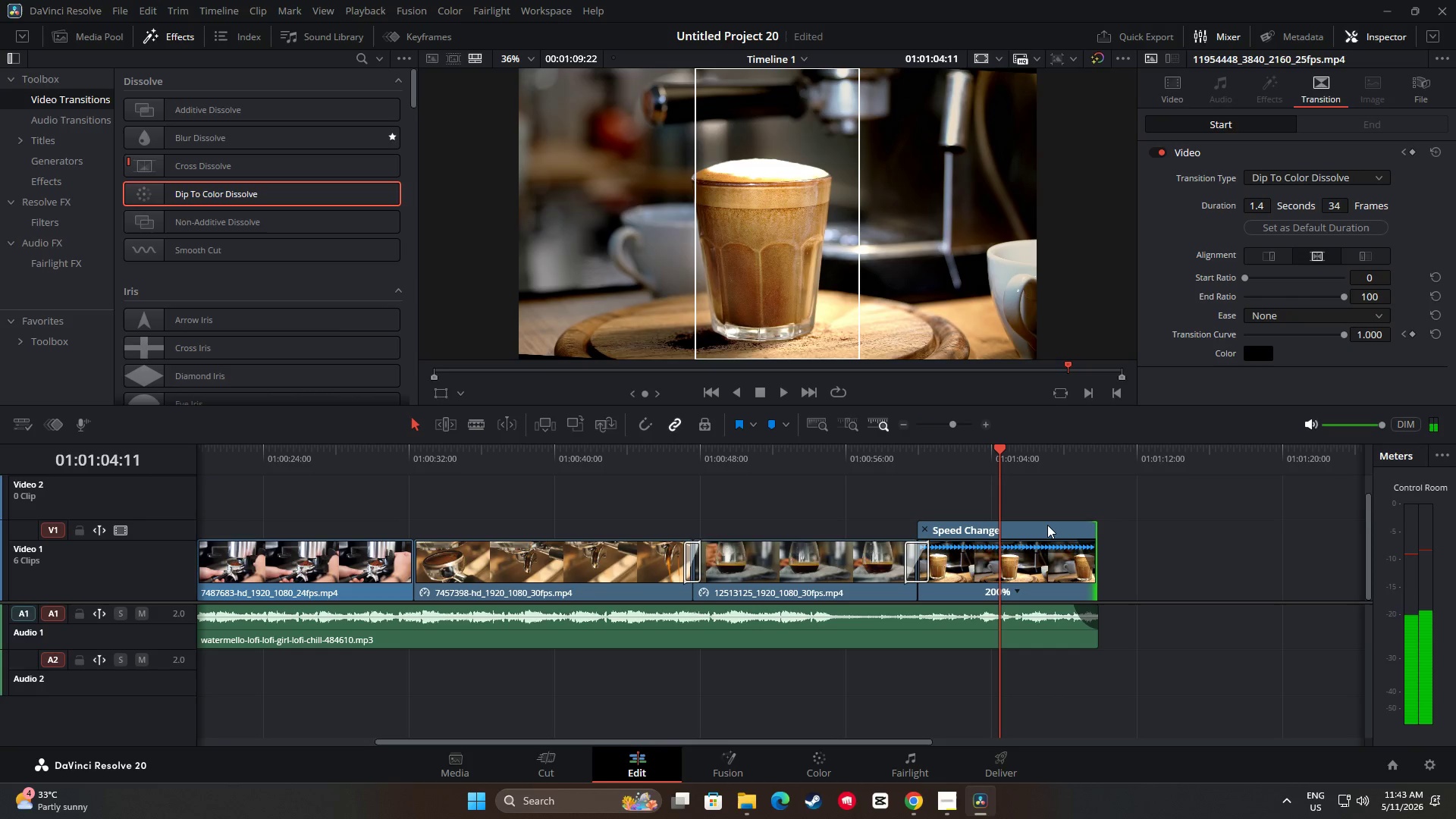 
key(Space)
 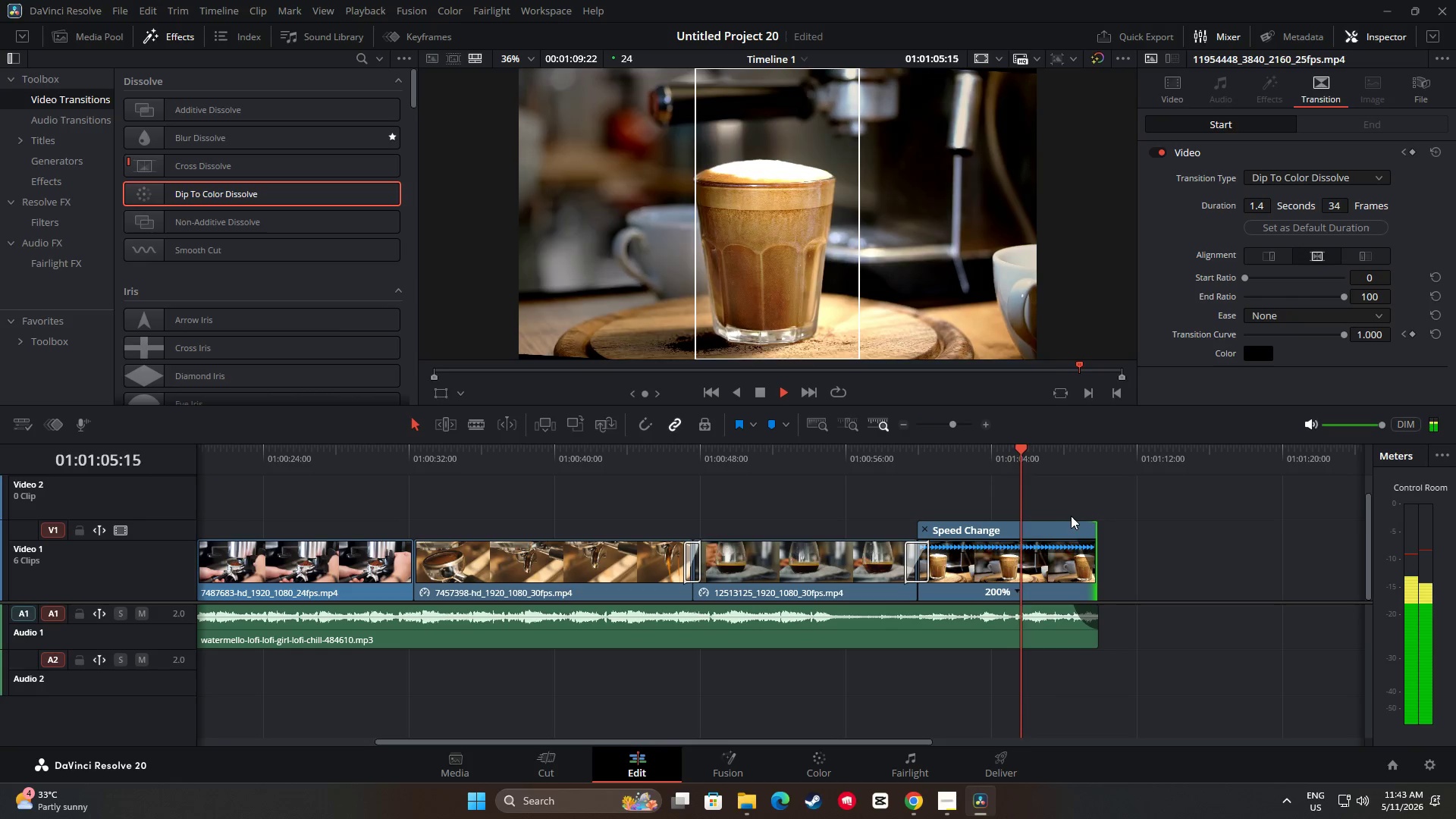 
key(Space)
 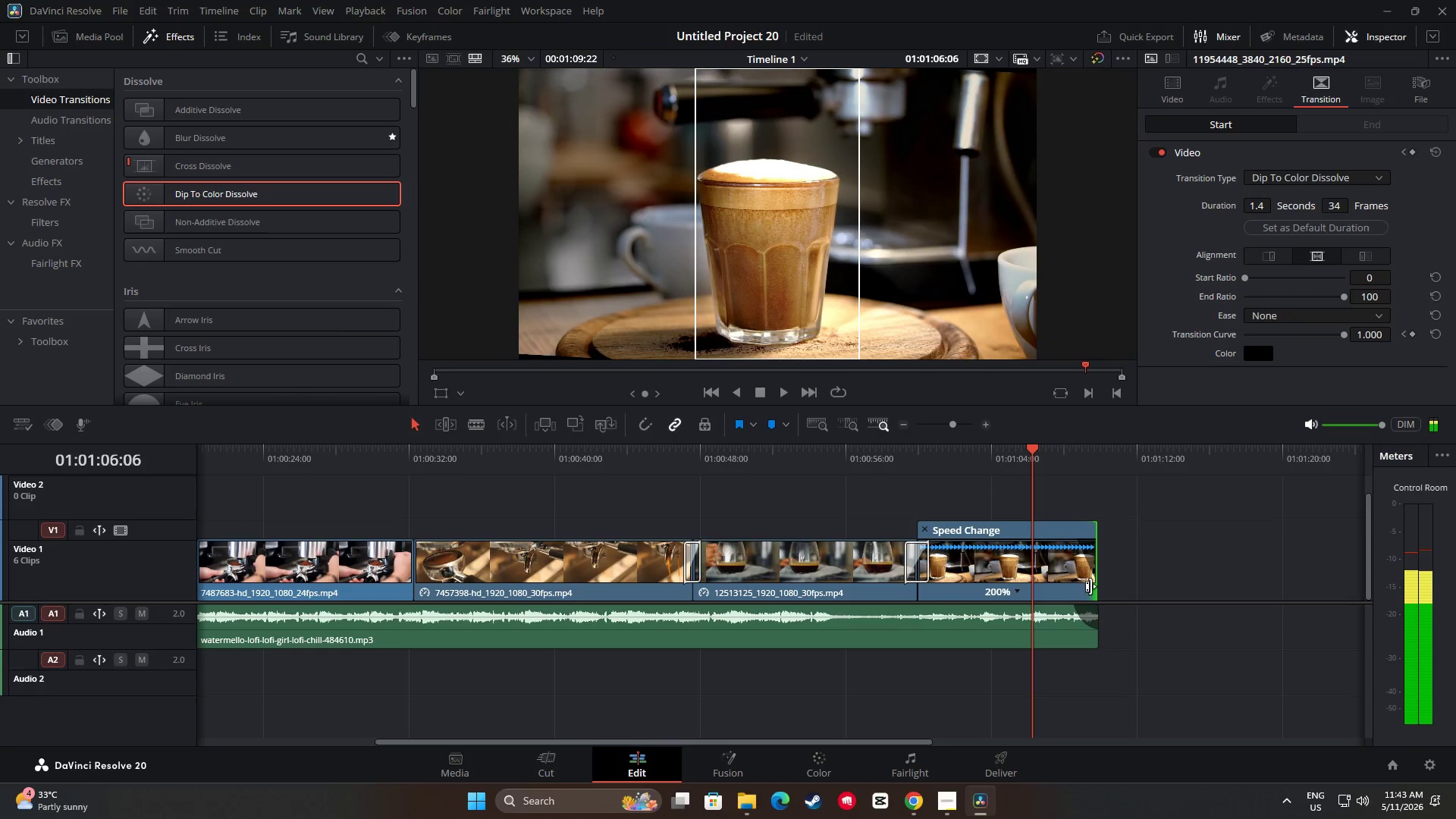 
left_click_drag(start_coordinate=[1090, 586], to_coordinate=[1094, 586])
 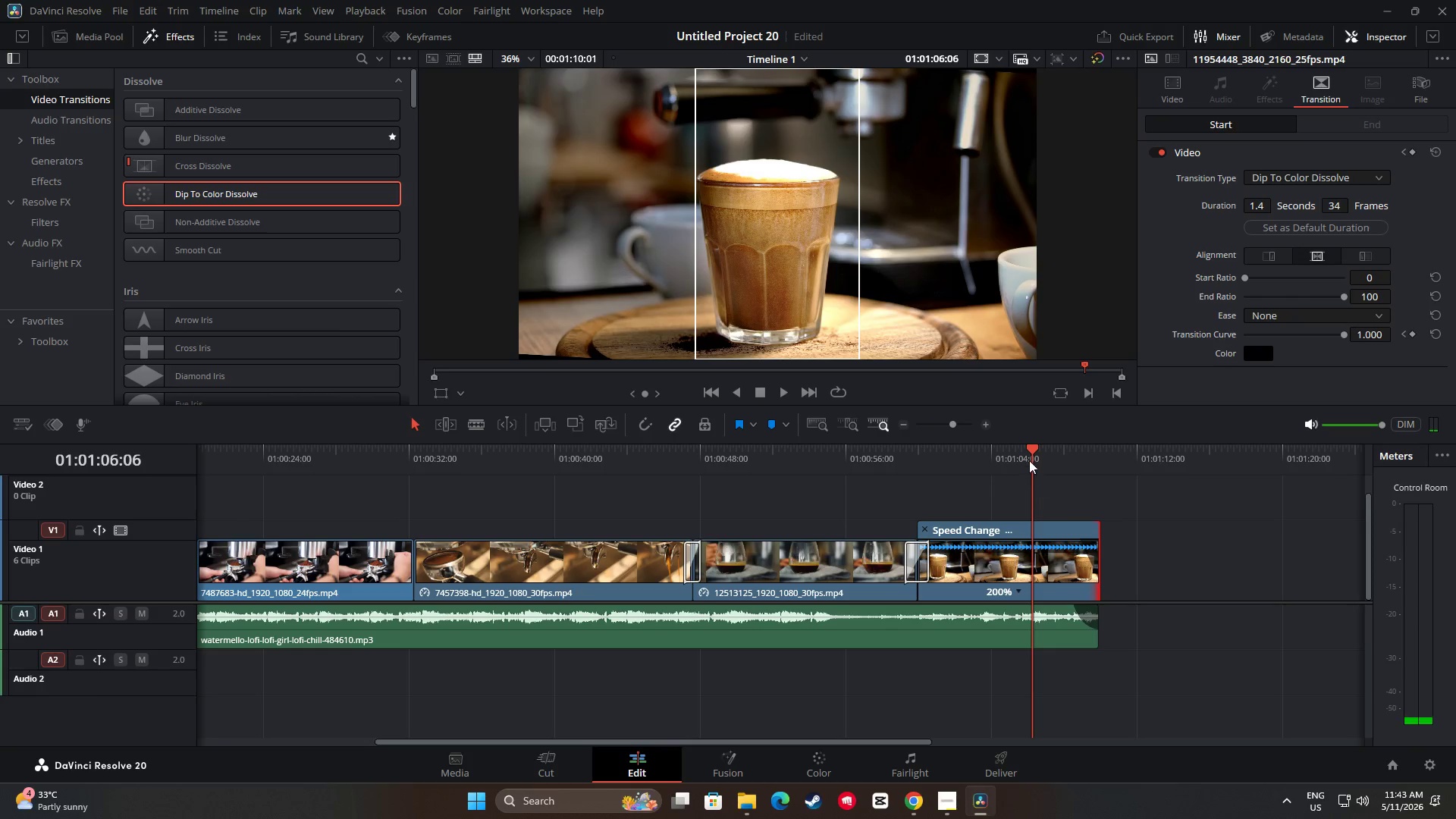 
left_click_drag(start_coordinate=[1029, 460], to_coordinate=[1100, 469])
 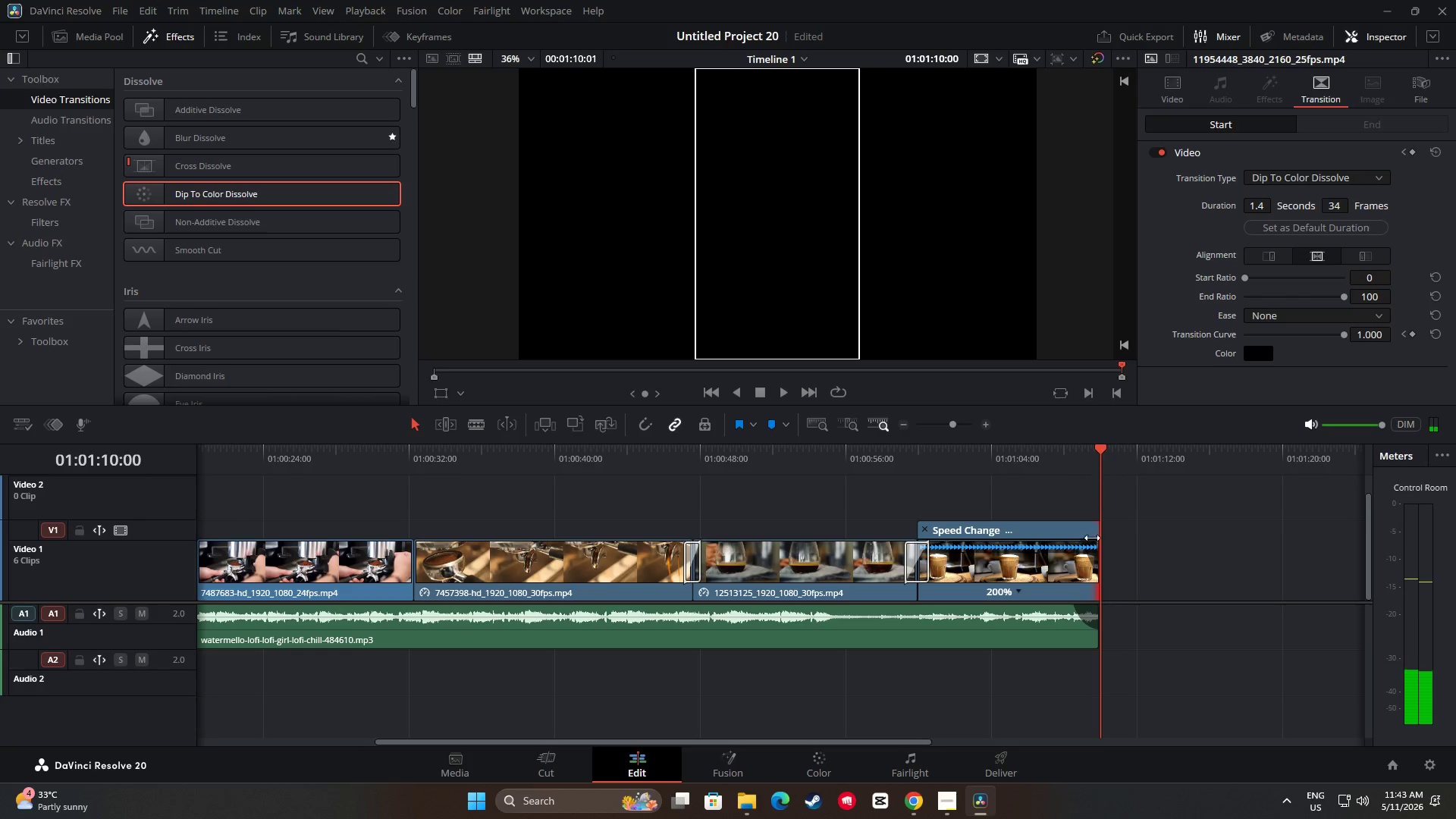 
mouse_move([1102, 549])
 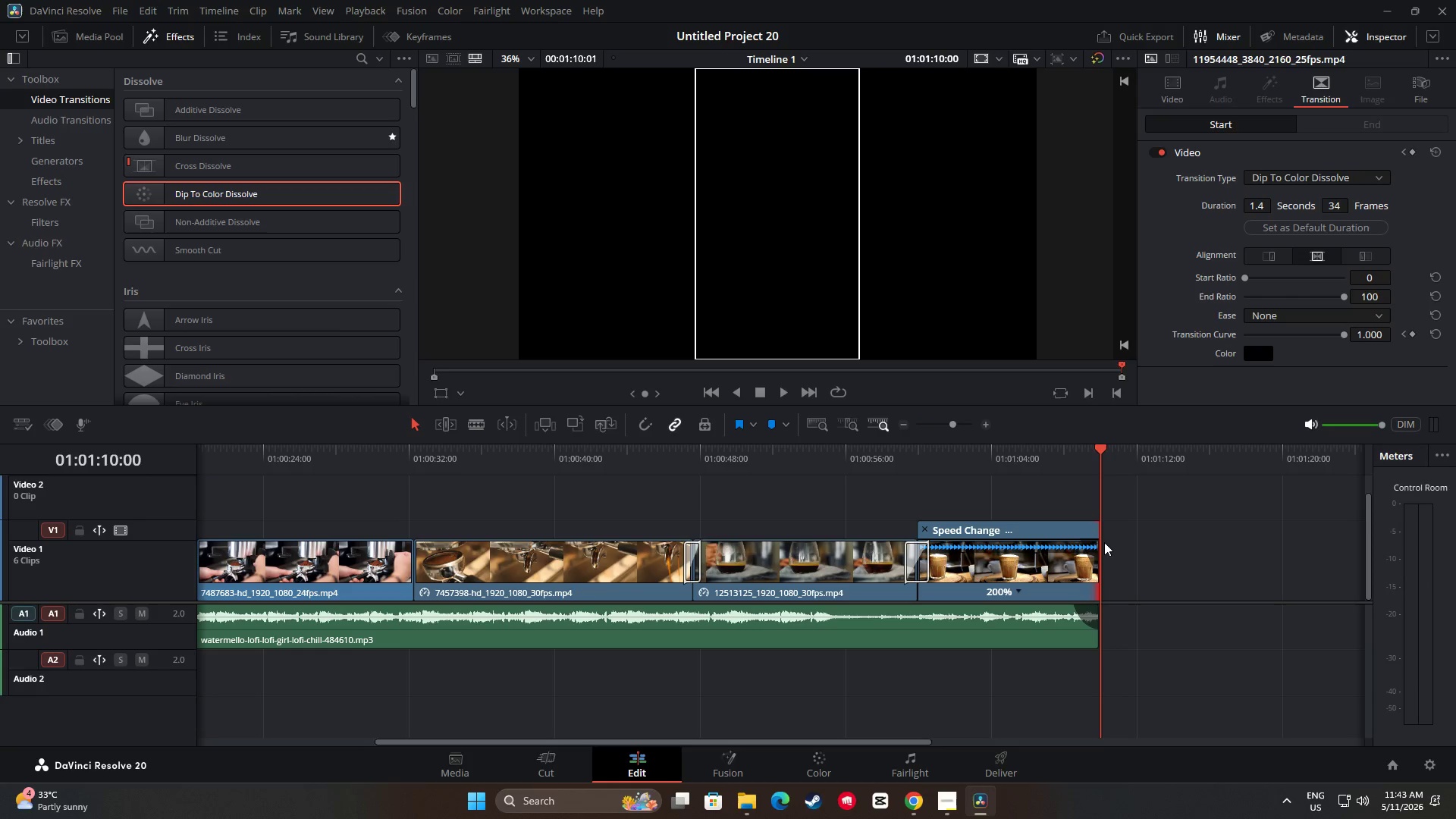 
key(Space)
 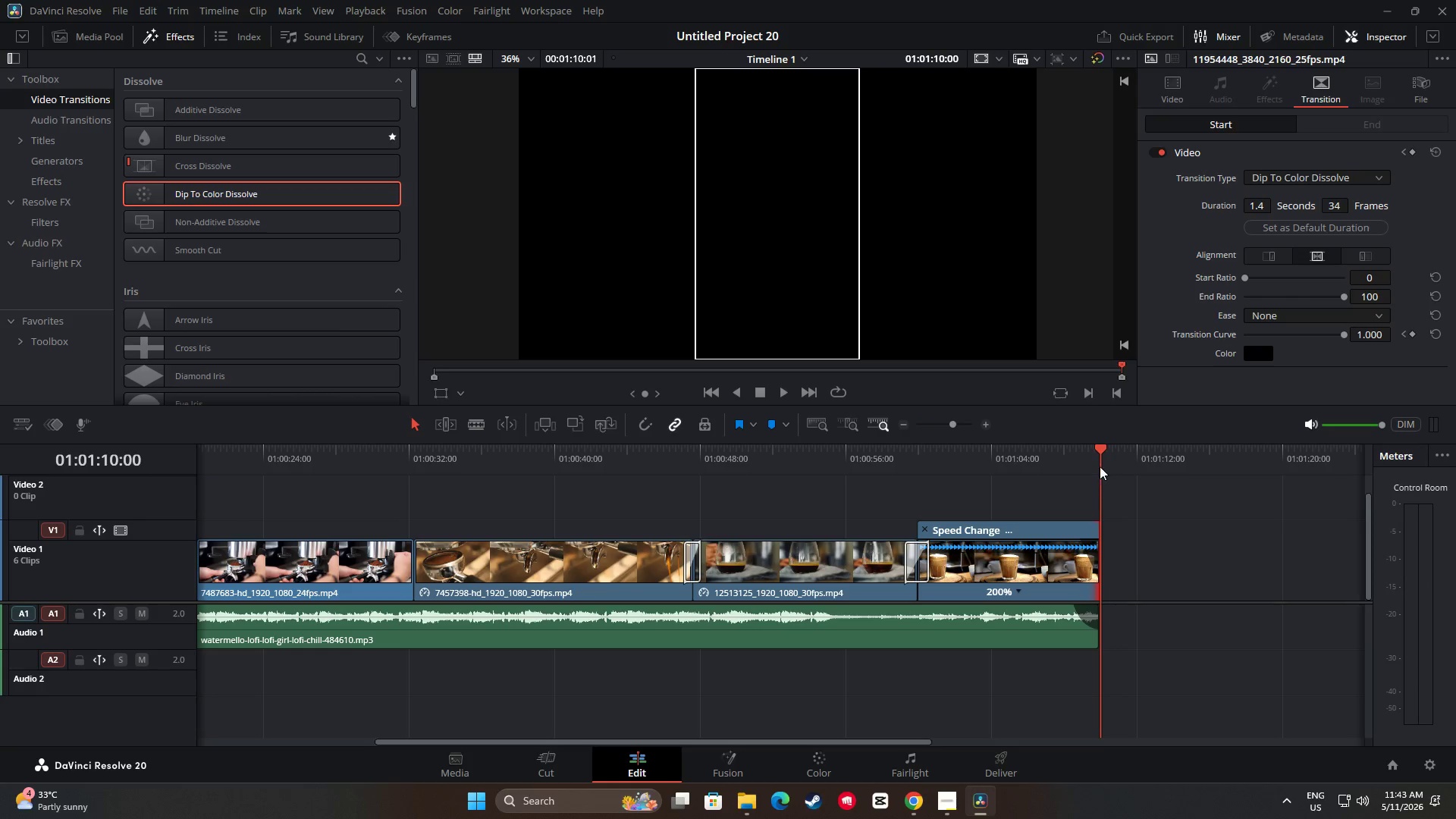 
left_click_drag(start_coordinate=[1093, 462], to_coordinate=[1076, 460])
 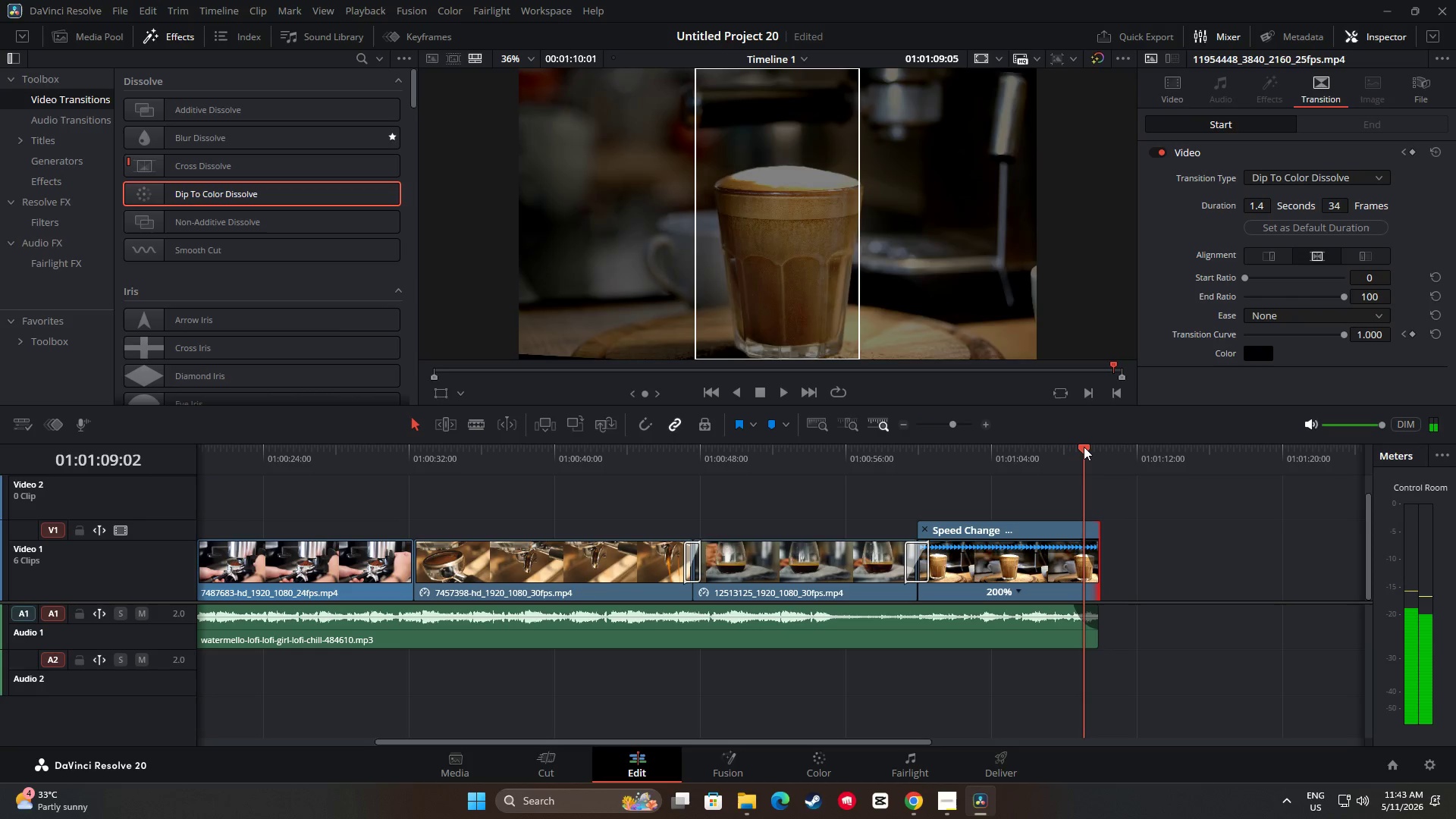 
key(Space)
 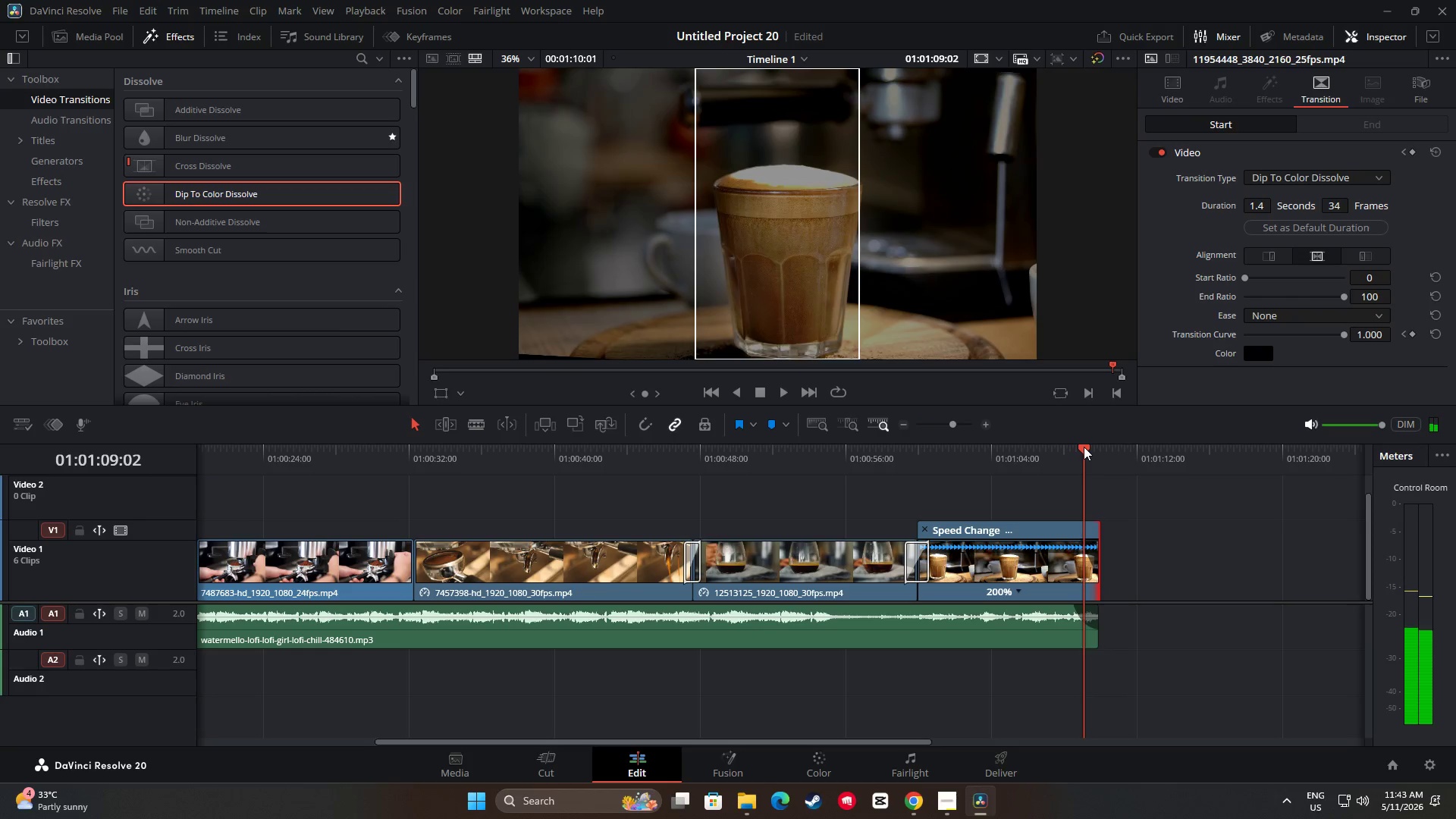 
key(Space)
 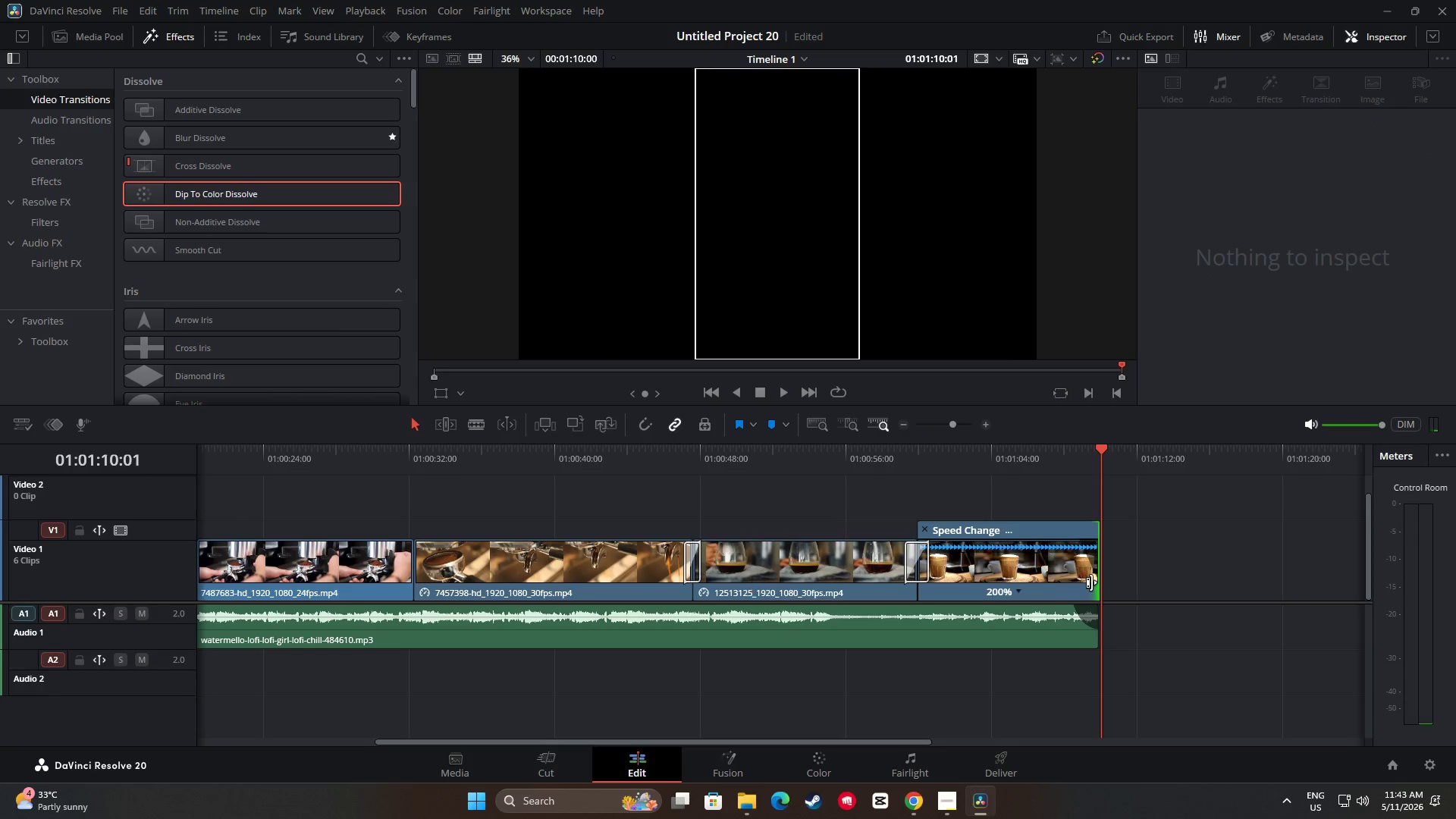 
wait(5.2)
 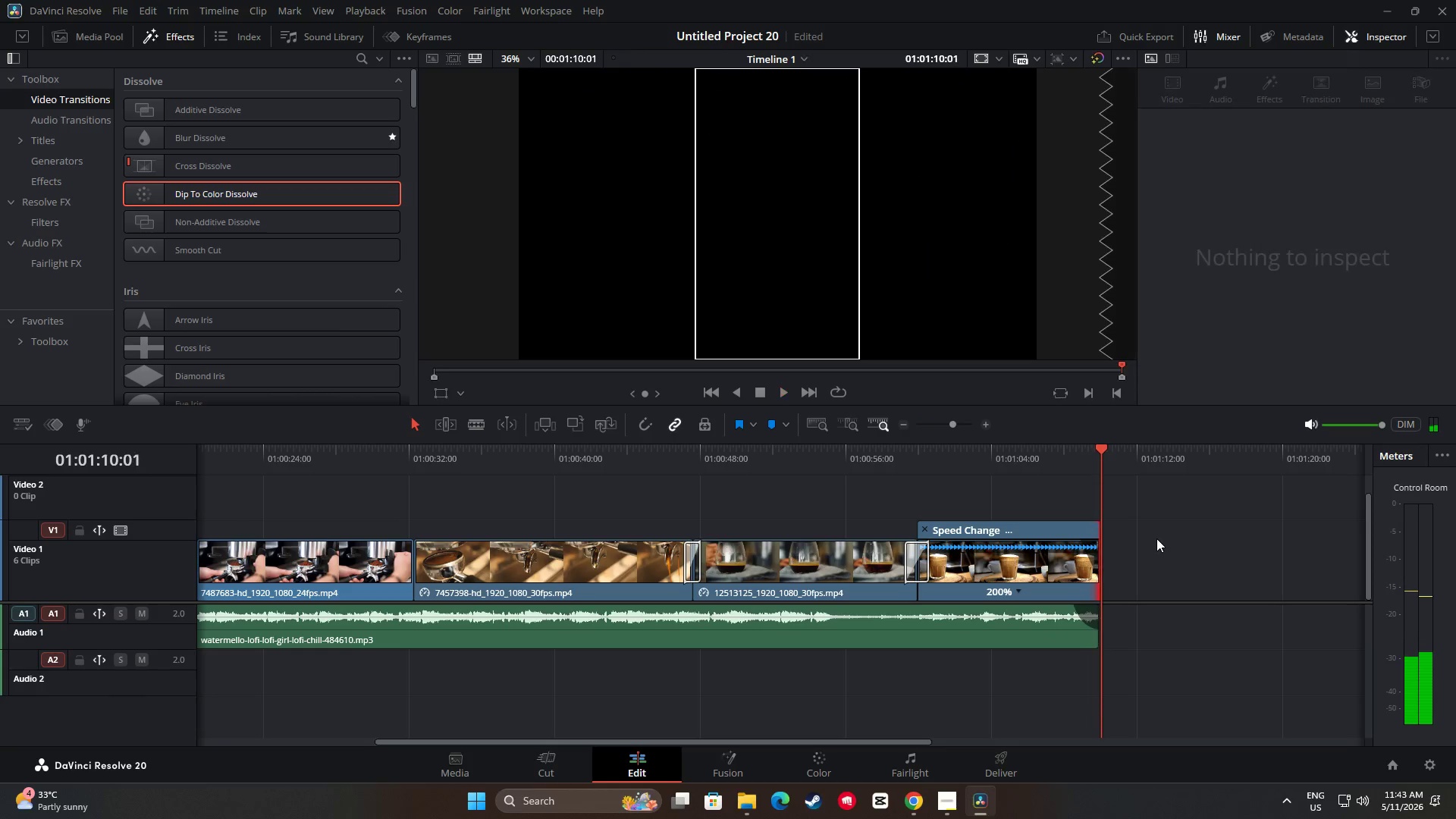 
left_click_drag(start_coordinate=[1101, 458], to_coordinate=[1086, 459])
 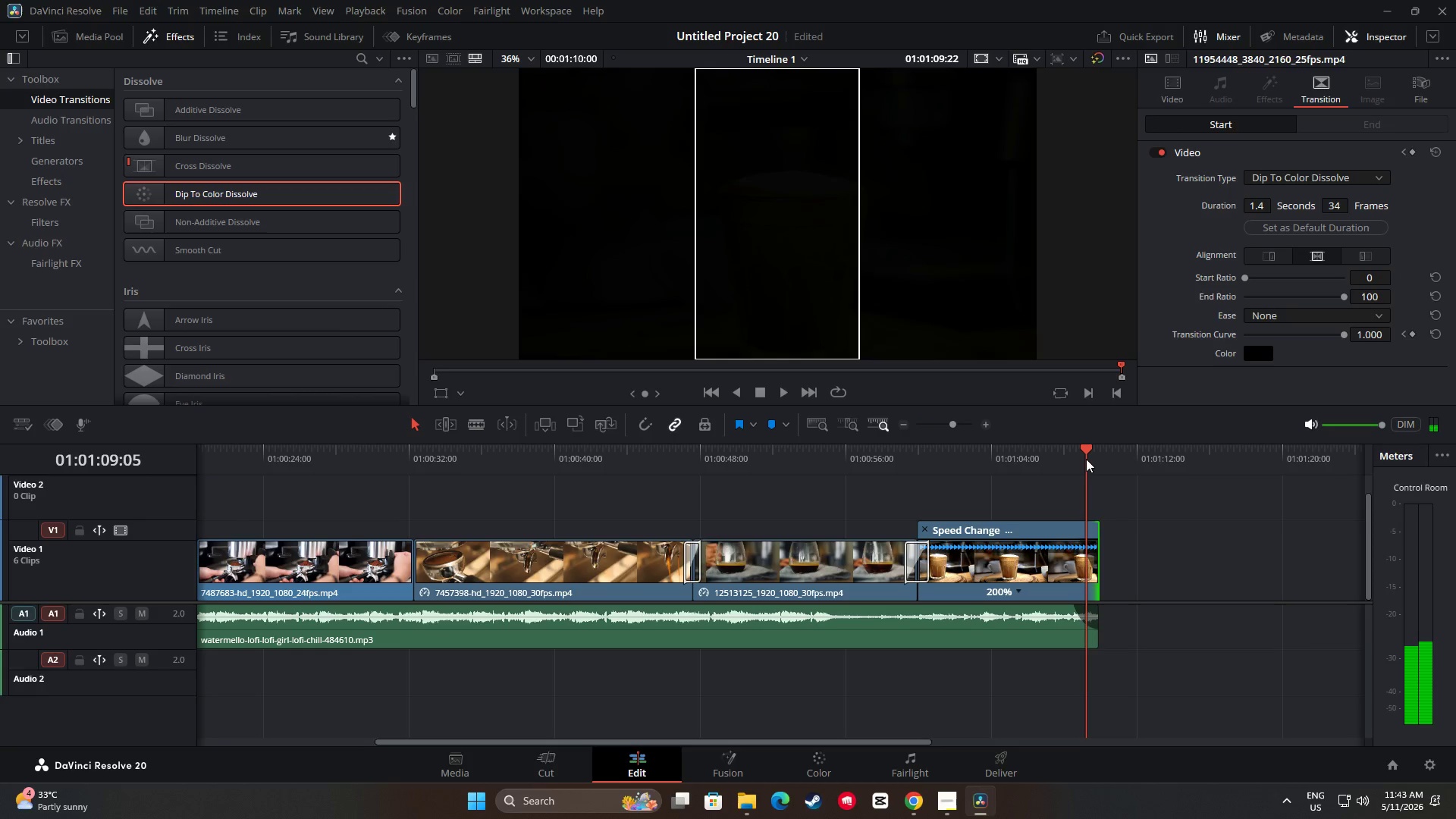 
key(Space)
 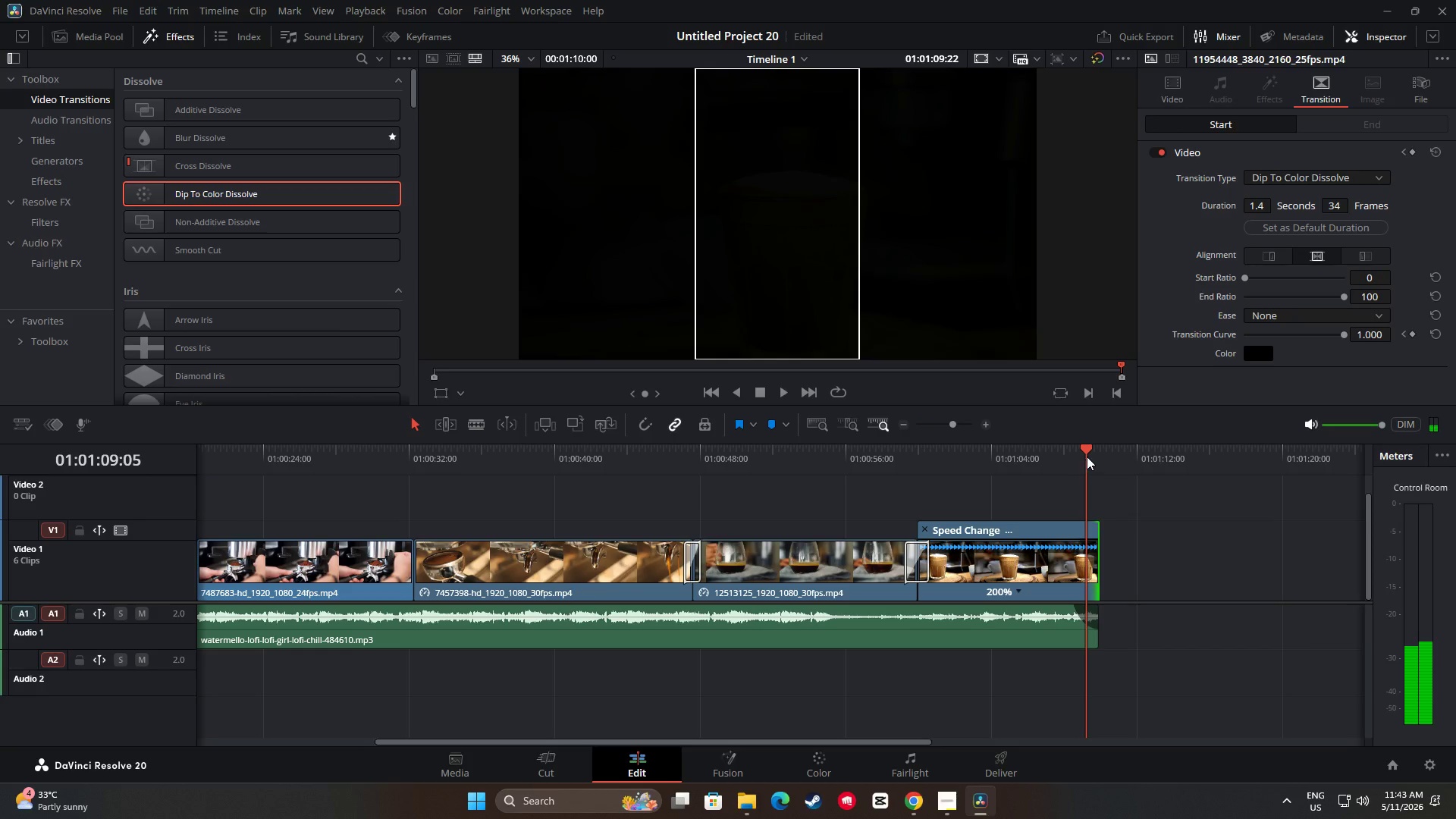 
key(Space)
 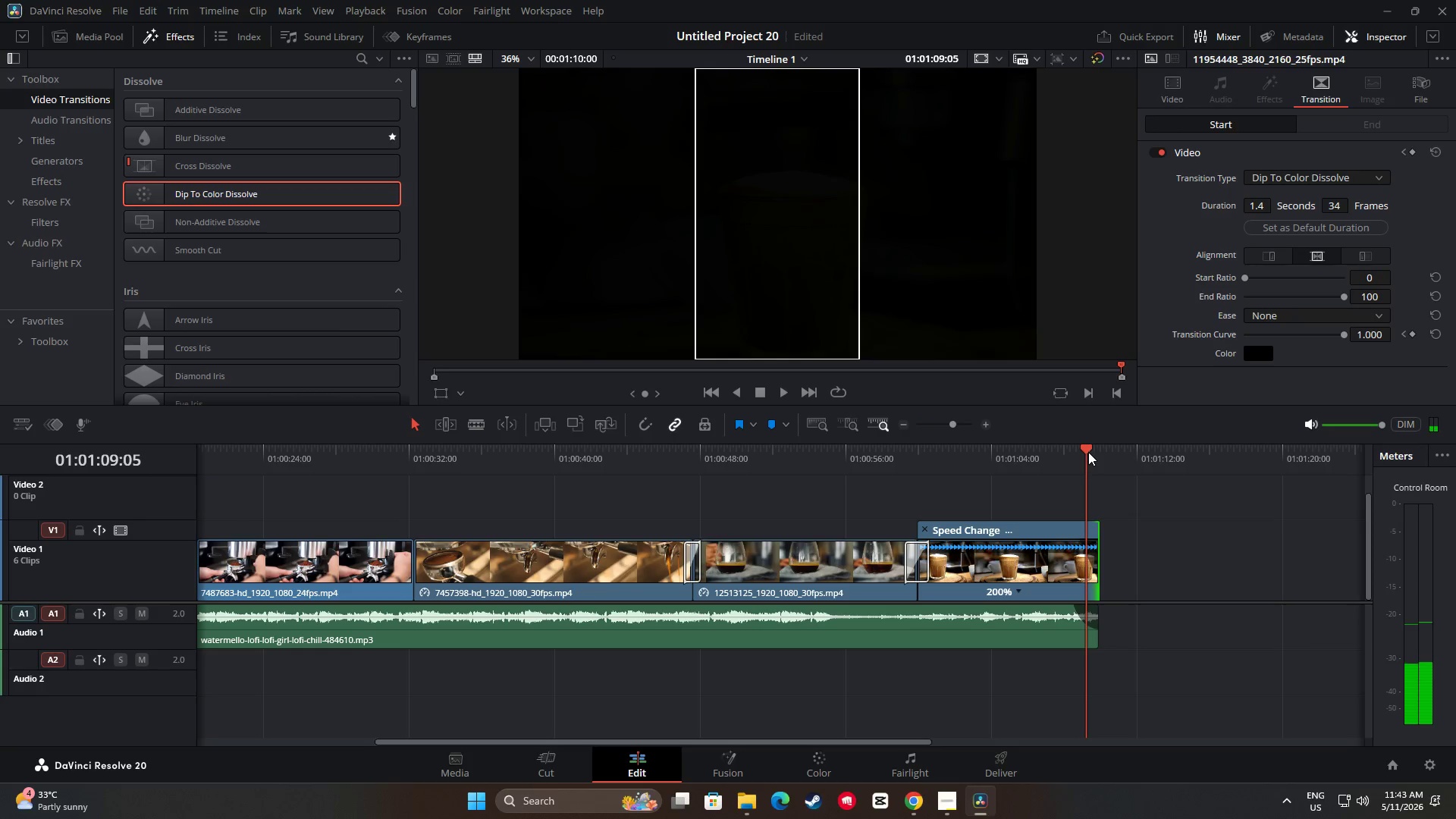 
left_click_drag(start_coordinate=[1086, 450], to_coordinate=[1049, 452])
 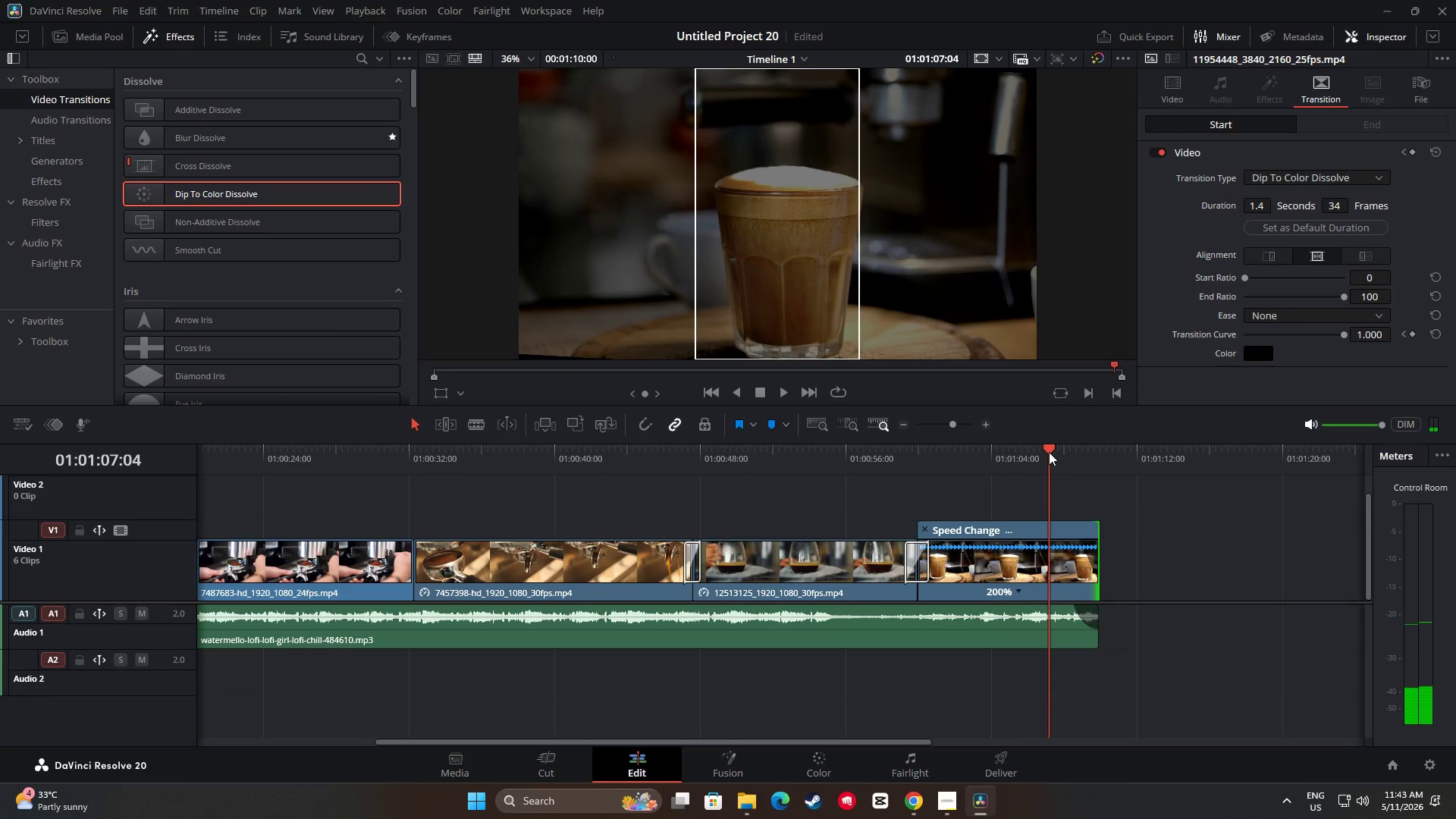 
key(Space)
 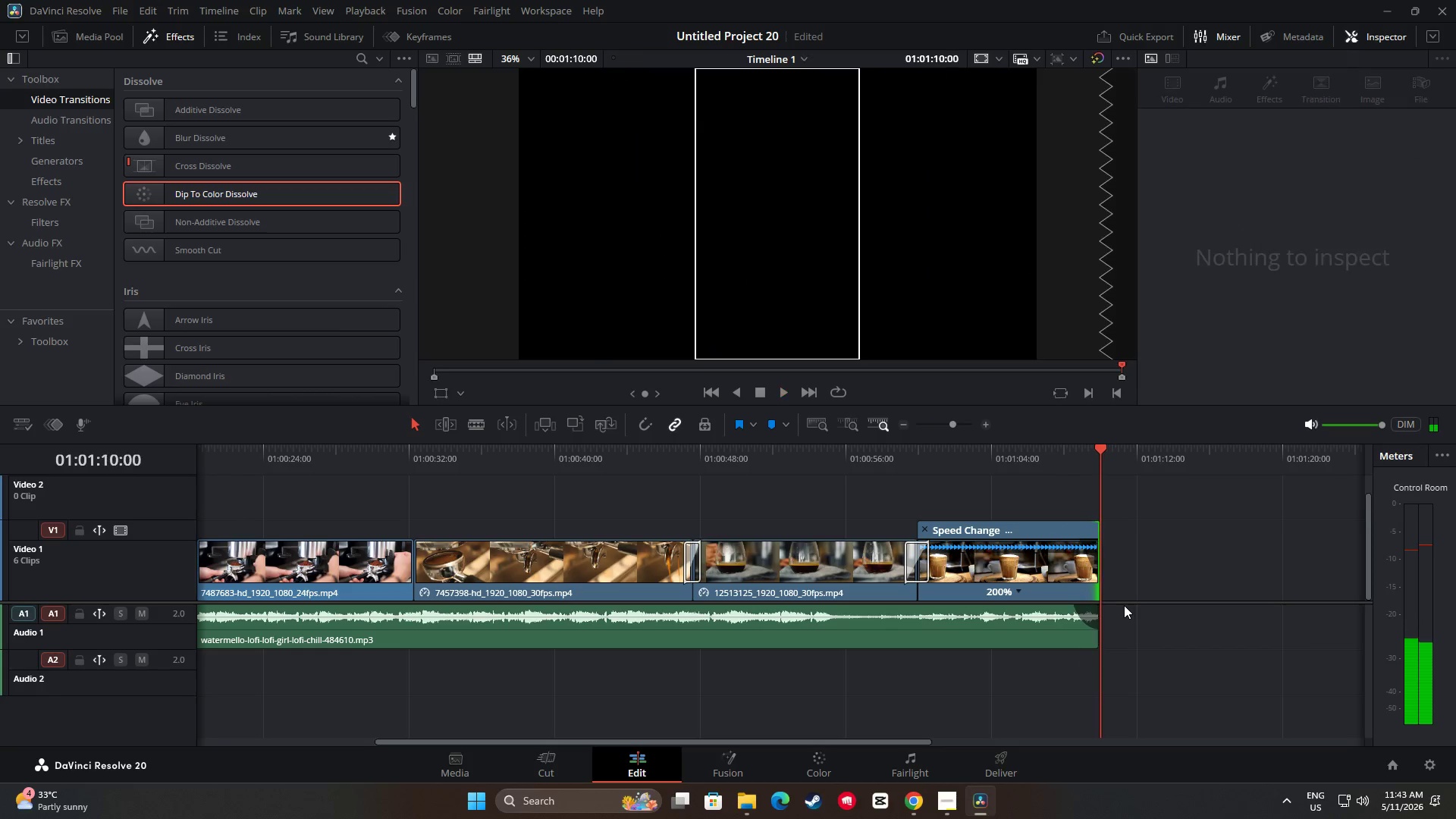 
left_click_drag(start_coordinate=[1099, 452], to_coordinate=[123, 486])
 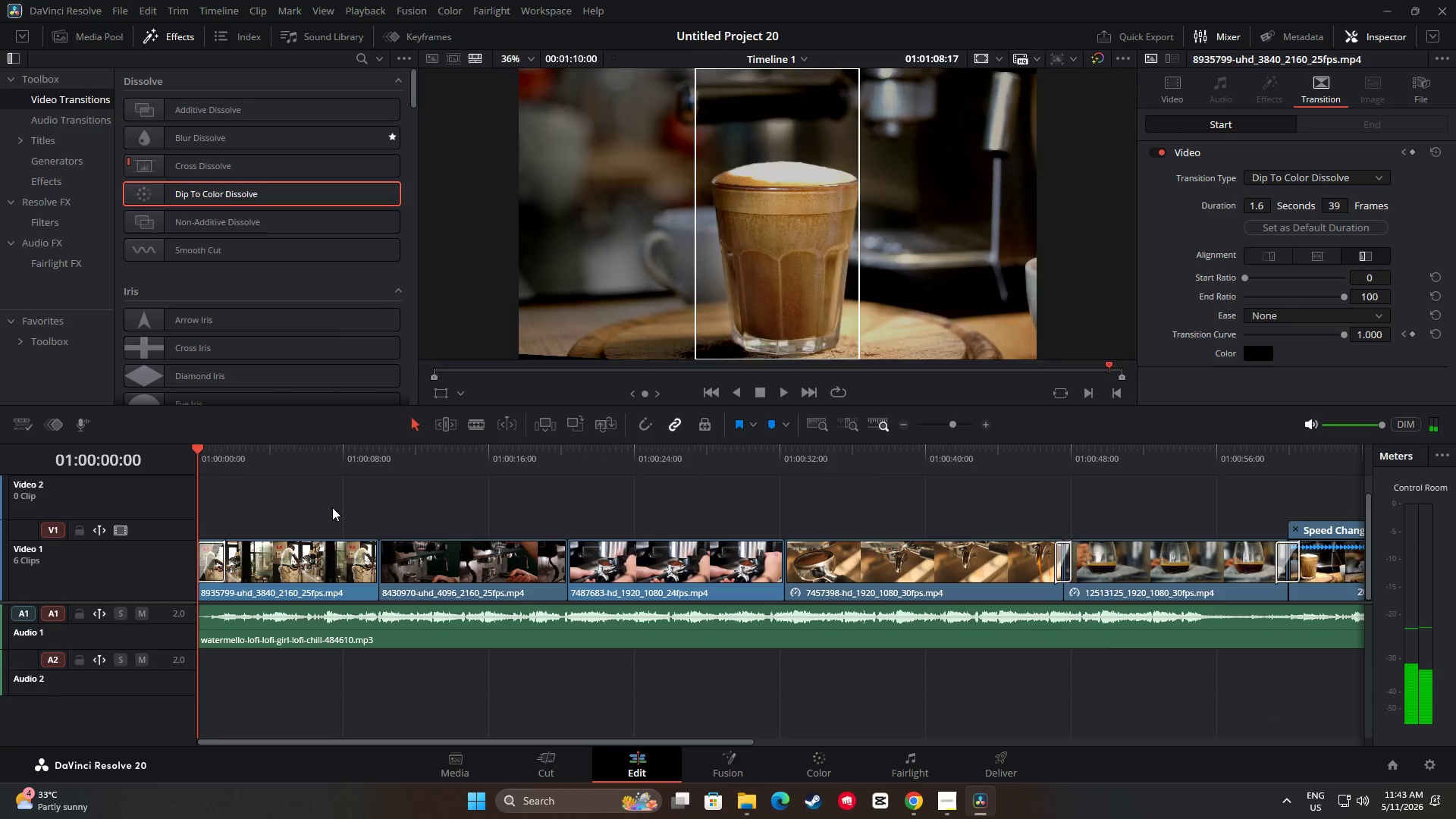 
key(Space)
 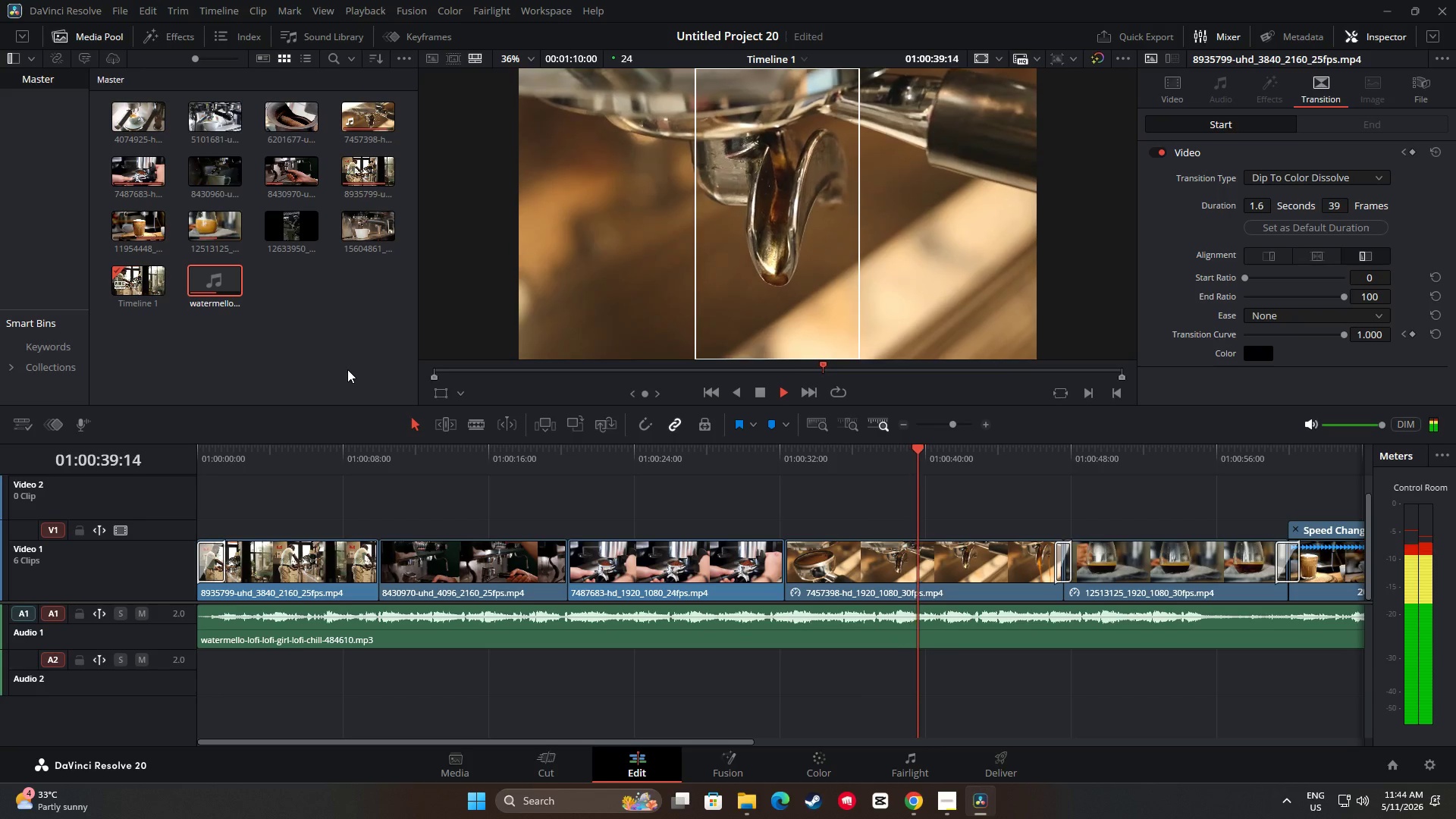 
wait(44.7)
 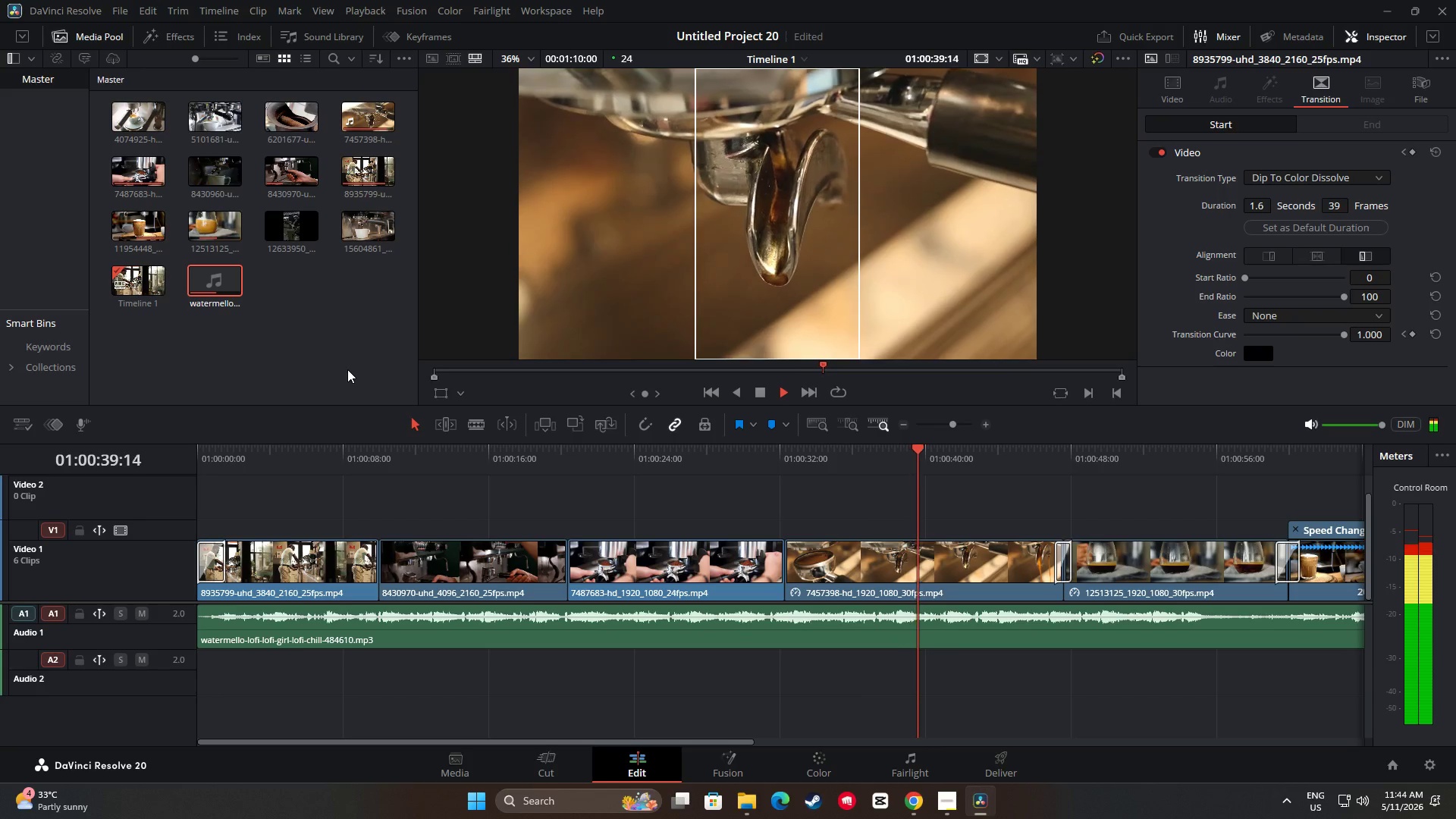 
key(Space)
 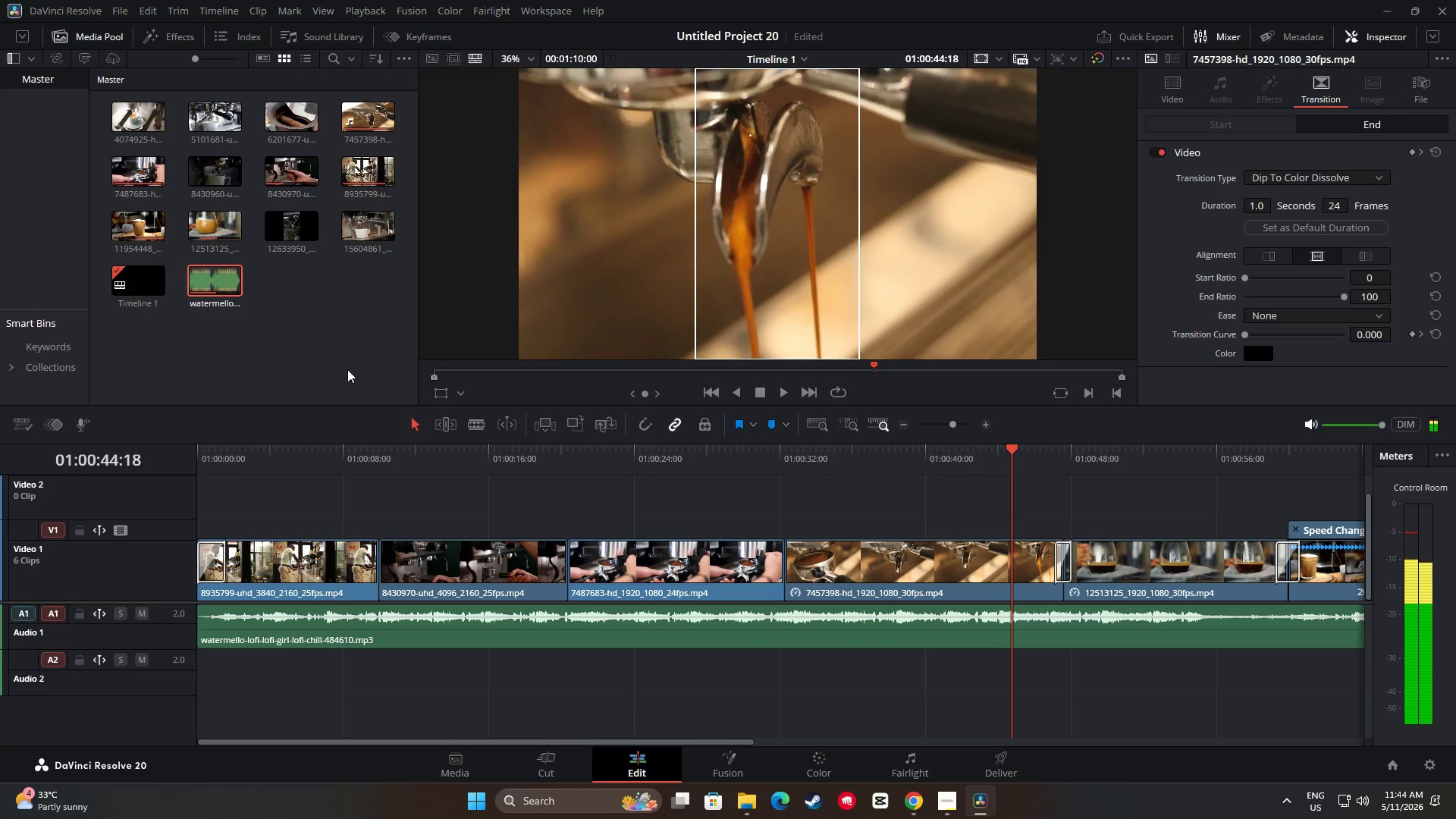 
key(Space)
 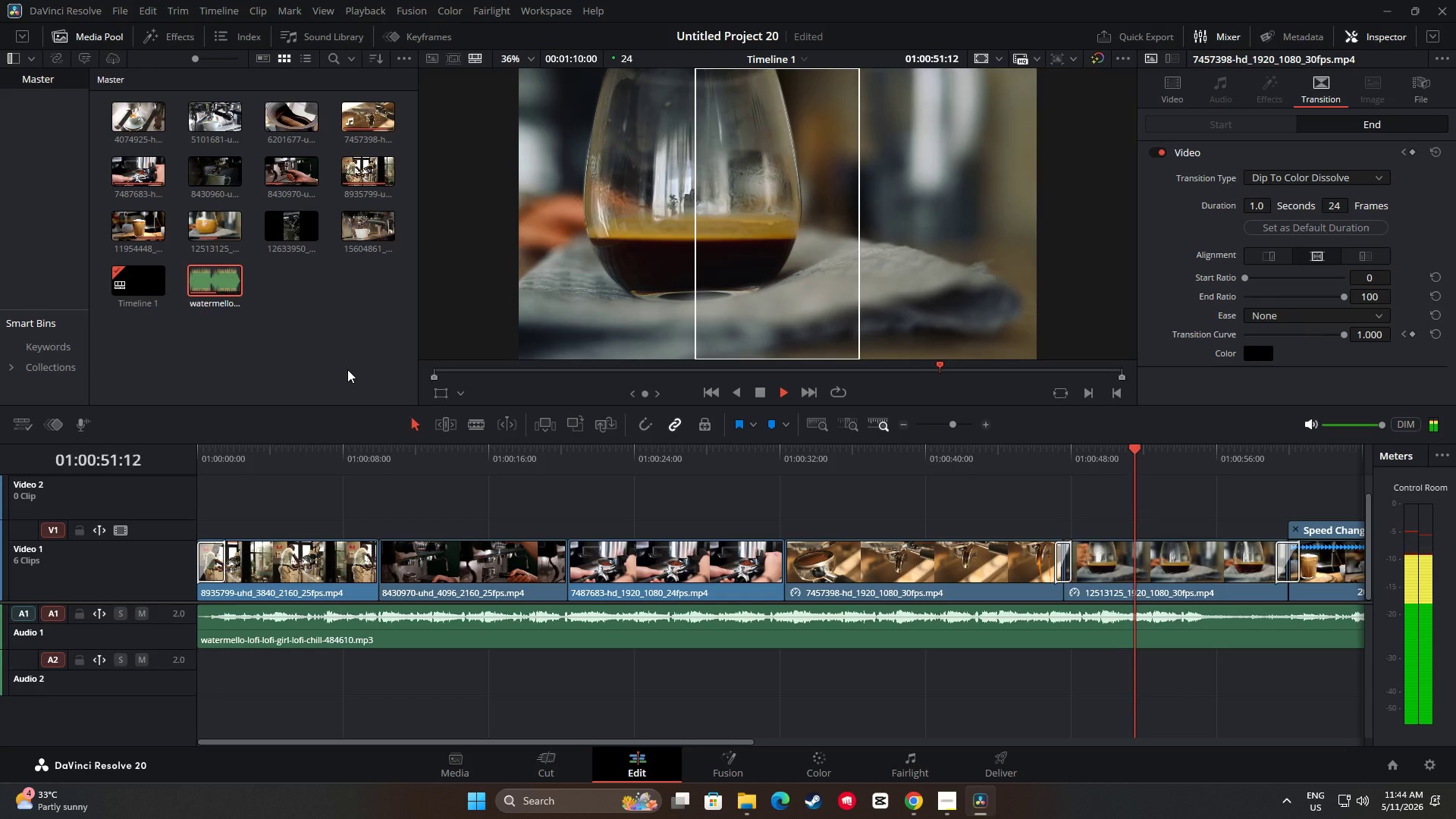 
wait(11.81)
 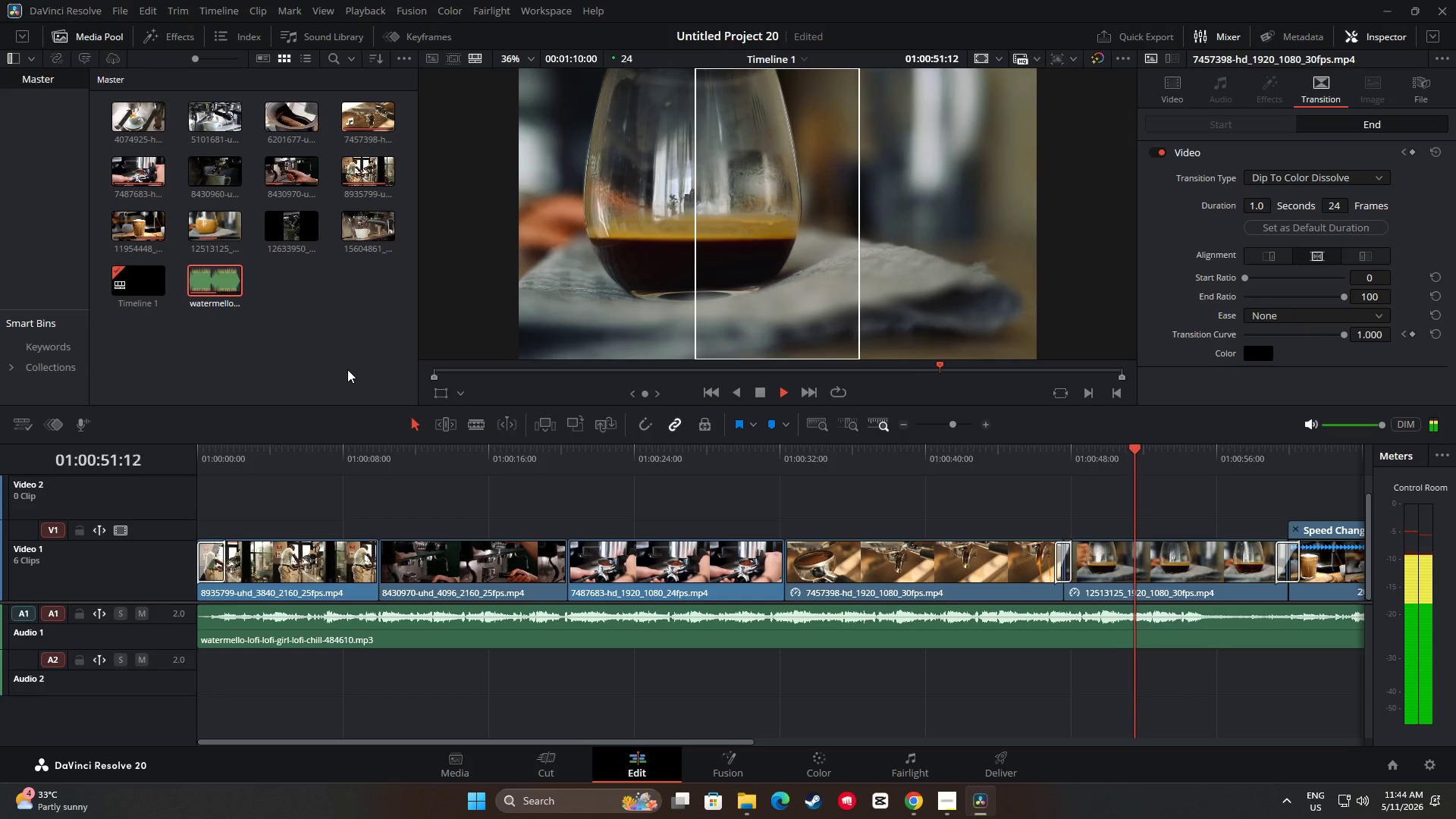 
key(Space)
 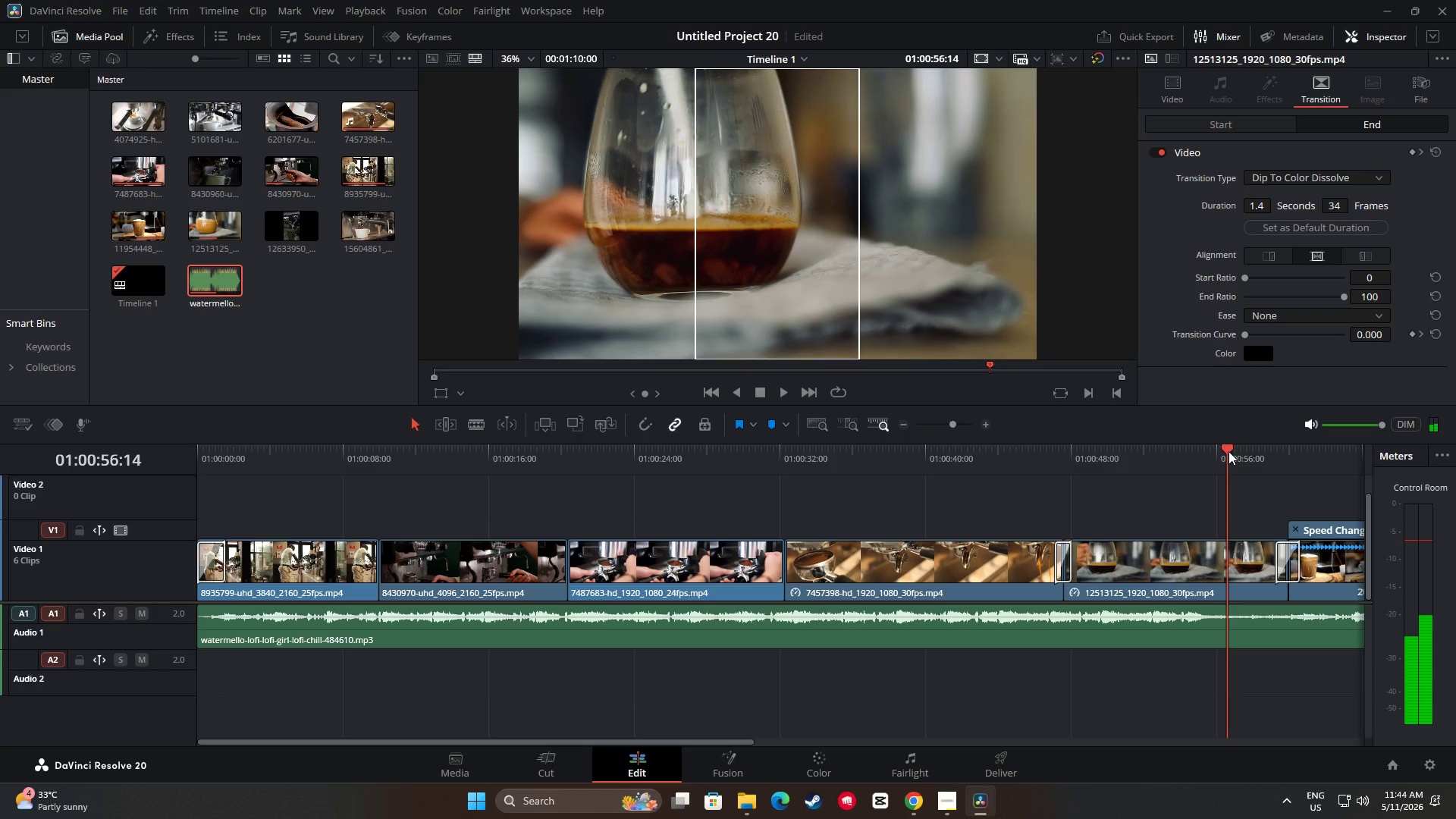 
key(Space)
 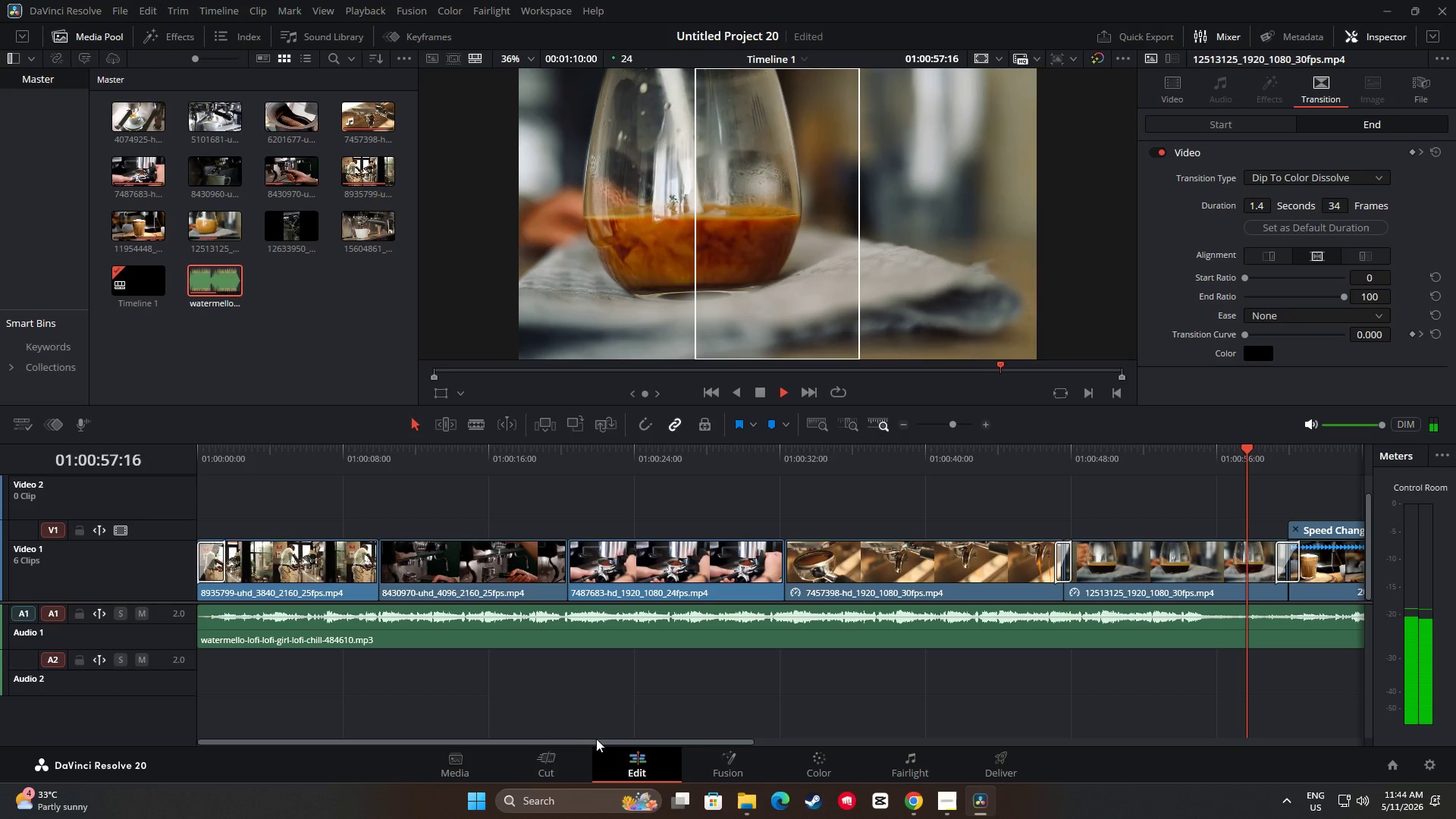 
left_click_drag(start_coordinate=[704, 741], to_coordinate=[760, 740])
 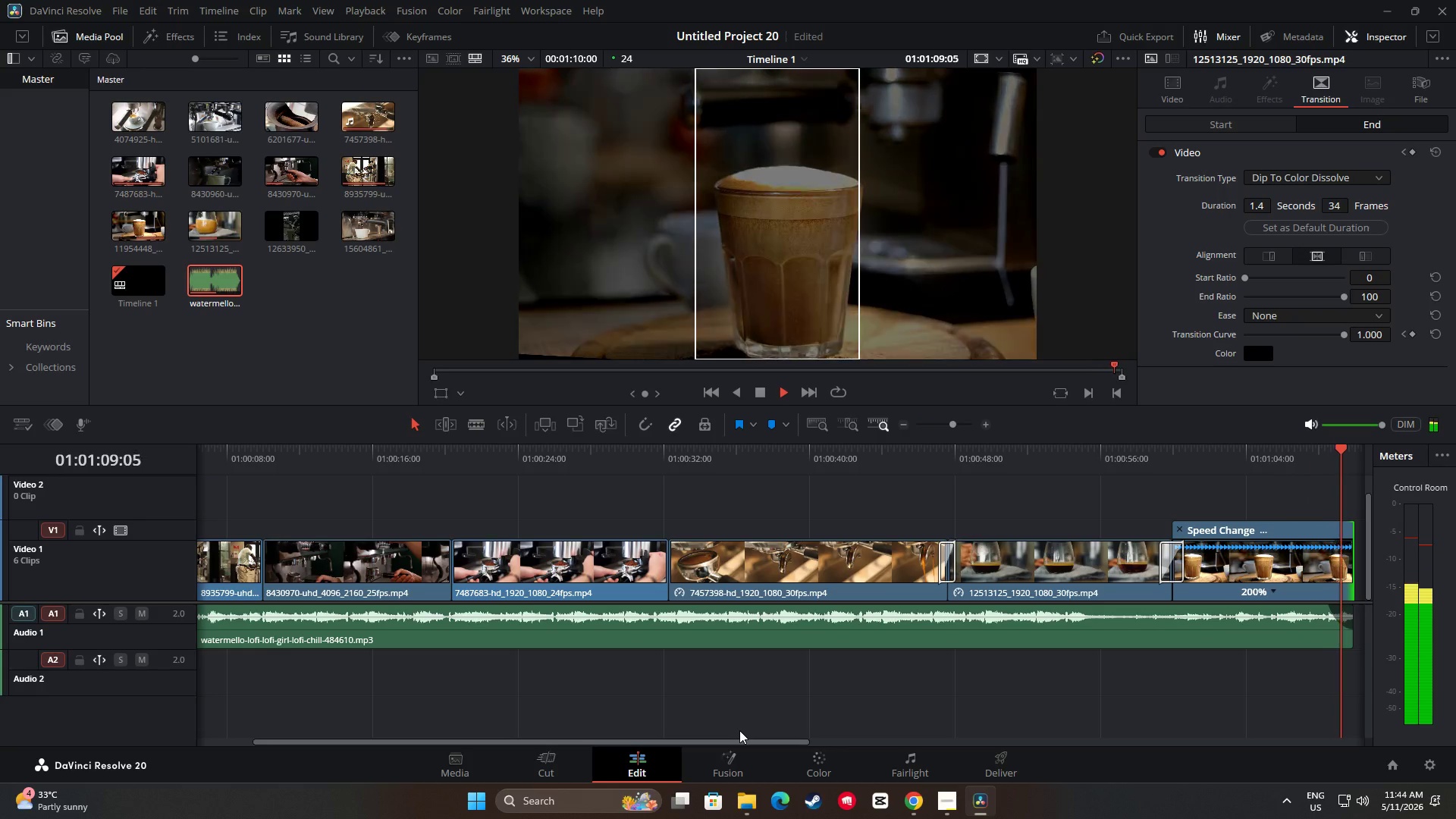 
wait(15.55)
 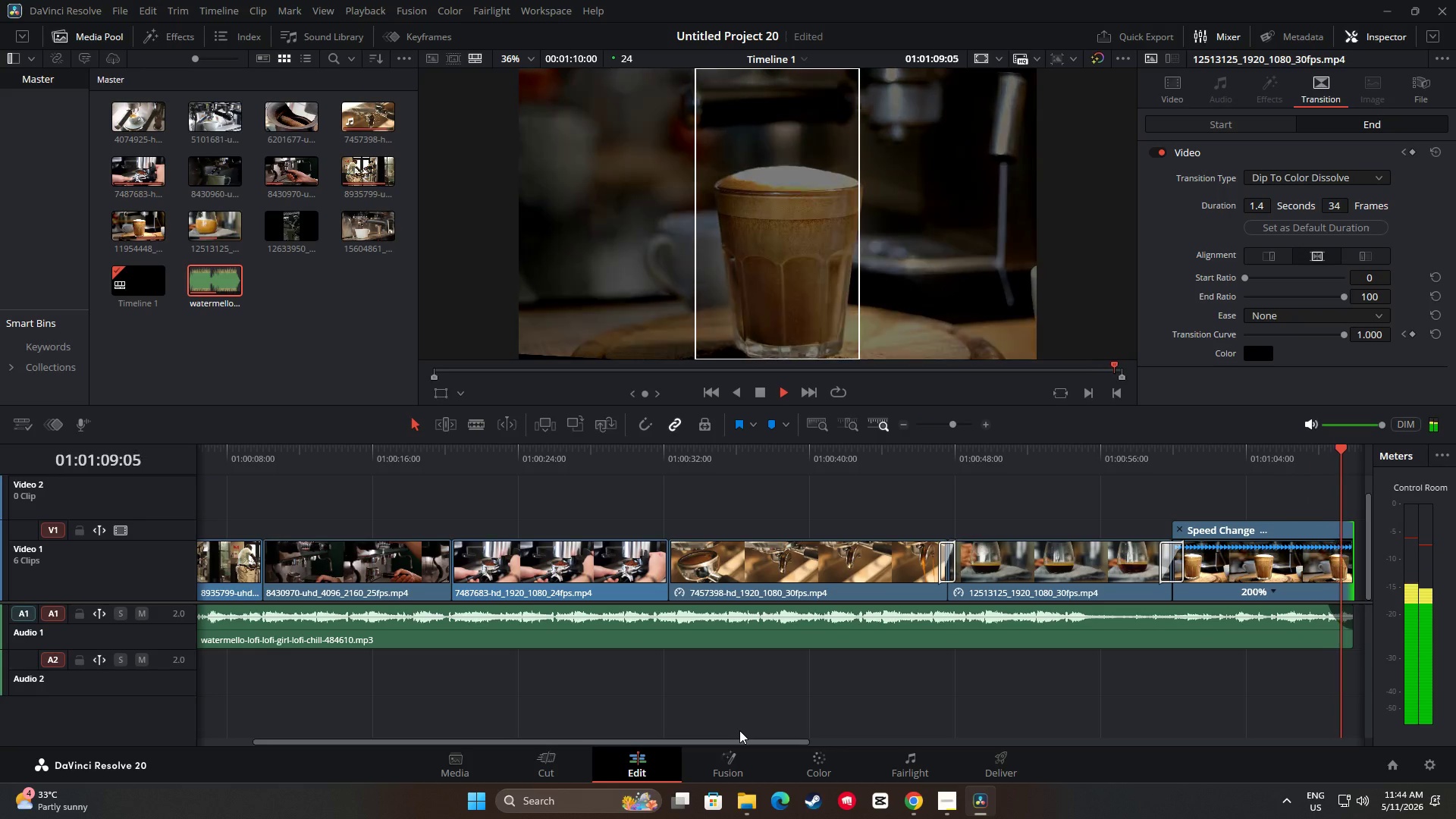 
left_click_drag(start_coordinate=[1351, 447], to_coordinate=[134, 457])
 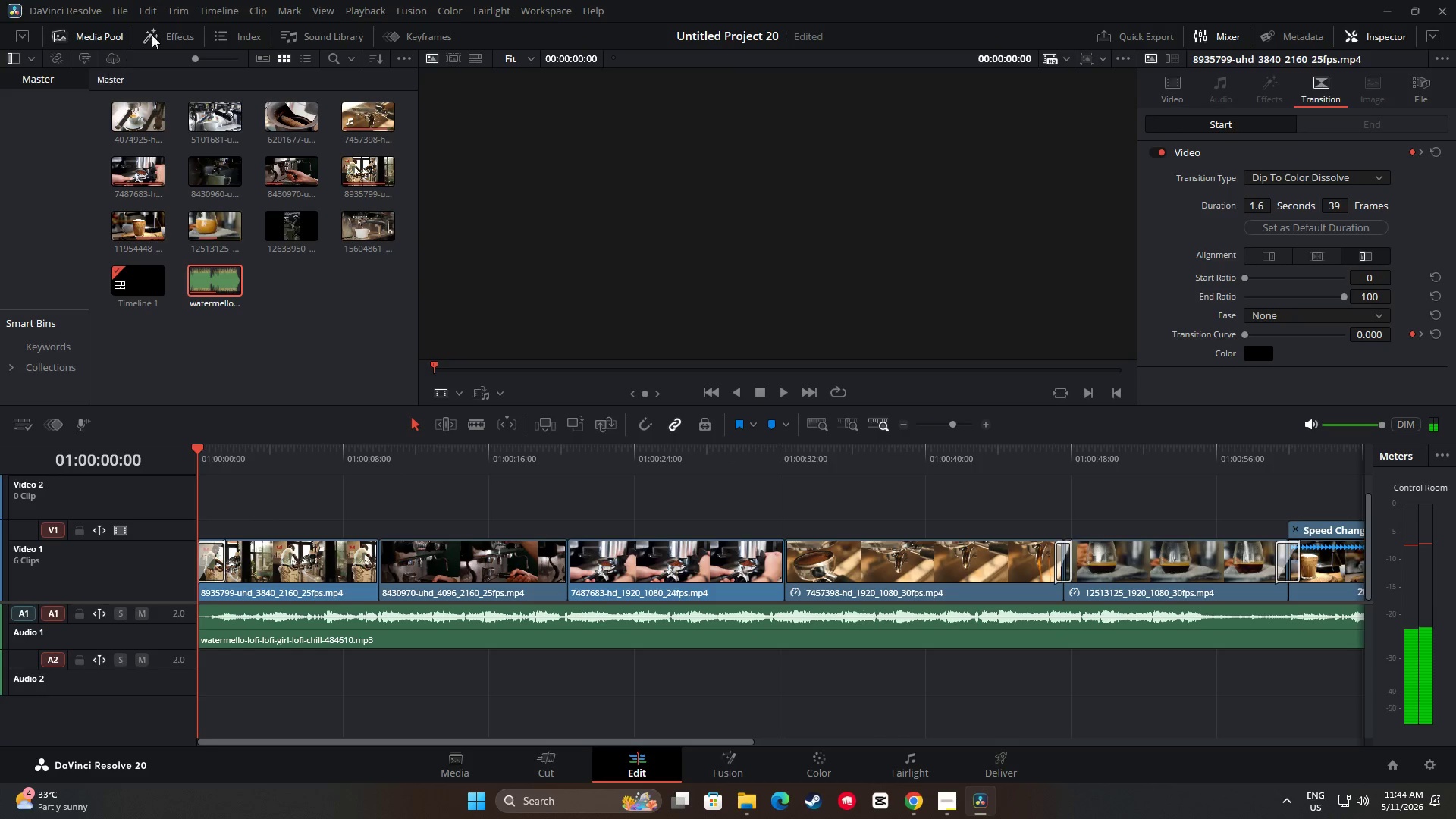 
left_click([161, 31])
 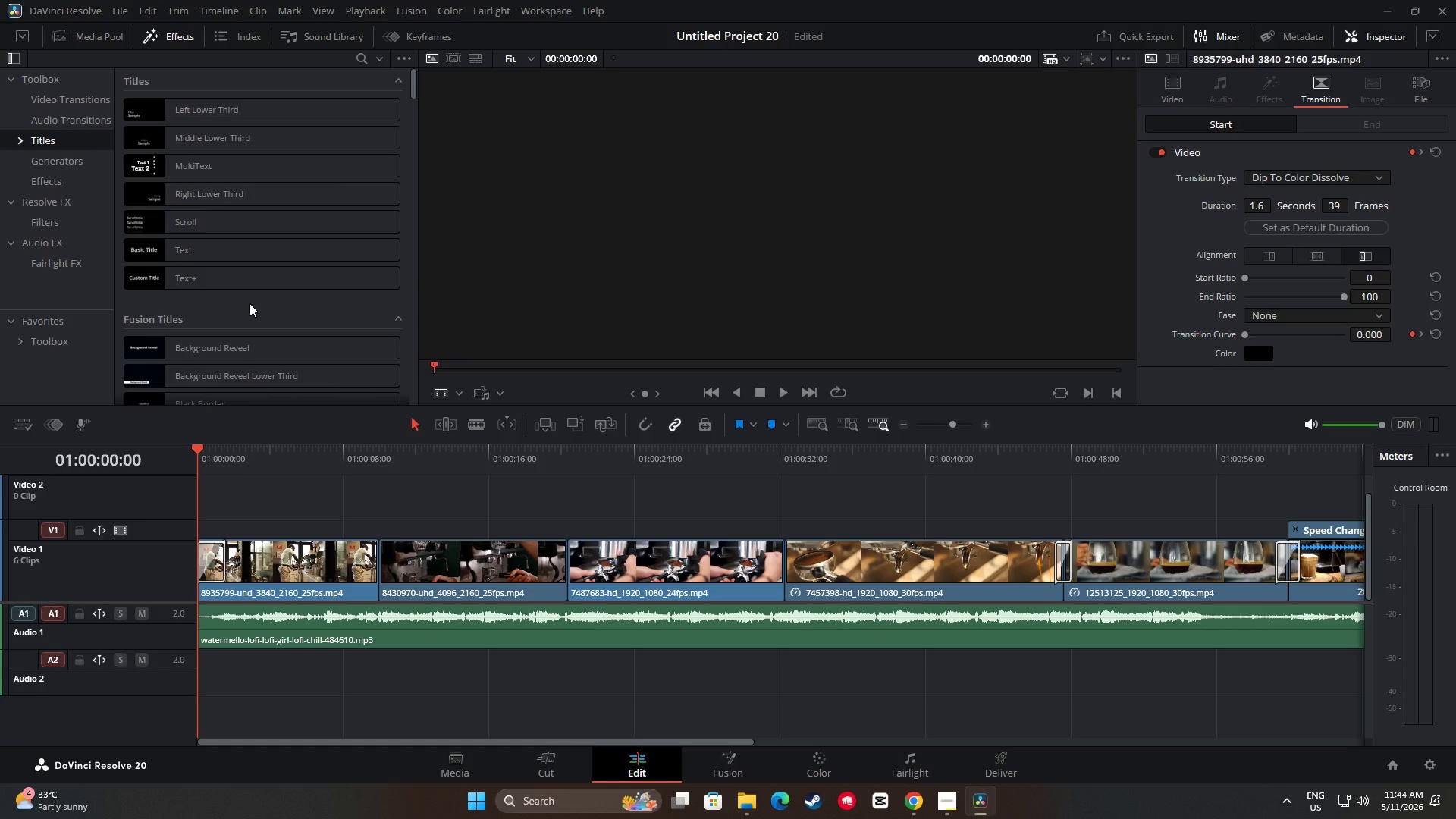 
wait(9.8)
 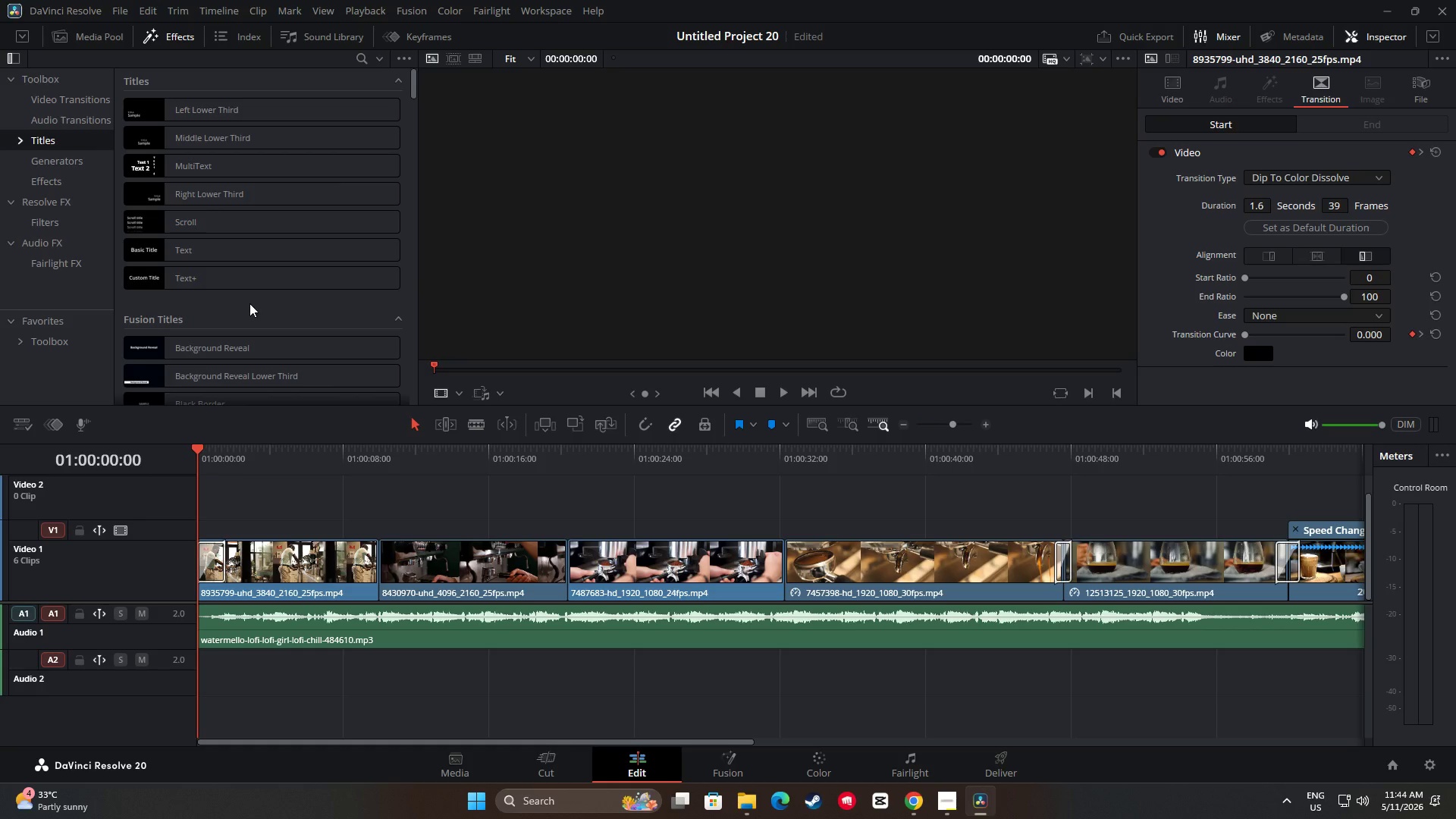 
left_click([372, 462])
 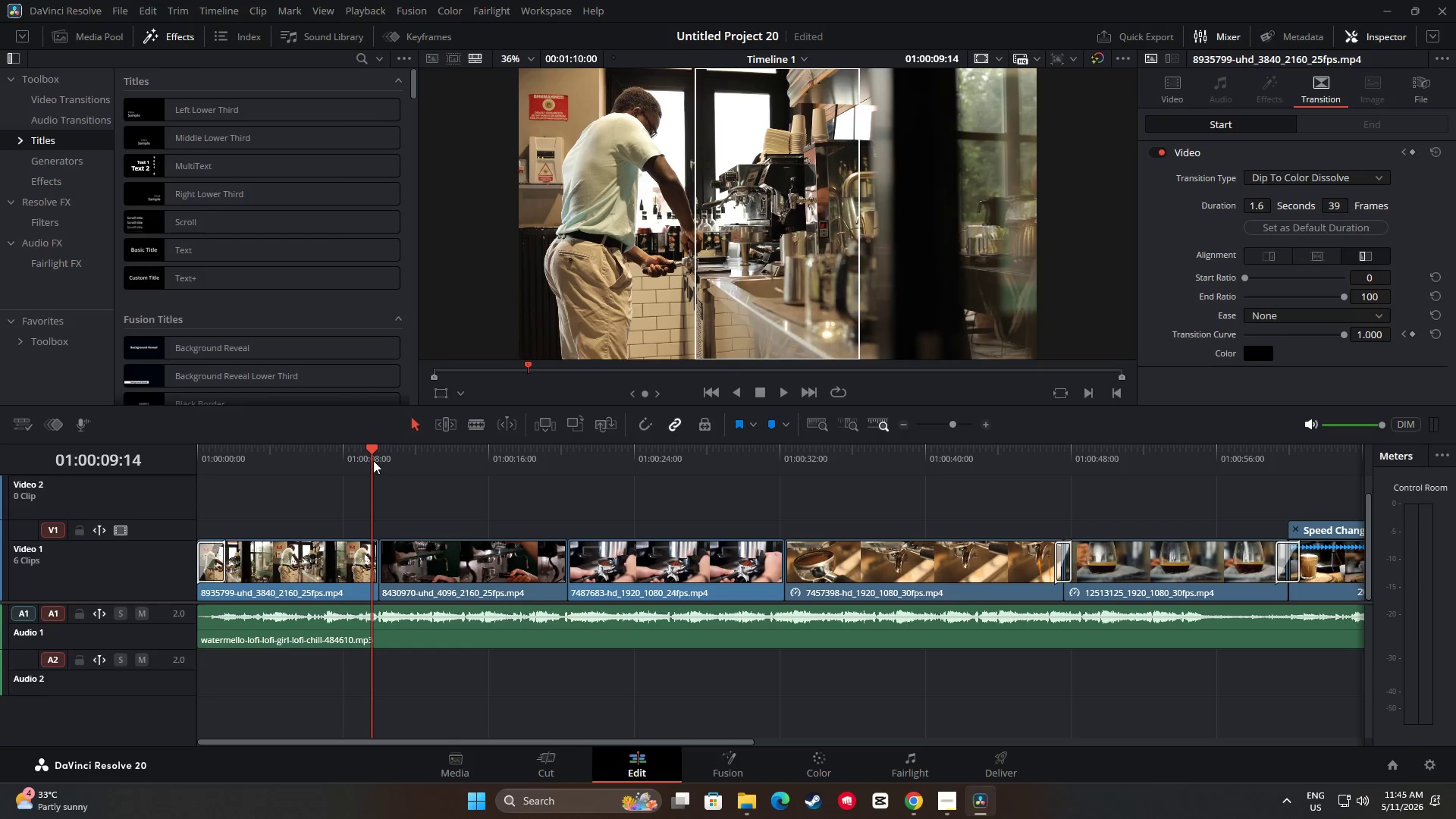 
key(Space)
 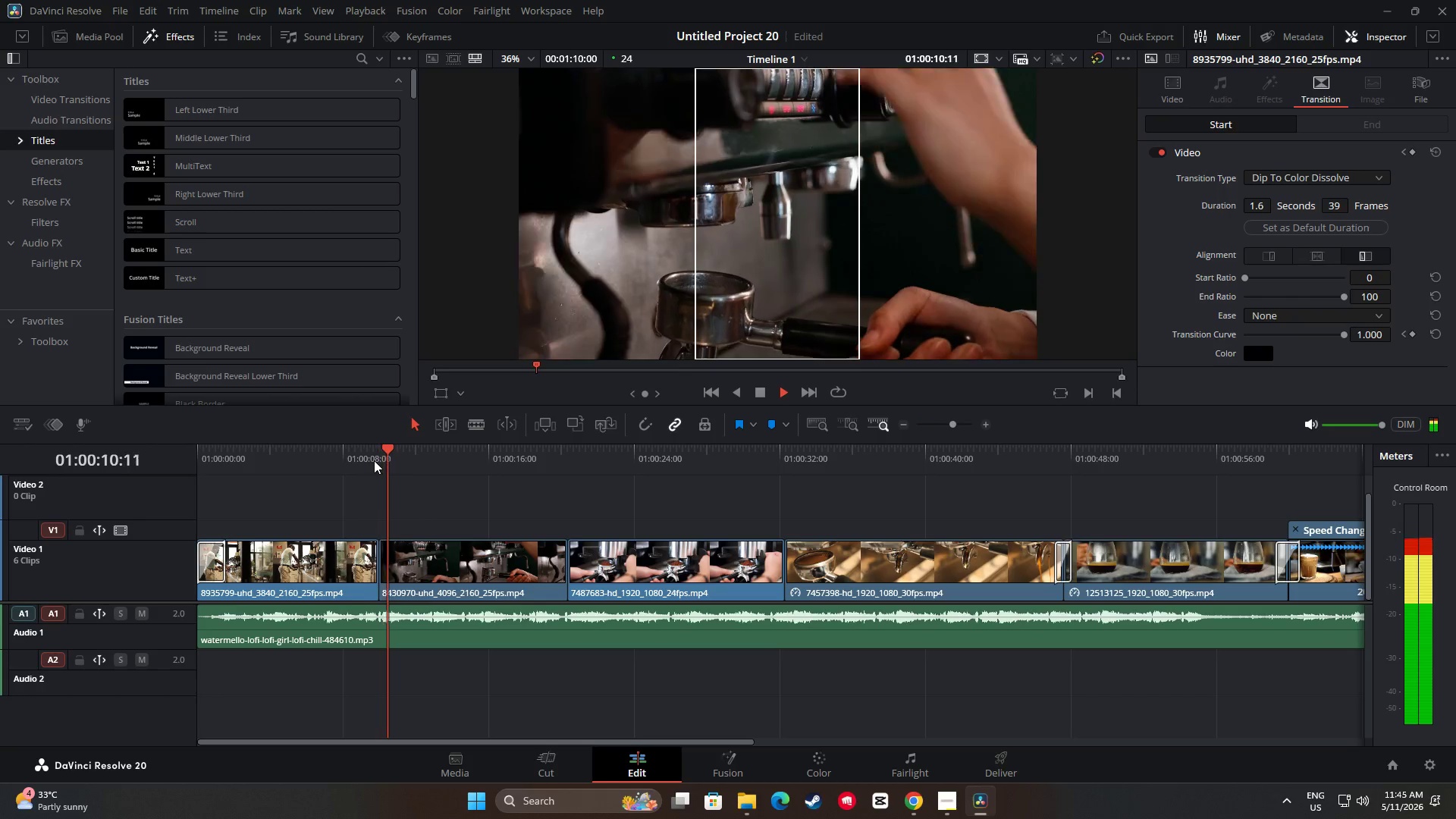 
key(Space)
 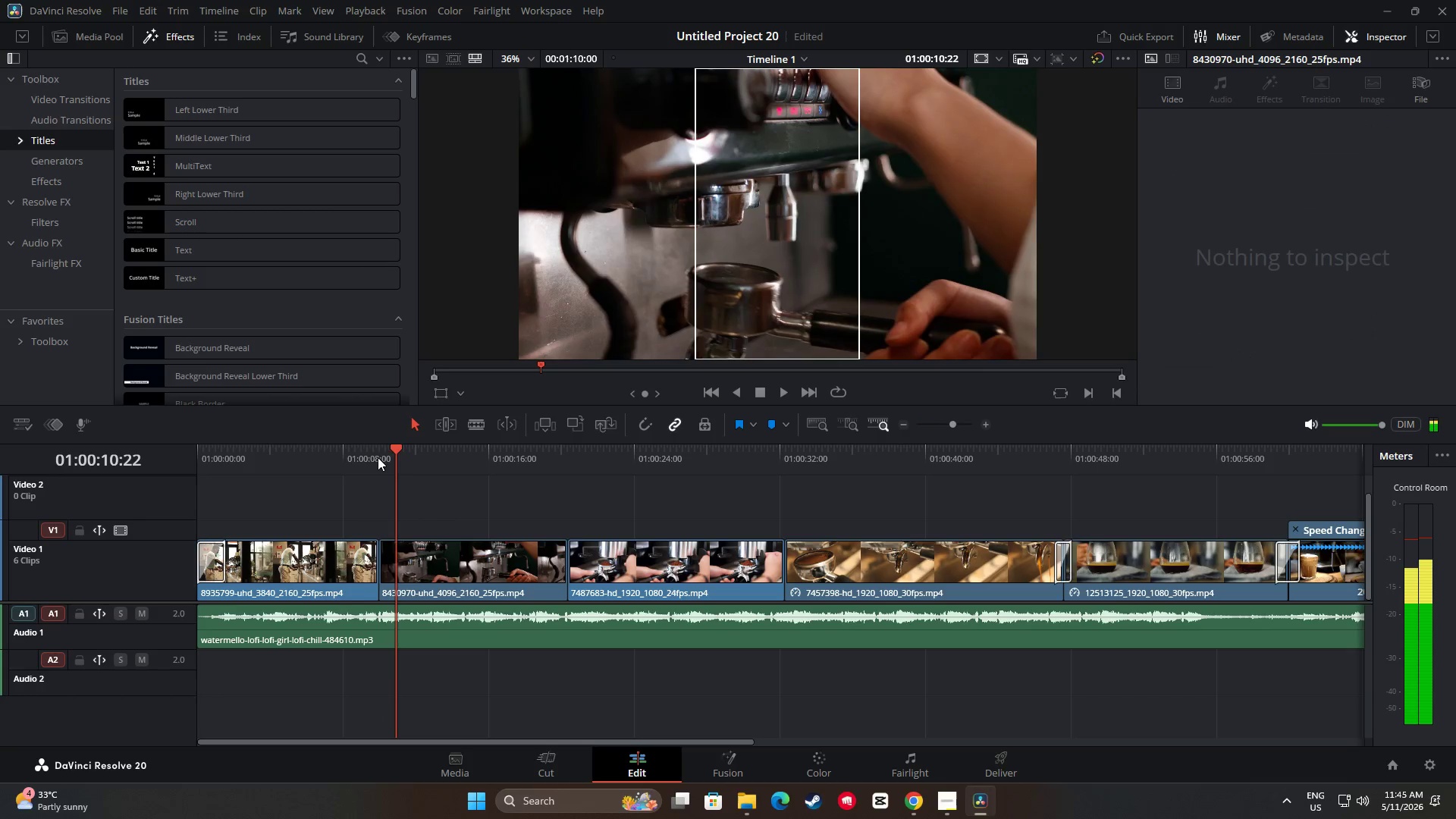 
key(Space)
 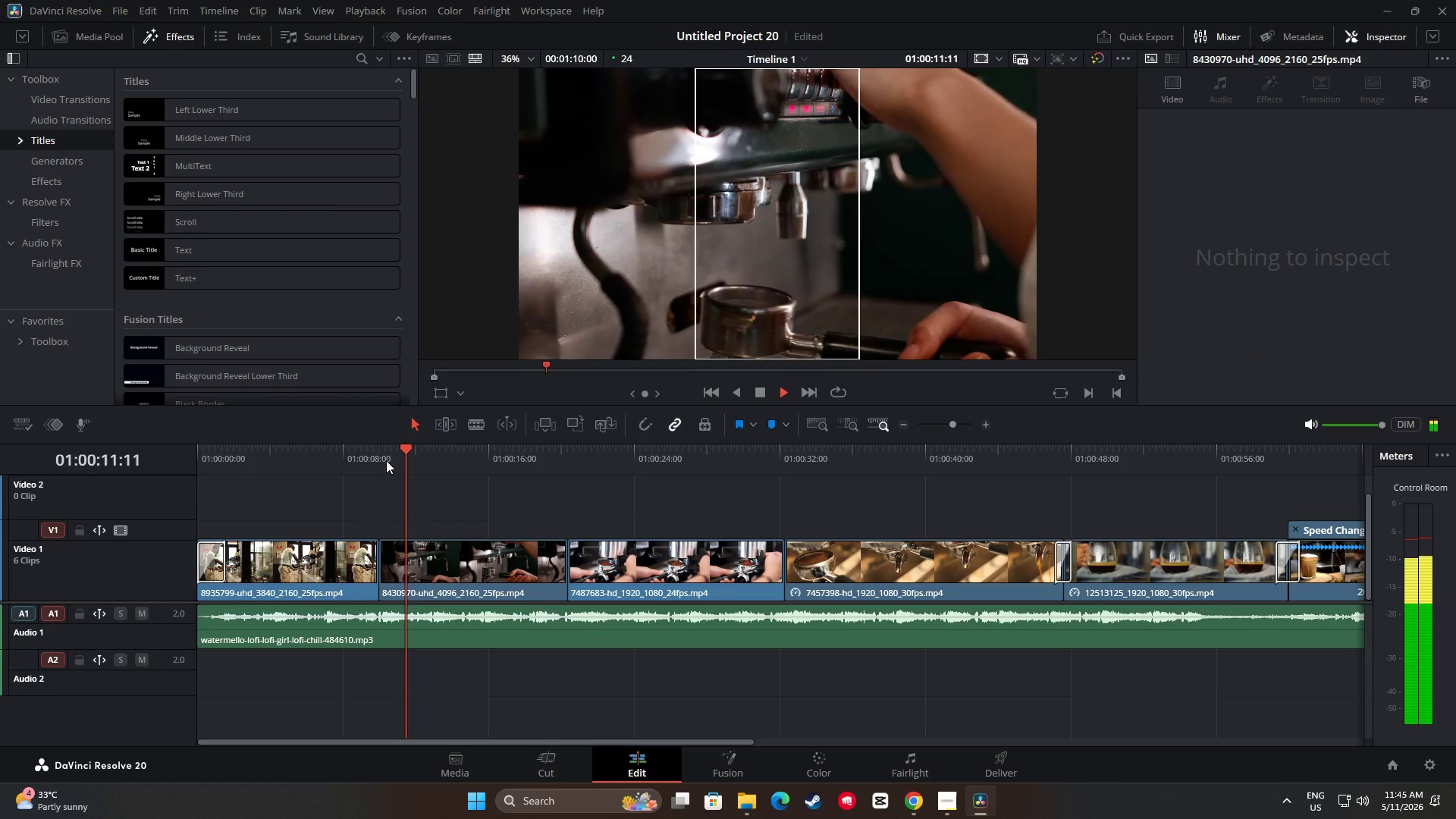 
key(Space)
 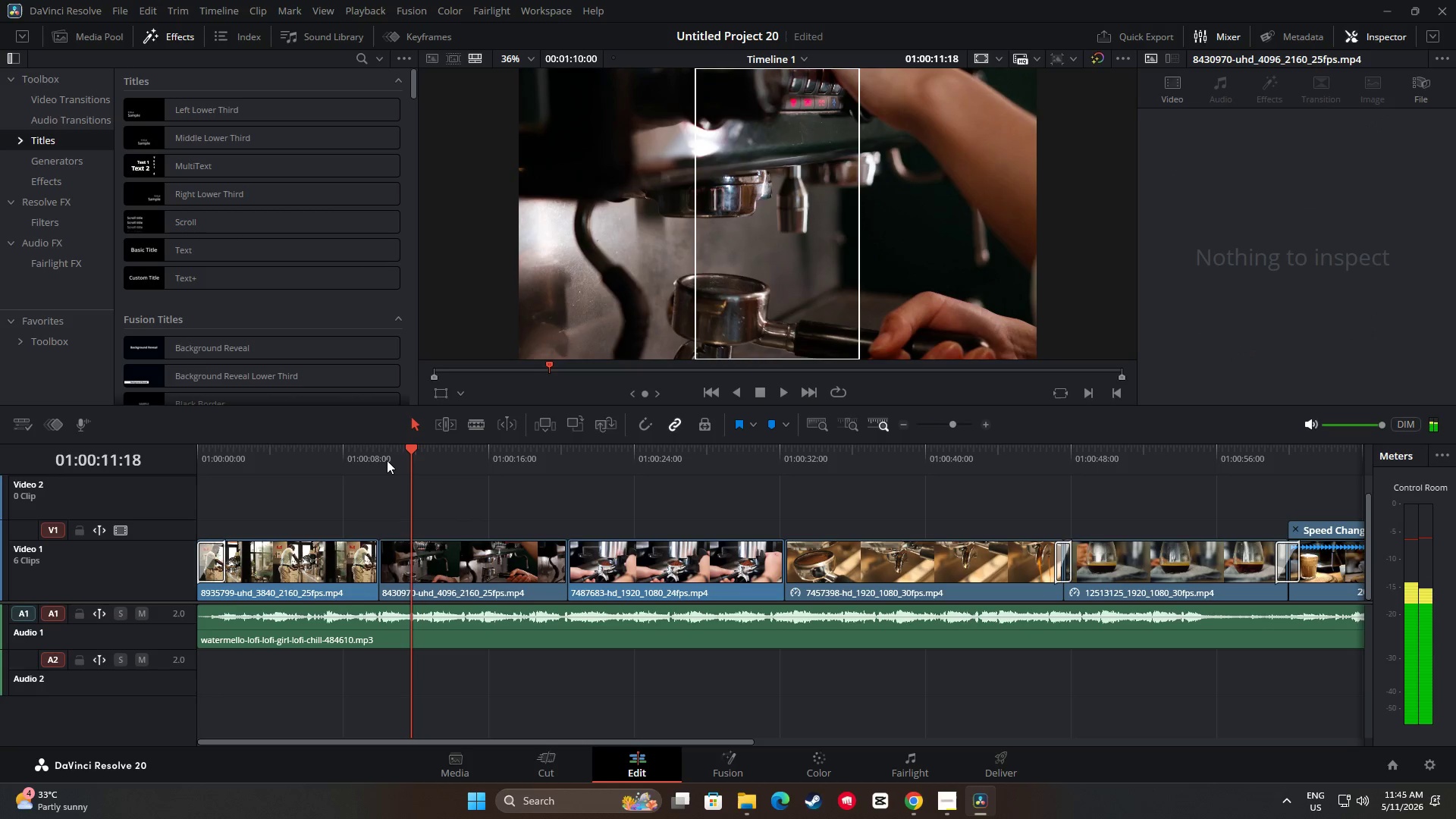 
key(Space)
 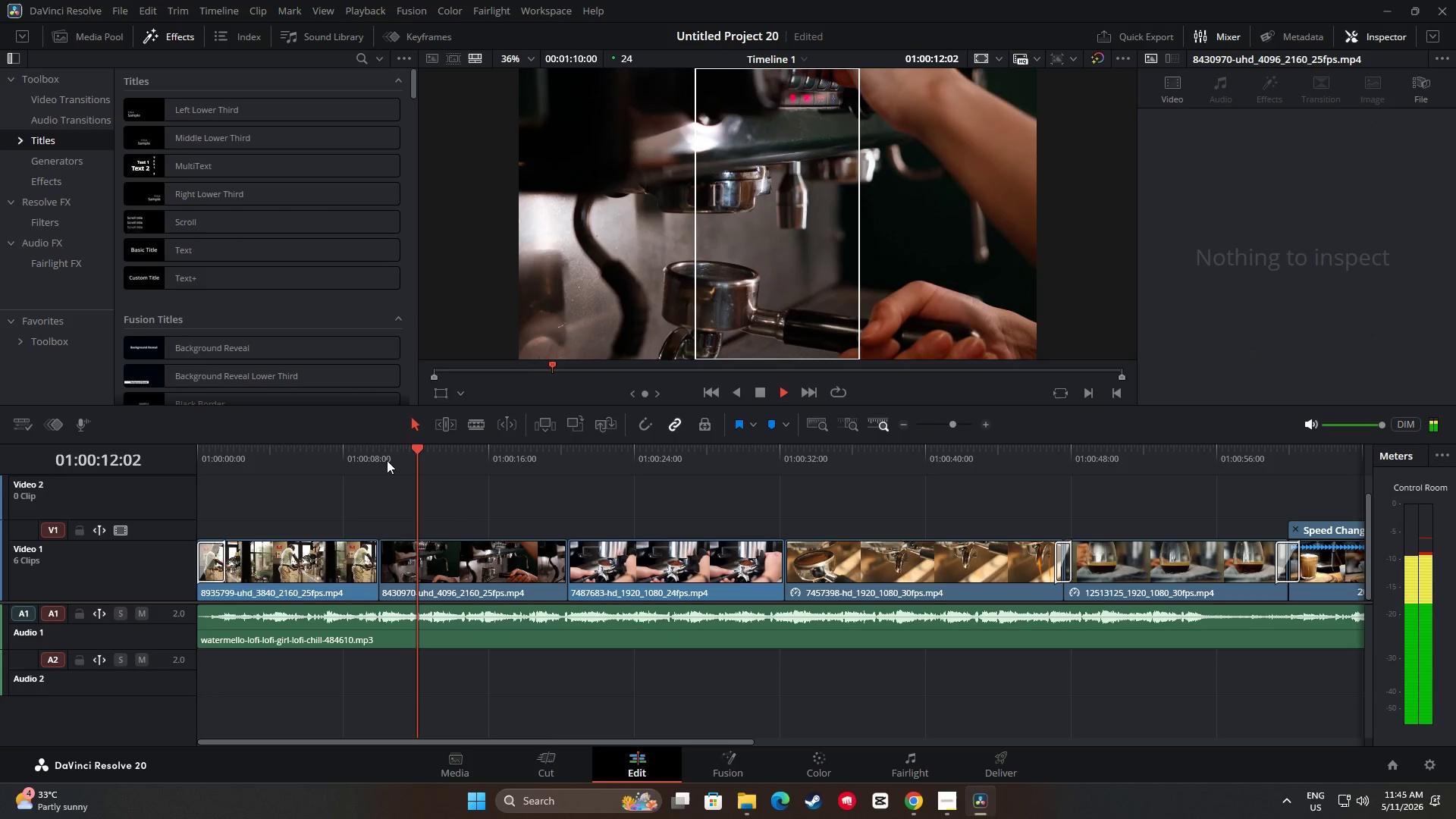 
key(Space)
 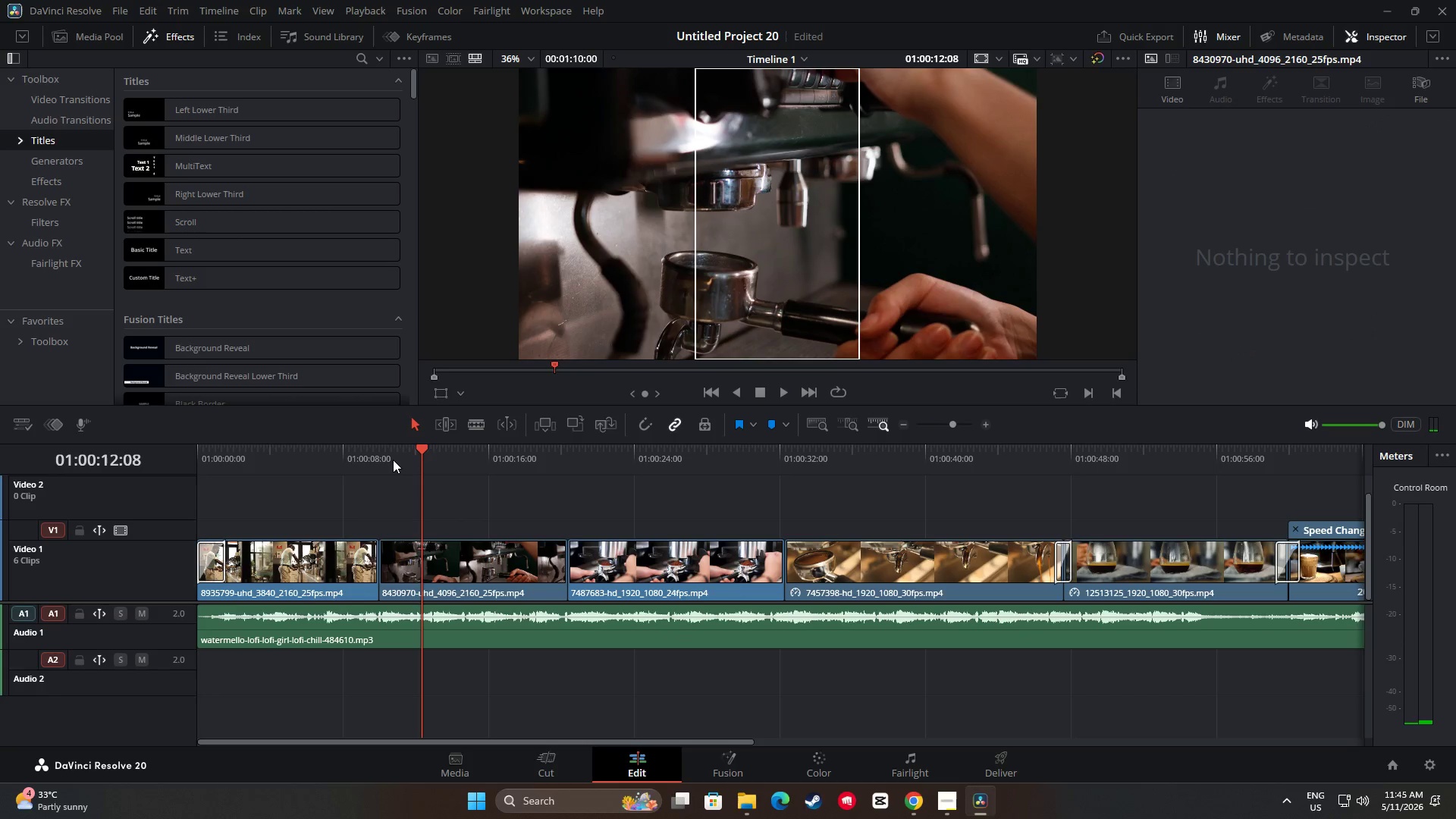 
wait(5.69)
 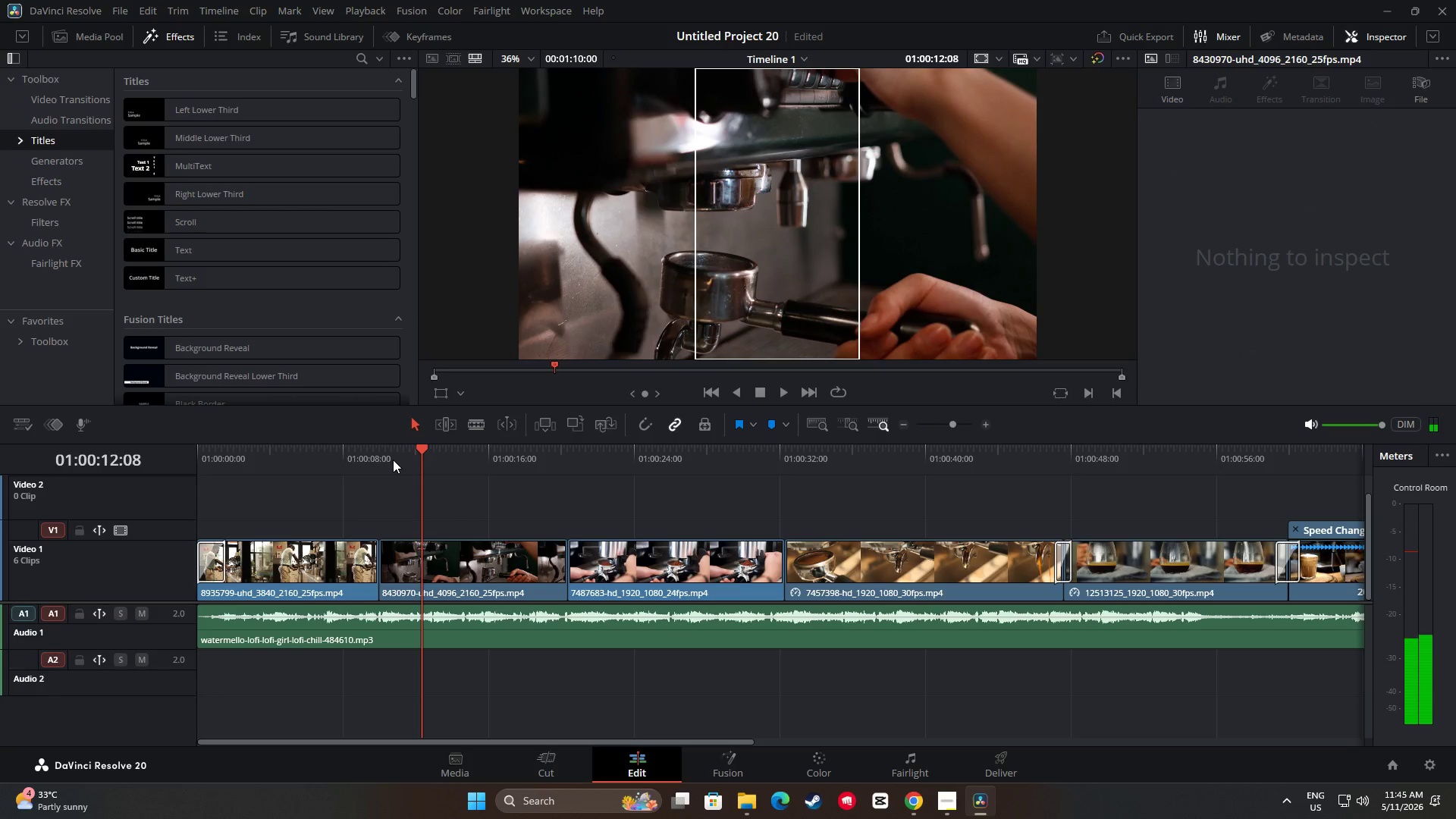 
left_click_drag(start_coordinate=[420, 452], to_coordinate=[194, 449])
 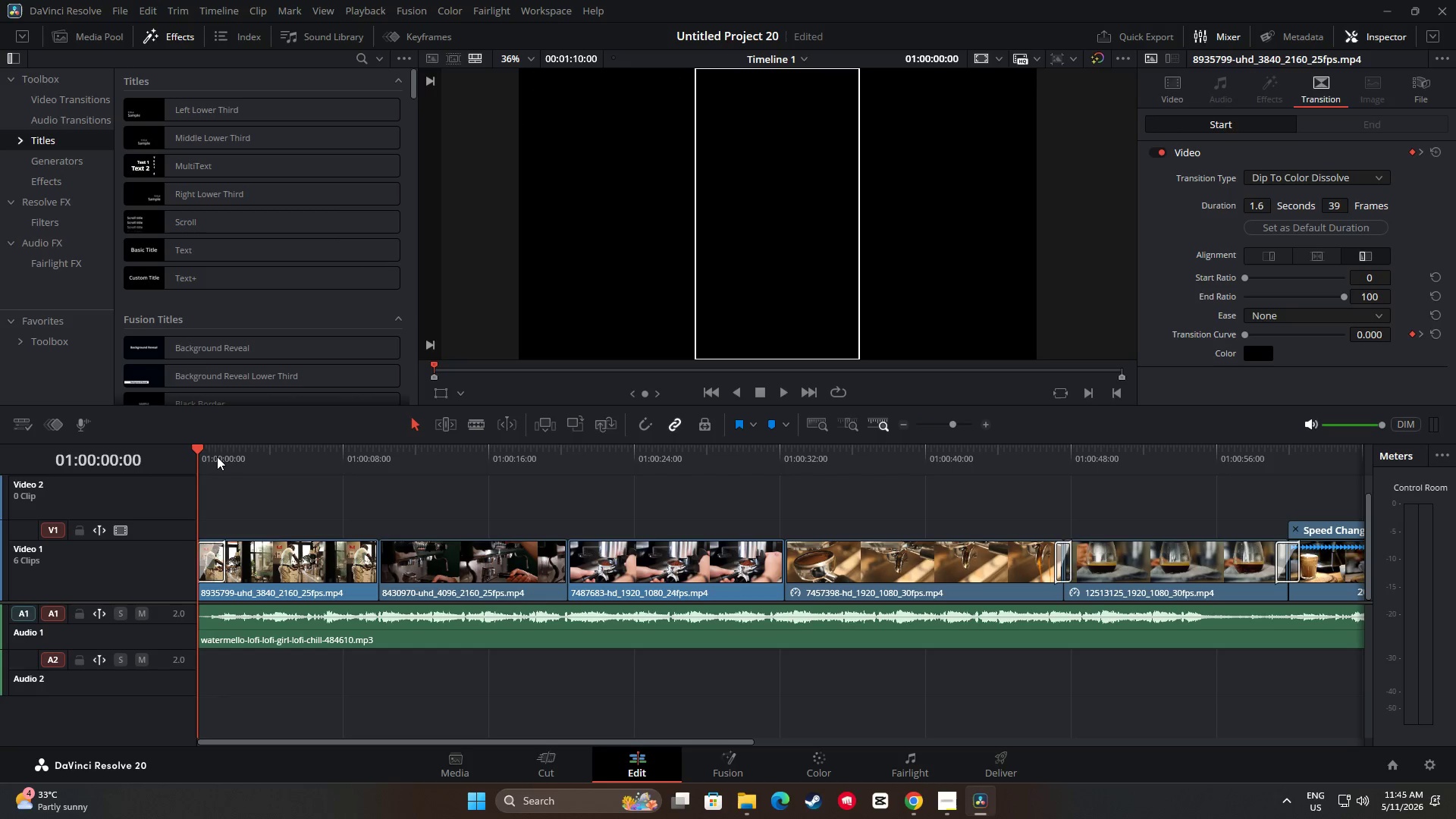 
key(Space)
 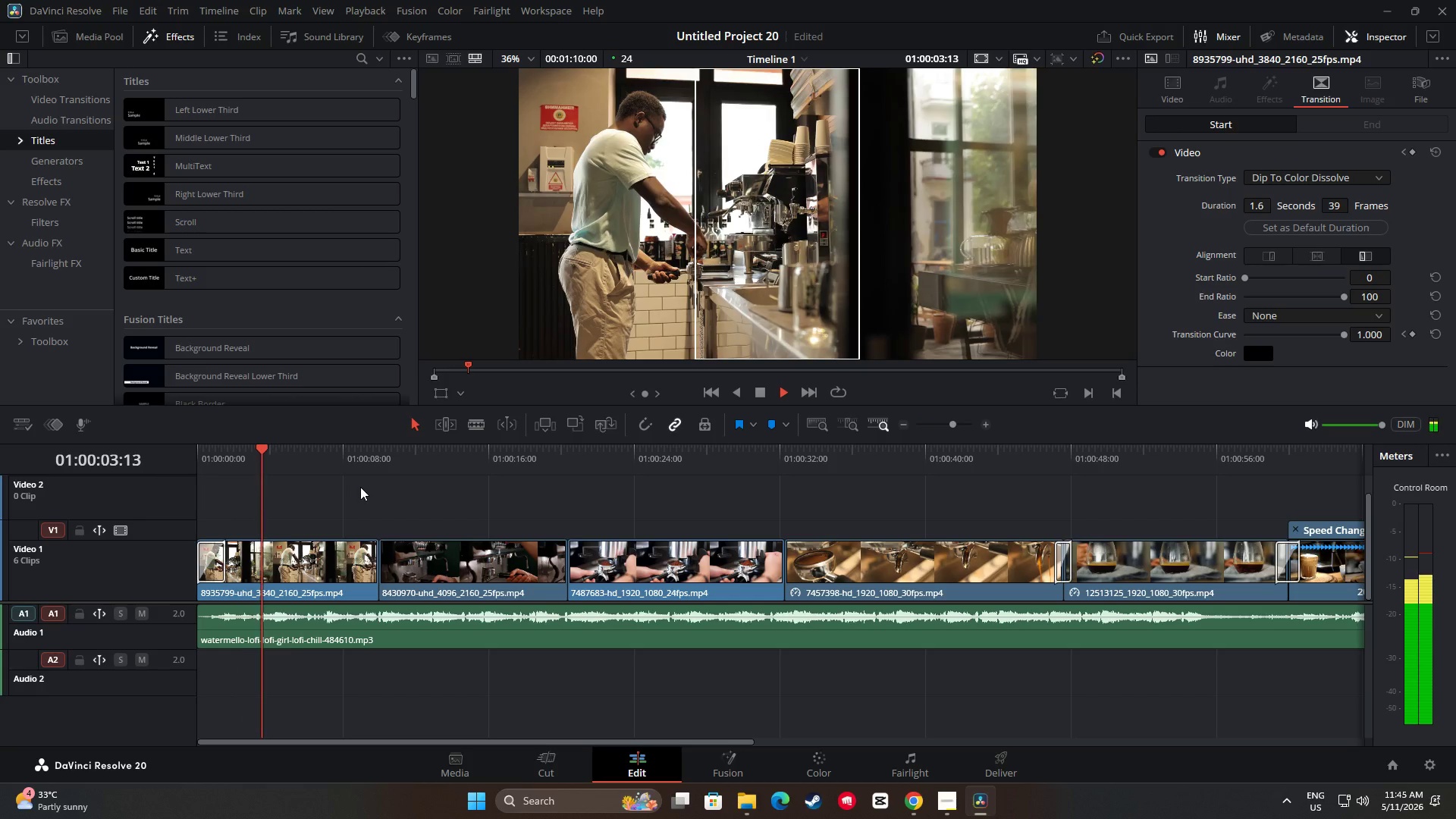 
key(Space)
 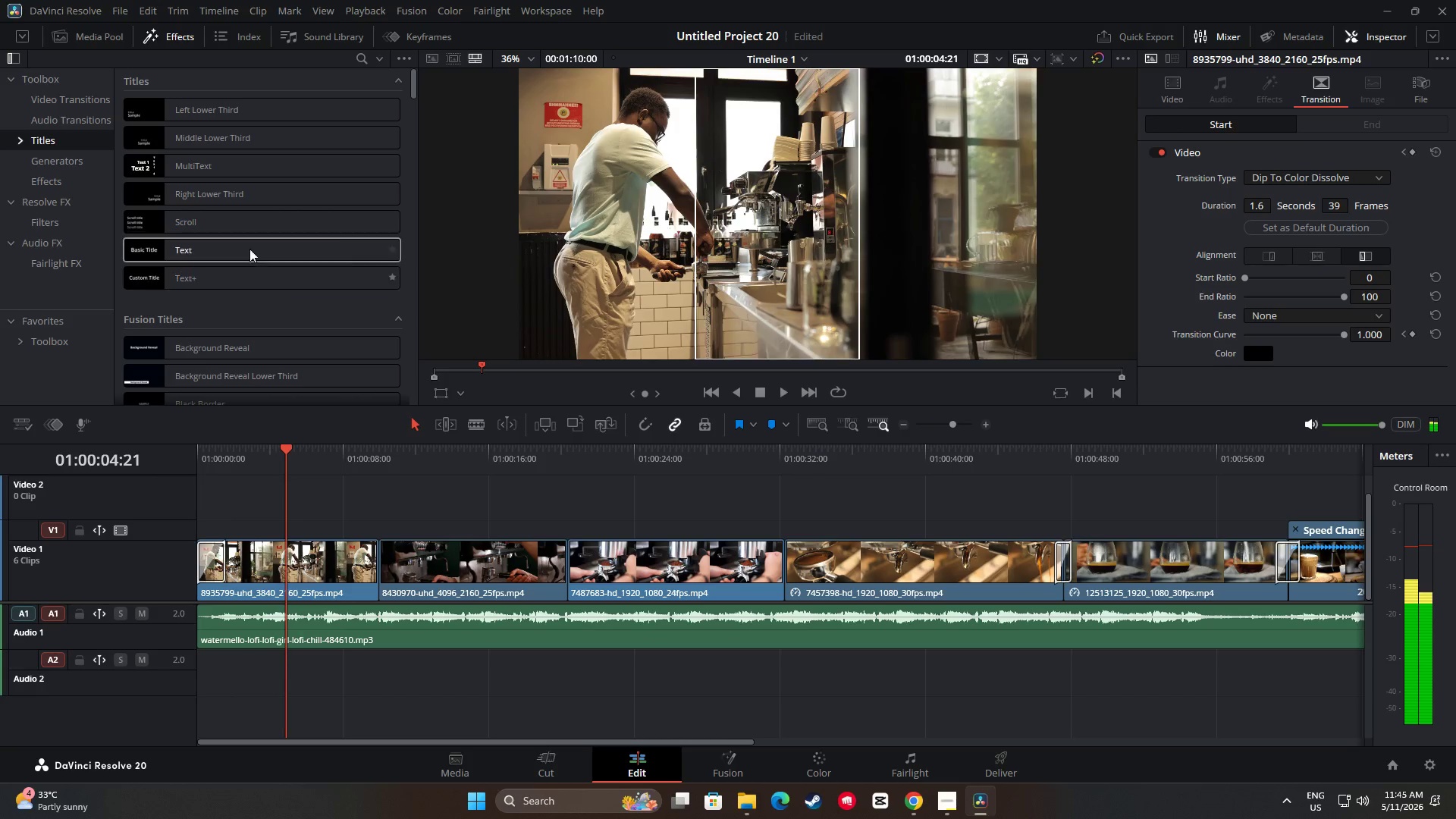 
scroll: coordinate [253, 240], scroll_direction: down, amount: 14.0
 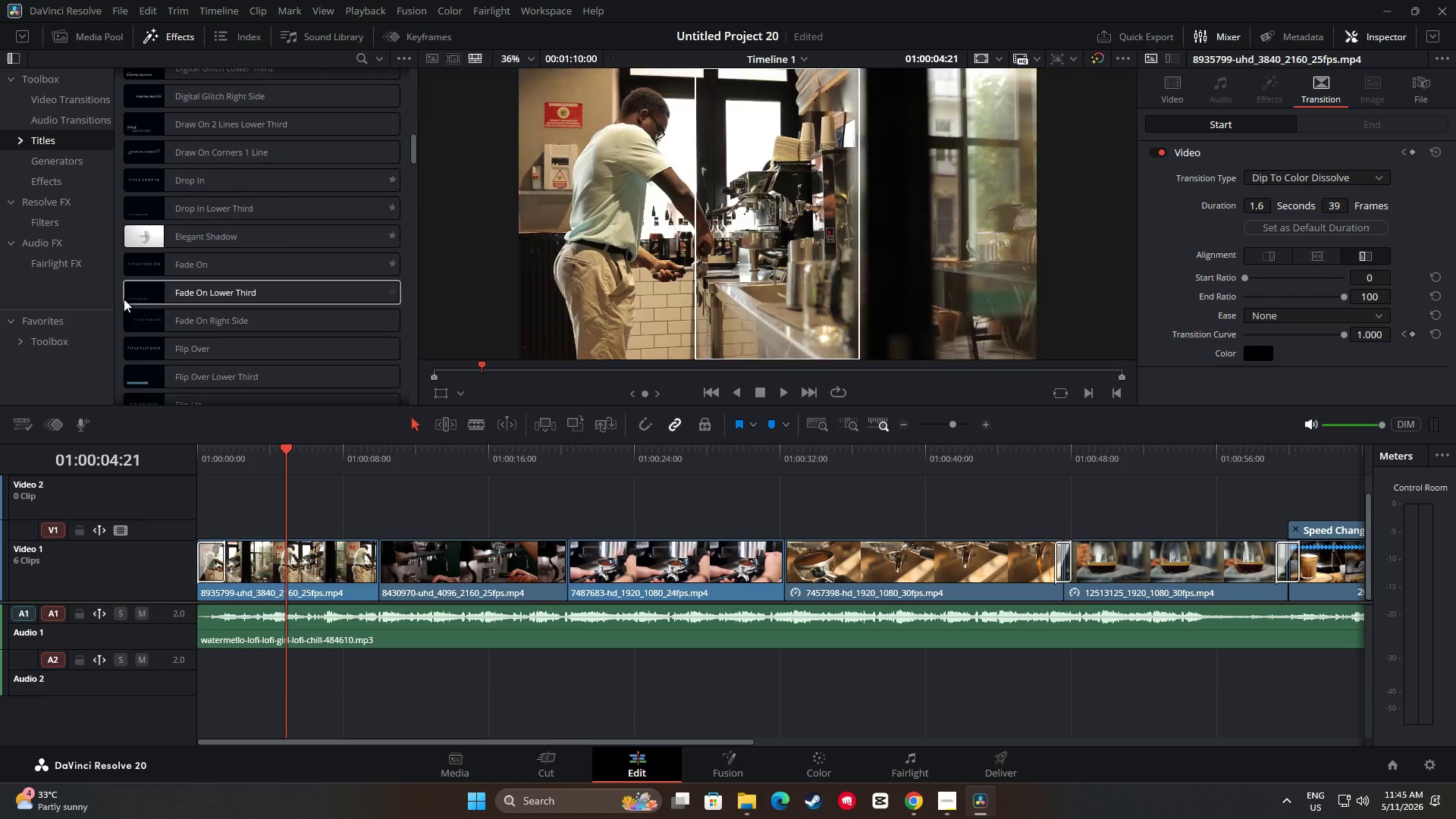 
wait(20.55)
 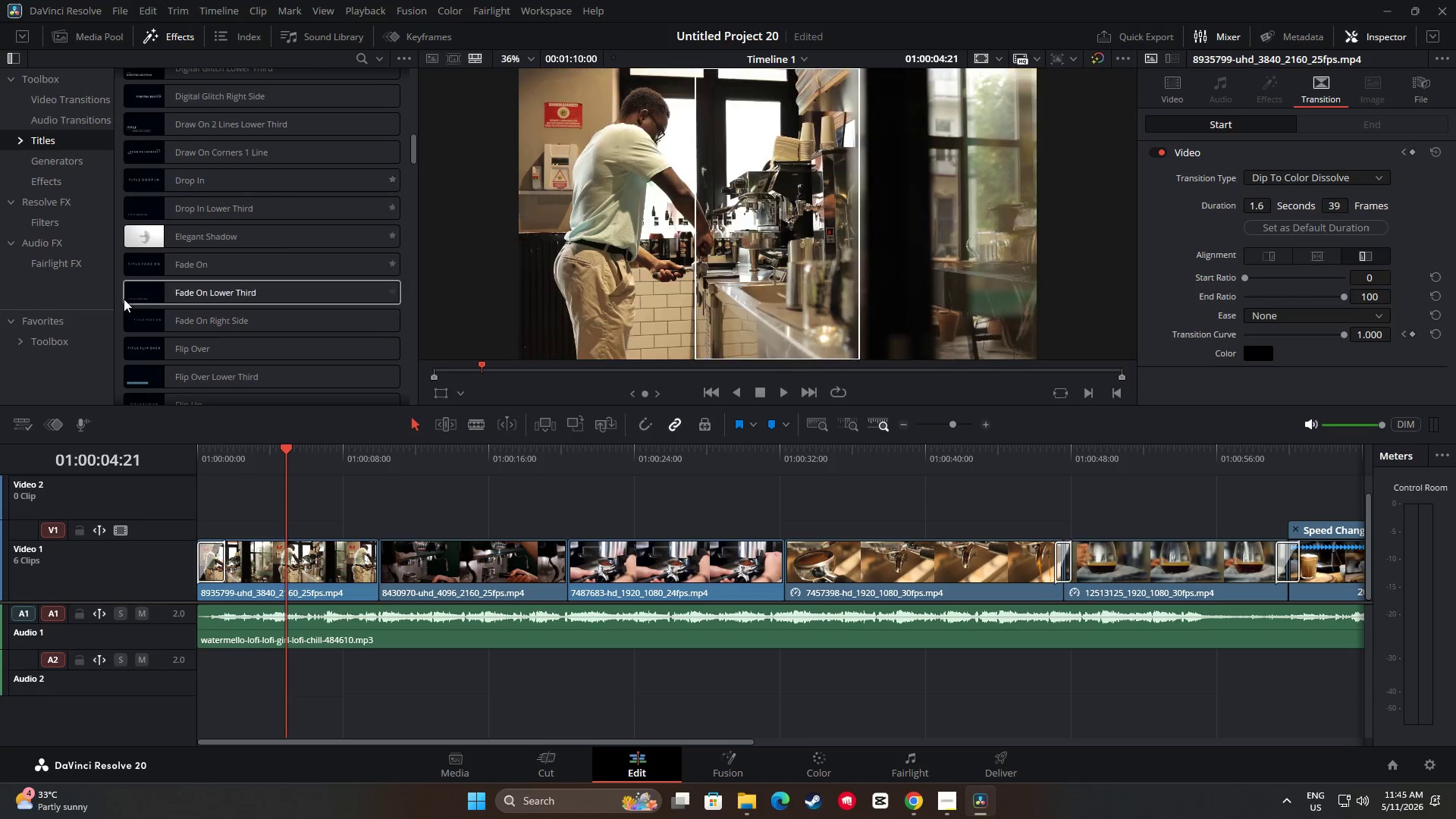 
left_click_drag(start_coordinate=[195, 264], to_coordinate=[237, 509])
 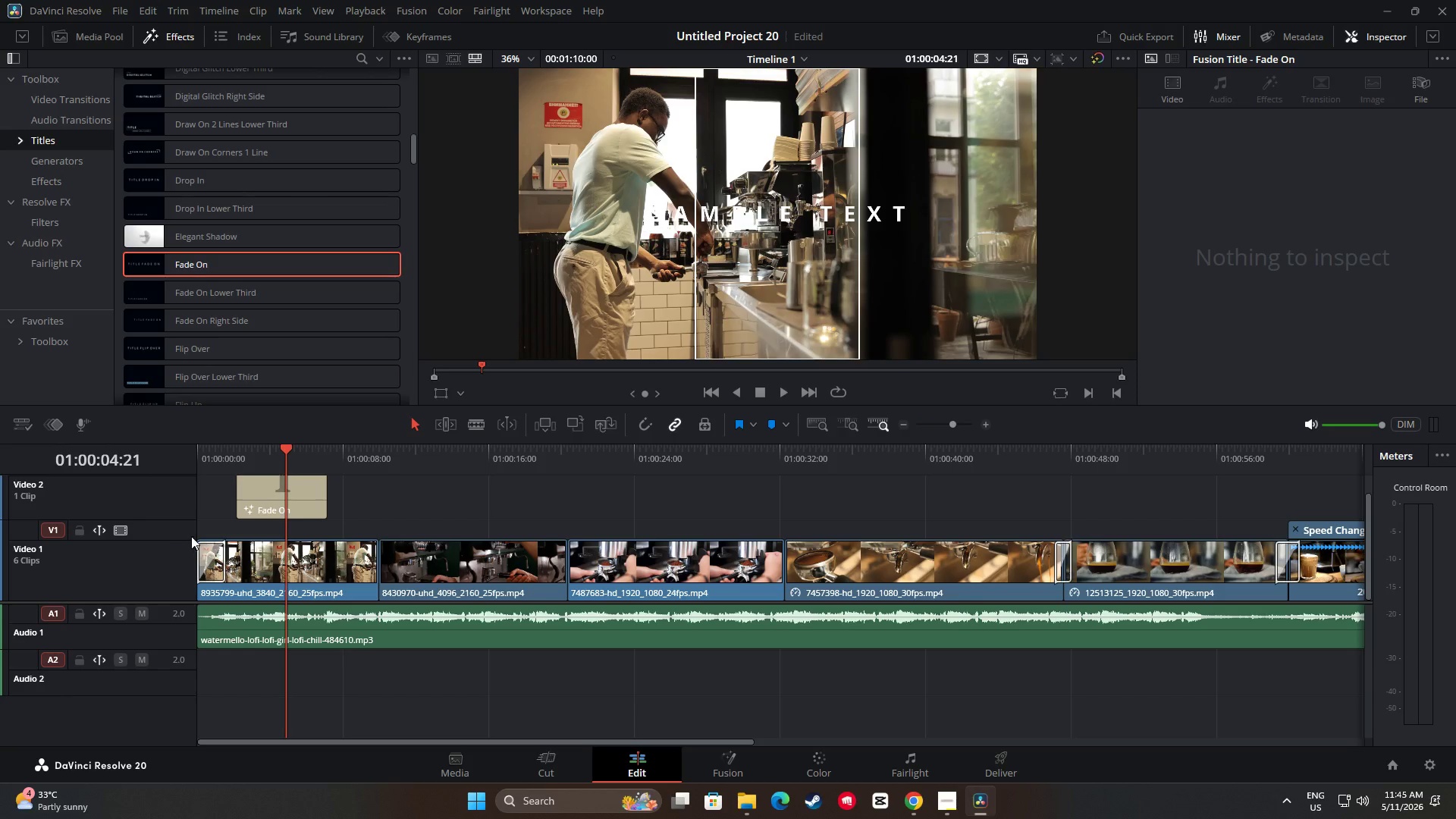 
scroll: coordinate [428, 522], scroll_direction: up, amount: 4.0
 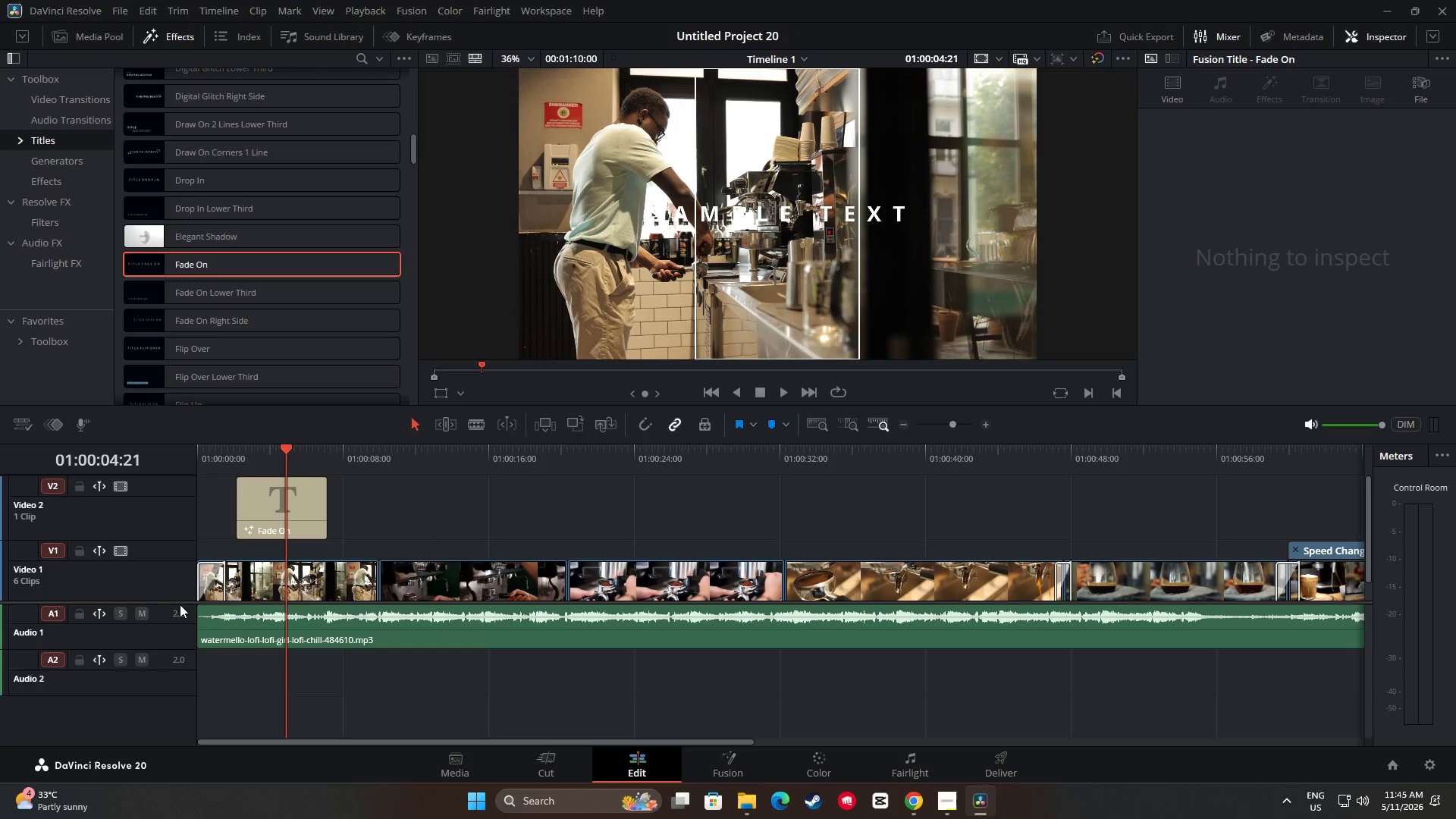 
left_click_drag(start_coordinate=[181, 603], to_coordinate=[182, 641])
 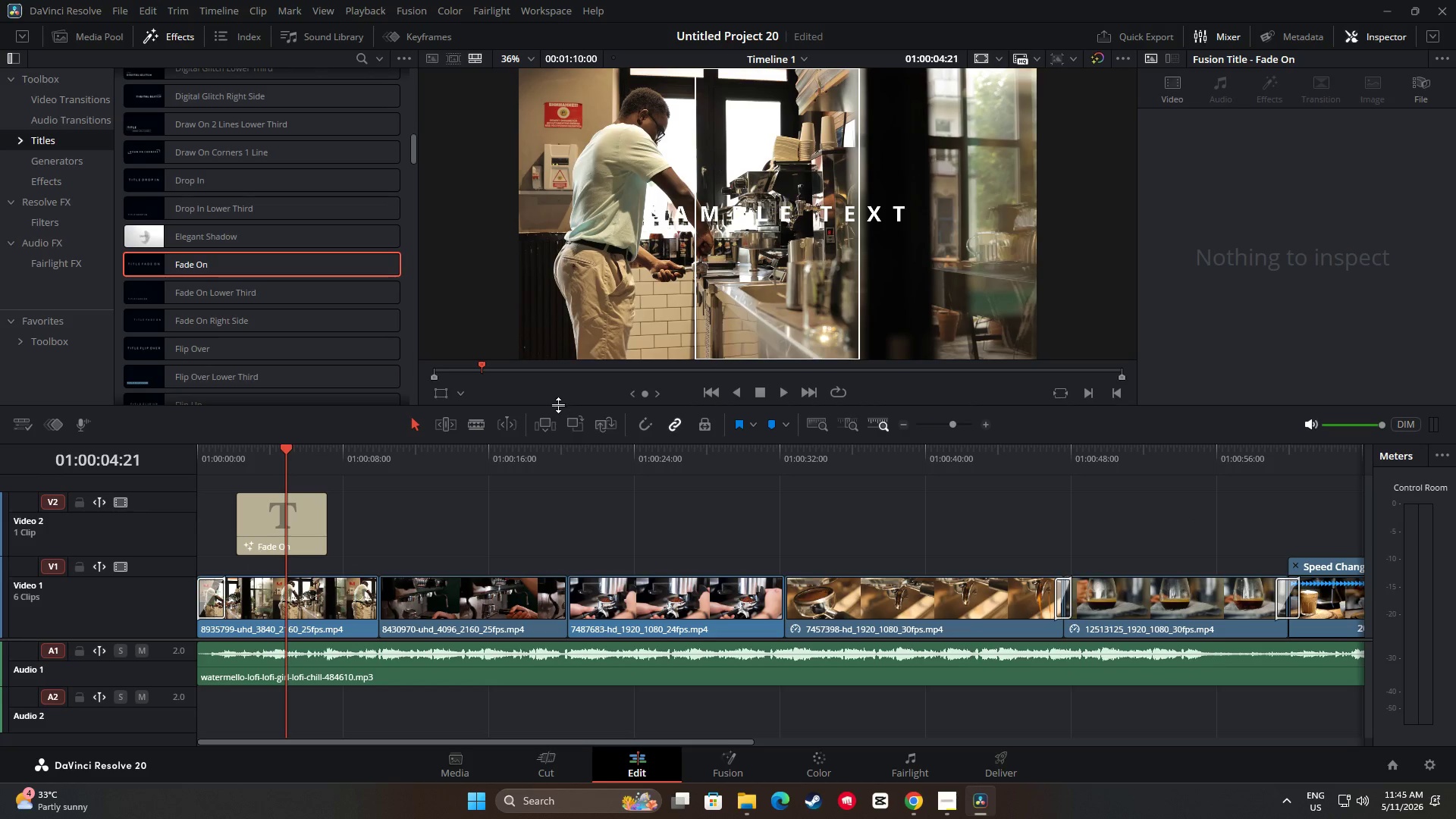 
left_click_drag(start_coordinate=[557, 408], to_coordinate=[558, 403])
 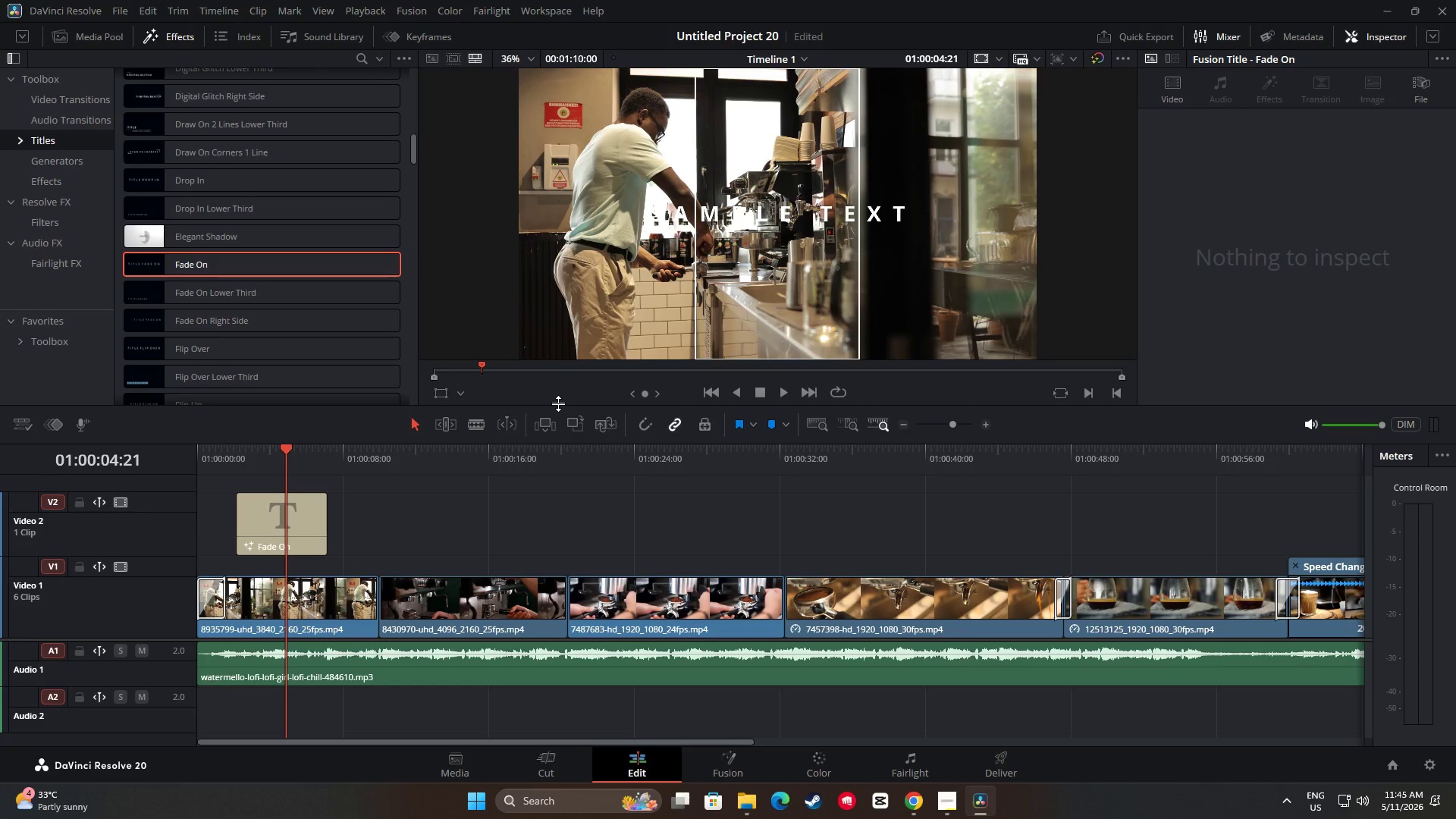 
left_click_drag(start_coordinate=[558, 403], to_coordinate=[562, 390])
 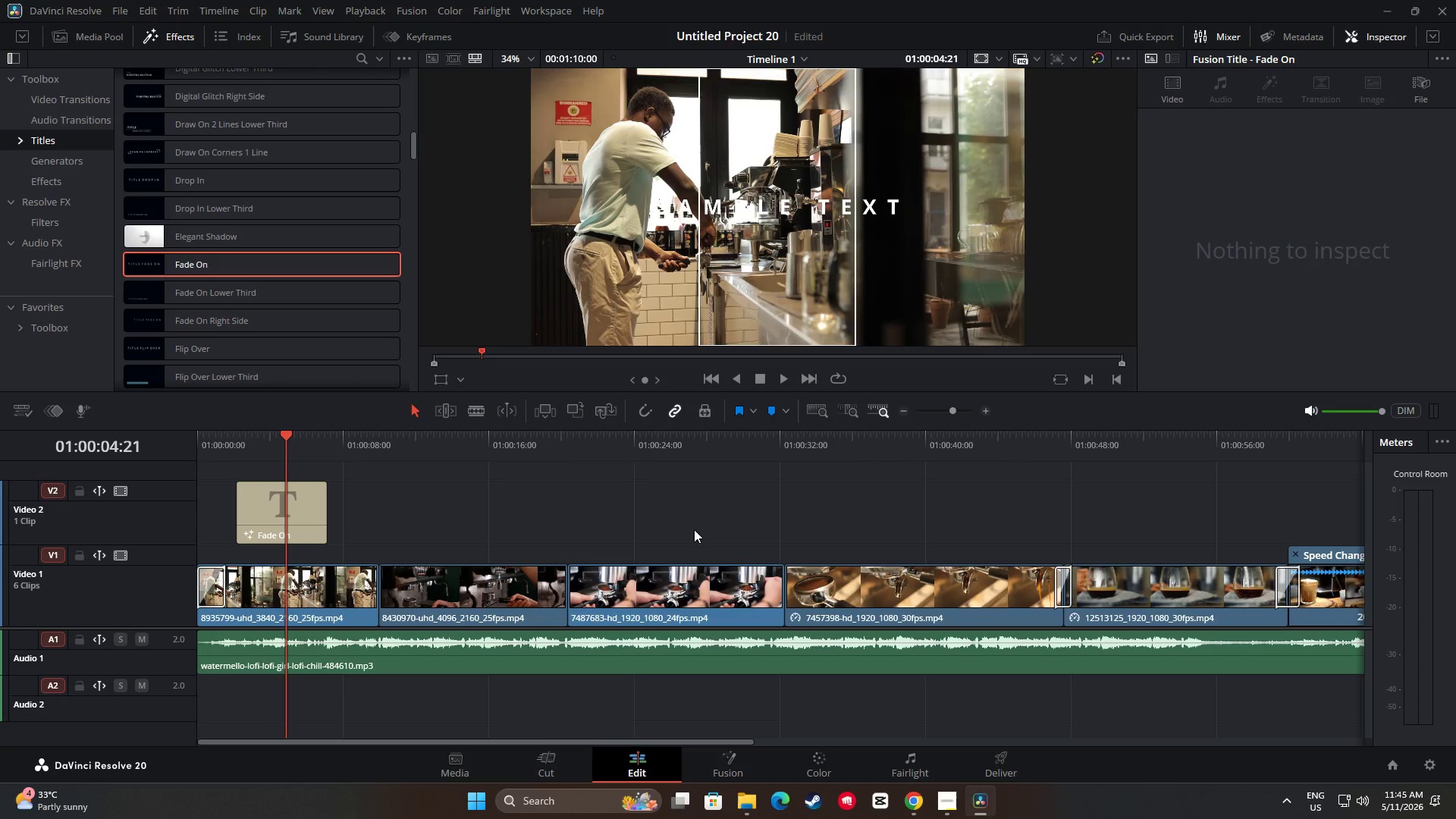 
scroll: coordinate [695, 520], scroll_direction: down, amount: 1.0
 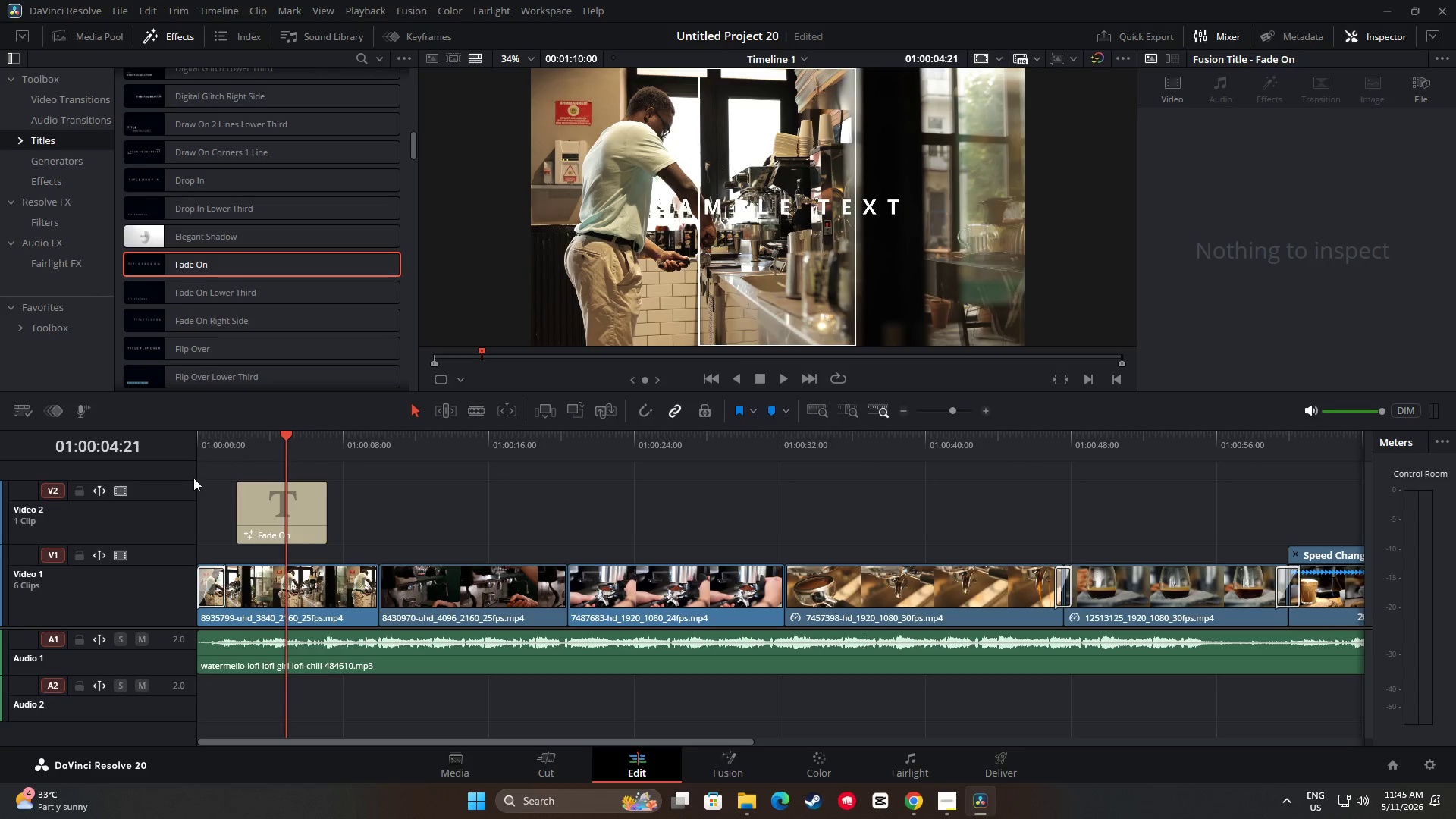 
left_click_drag(start_coordinate=[188, 481], to_coordinate=[190, 485])
 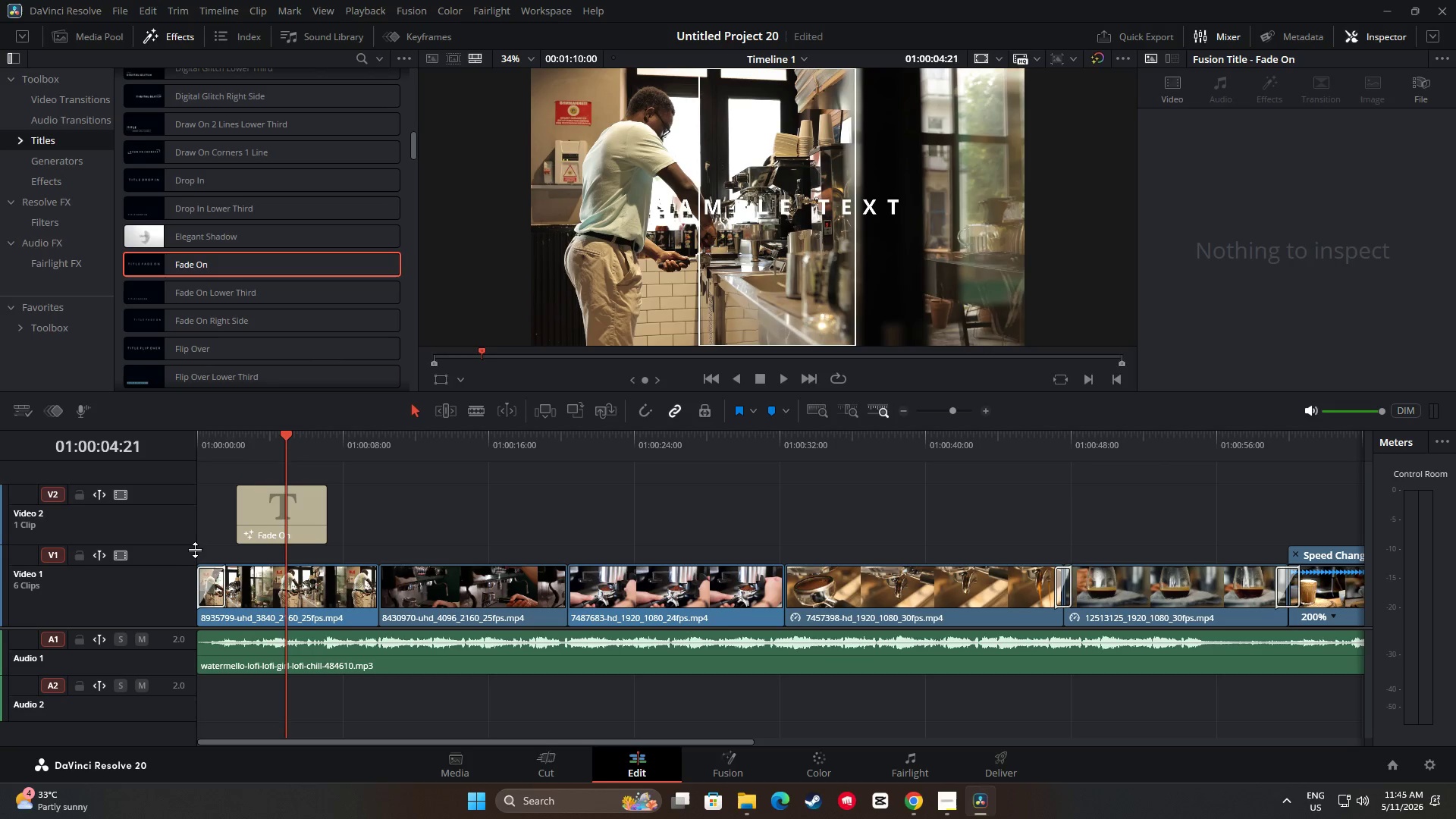 
left_click_drag(start_coordinate=[193, 546], to_coordinate=[192, 541])
 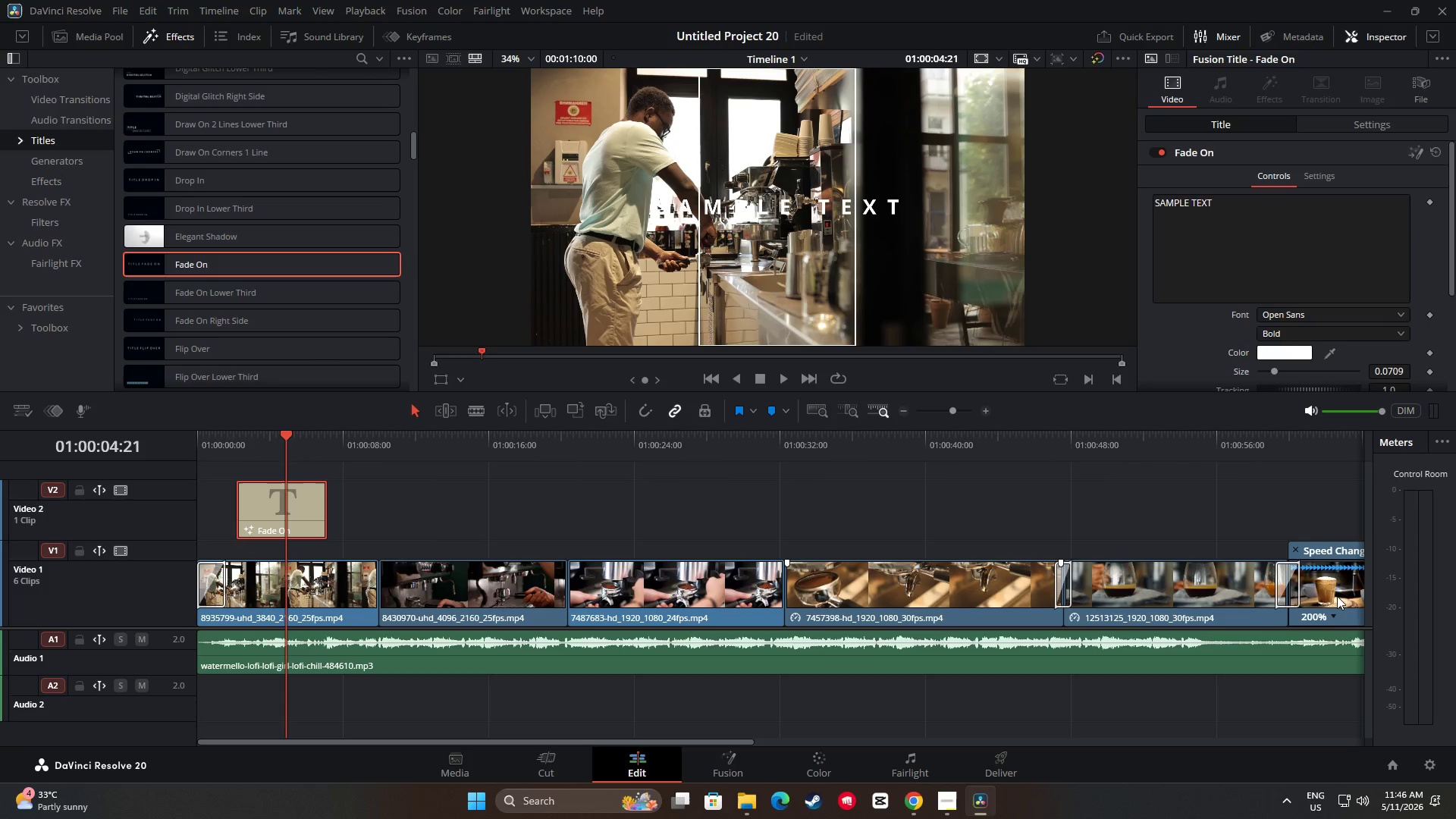 
hold_key(key=ControlLeft, duration=0.78)
 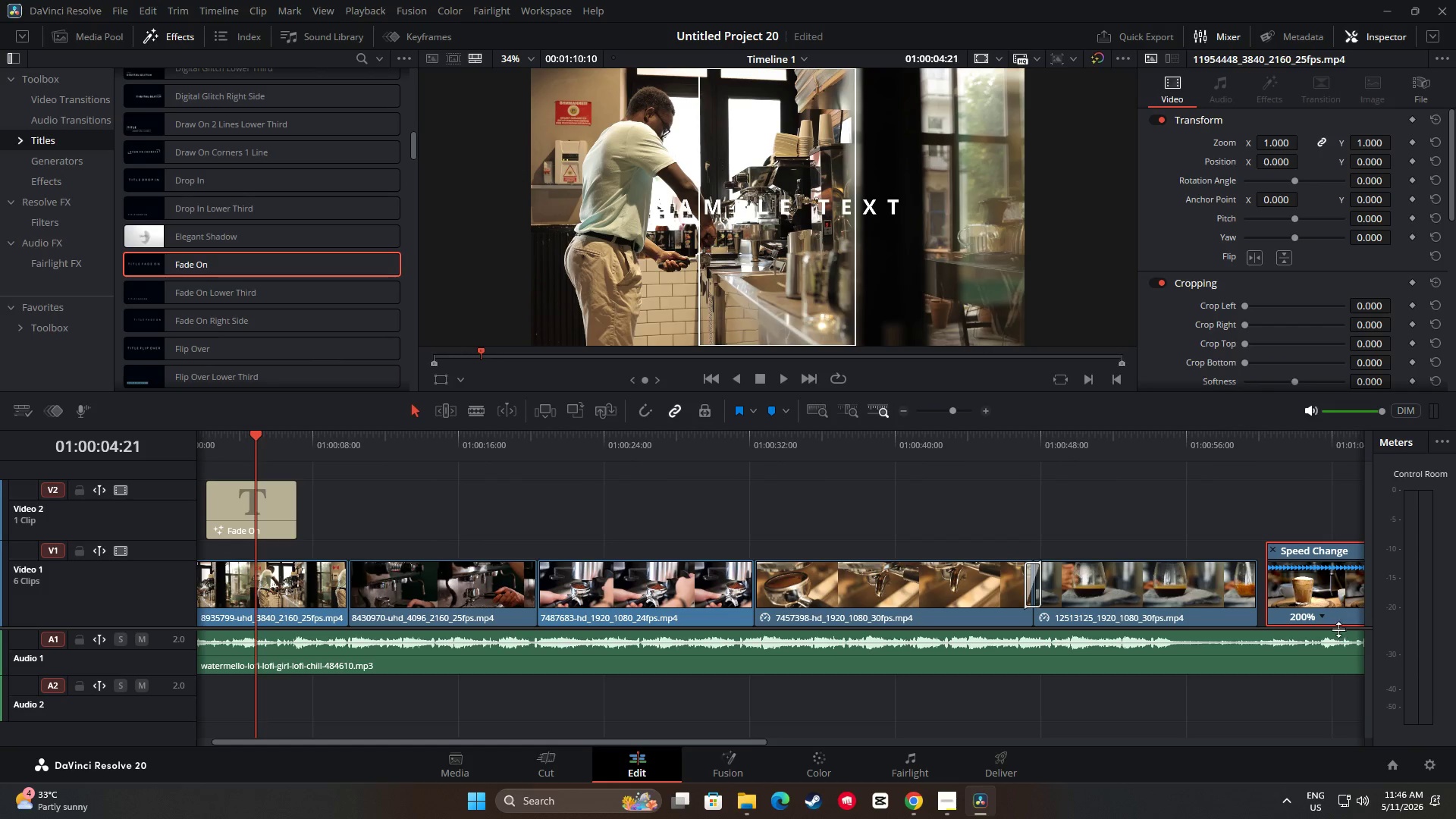 
key(Control+Z)
 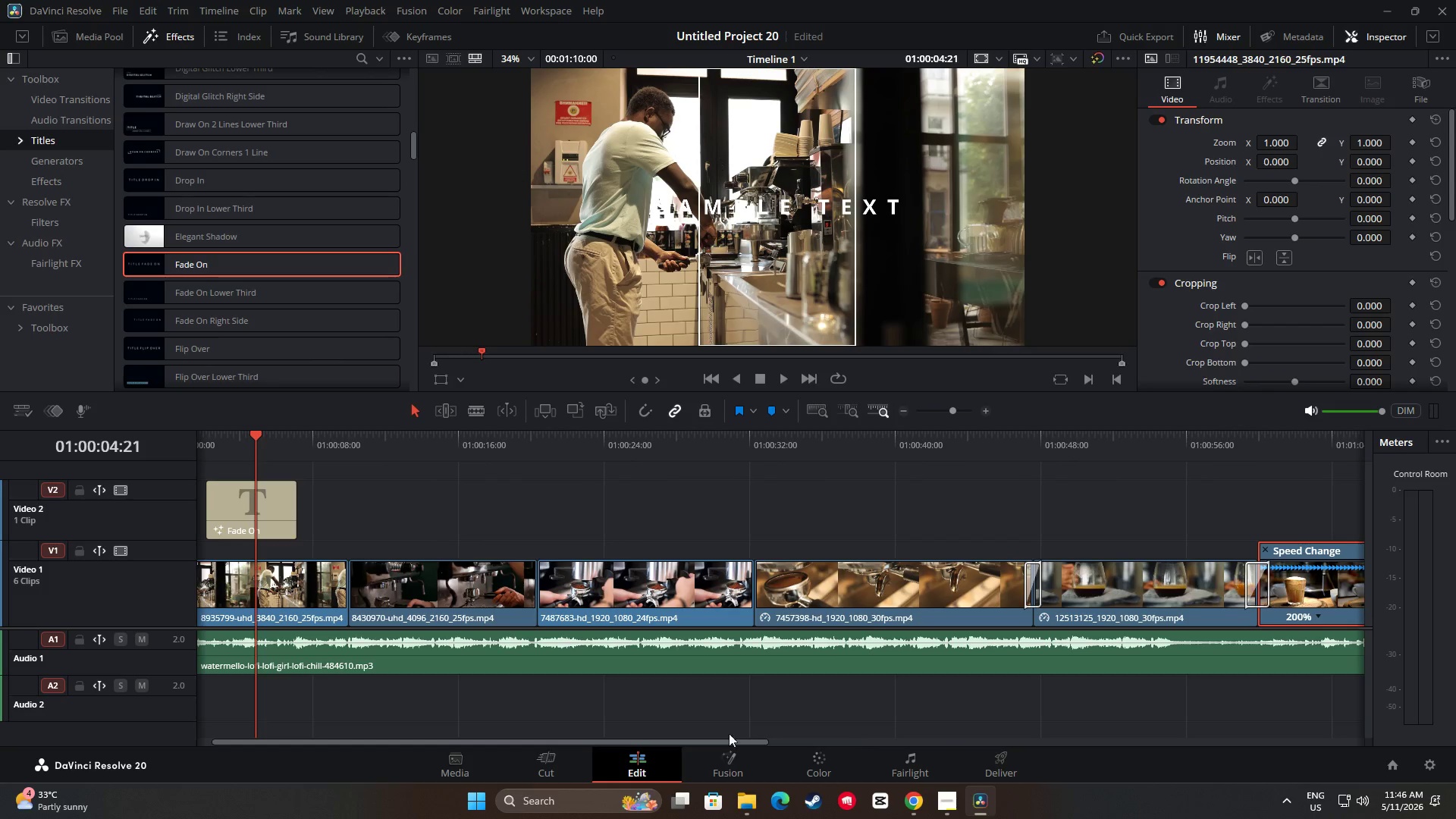 
left_click_drag(start_coordinate=[739, 739], to_coordinate=[914, 743])
 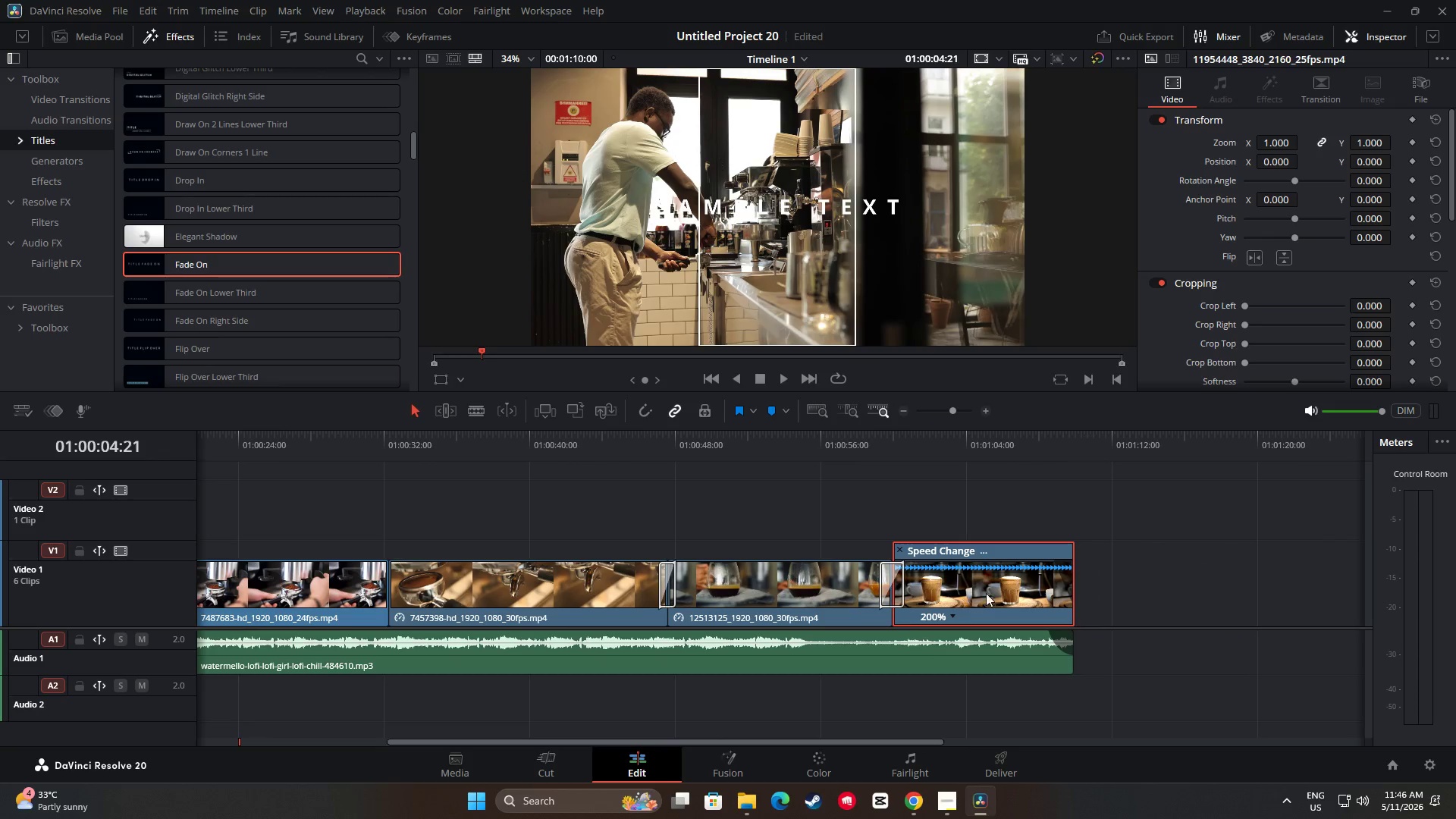 
left_click([1012, 588])
 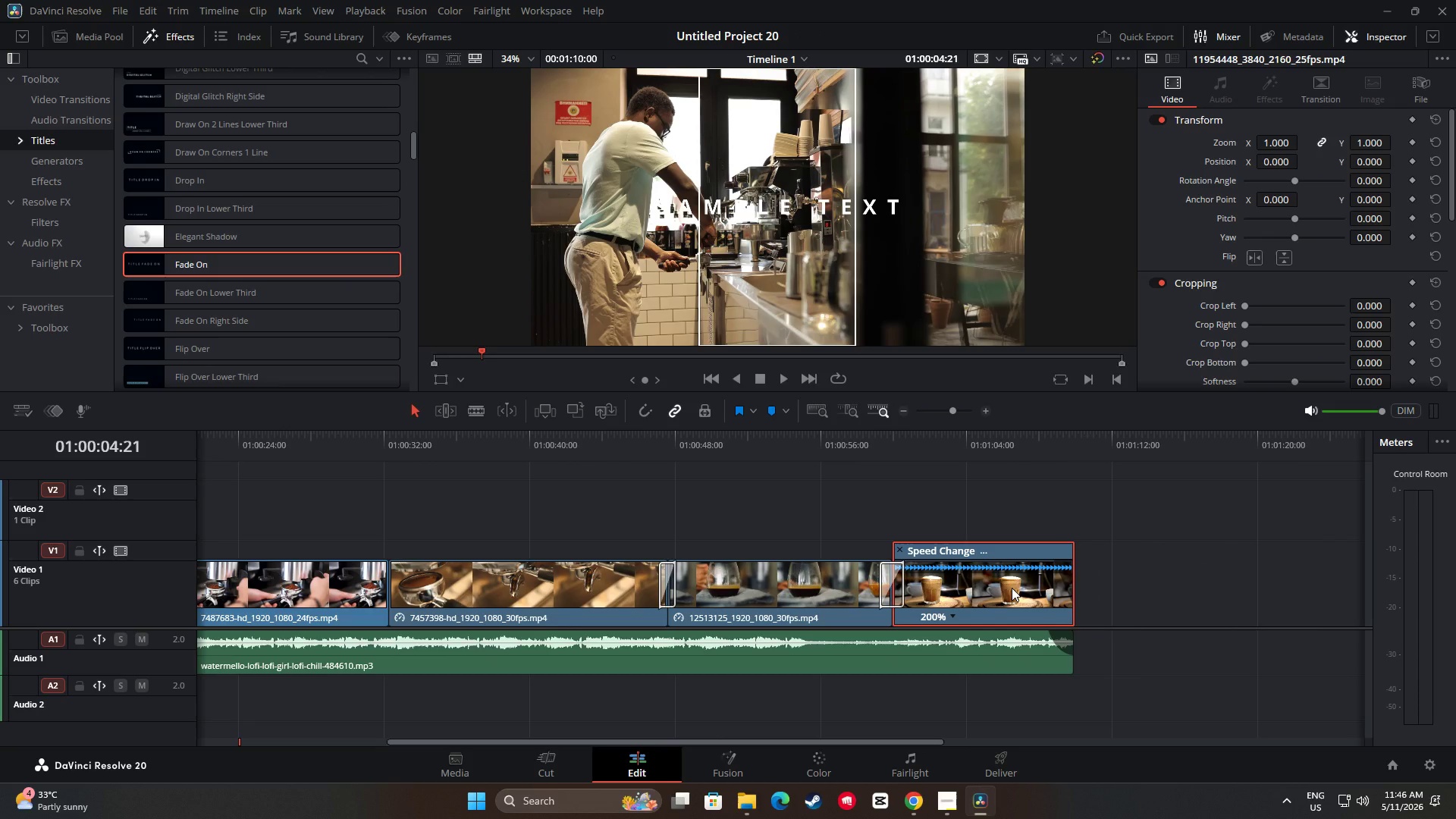 
key(Control+R)
 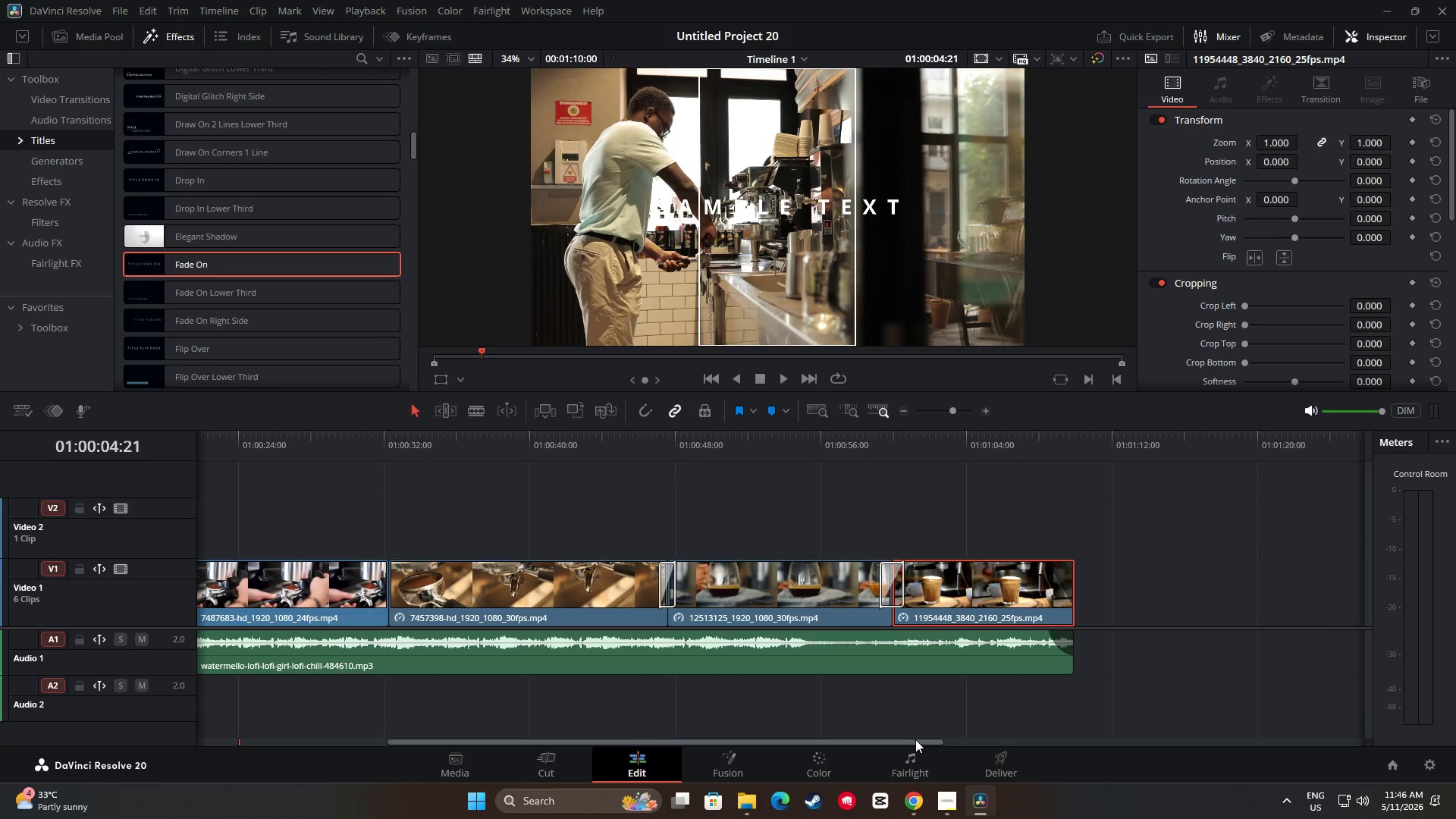 
left_click_drag(start_coordinate=[915, 739], to_coordinate=[607, 738])
 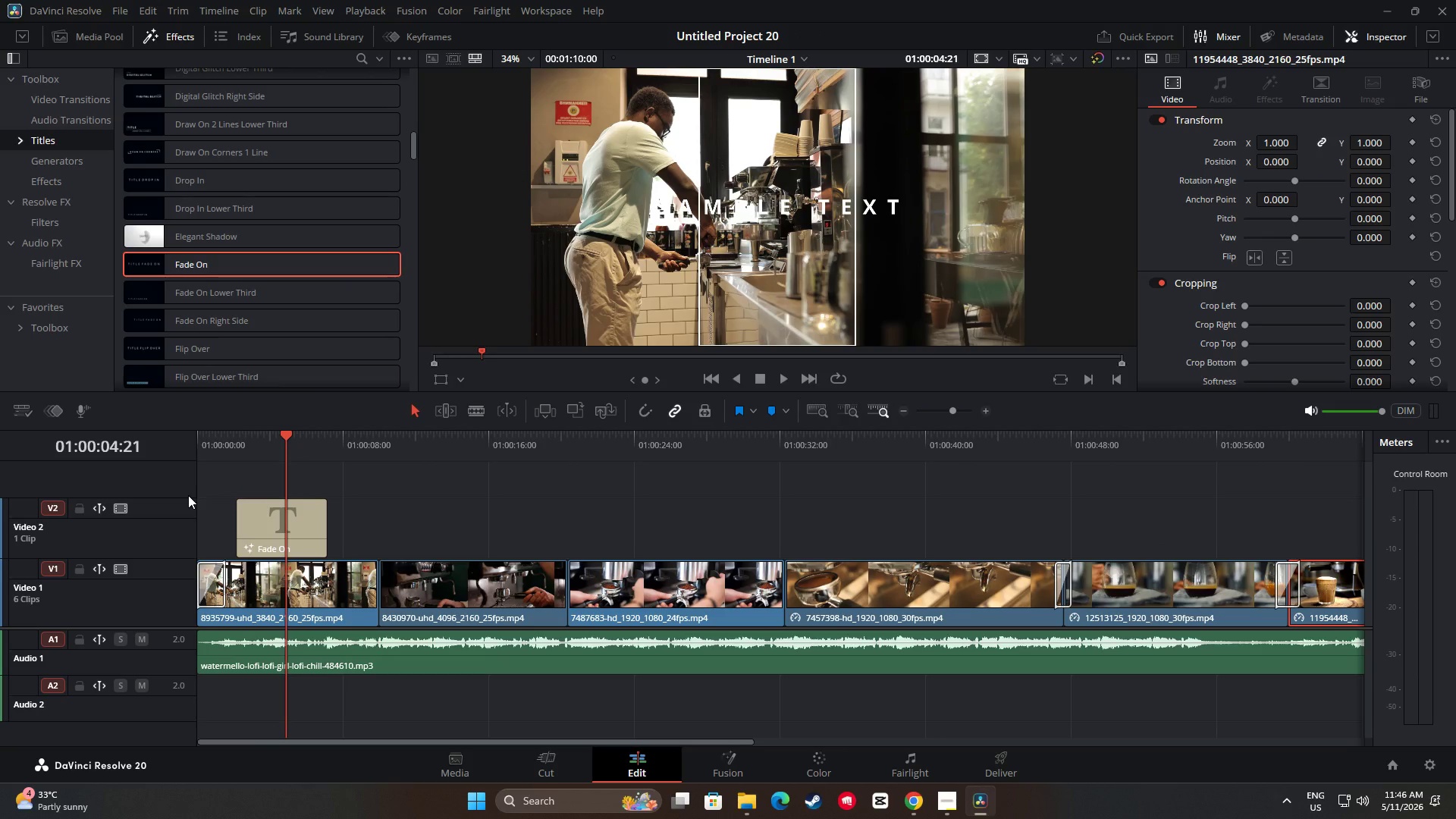 
left_click_drag(start_coordinate=[192, 502], to_coordinate=[193, 489])
 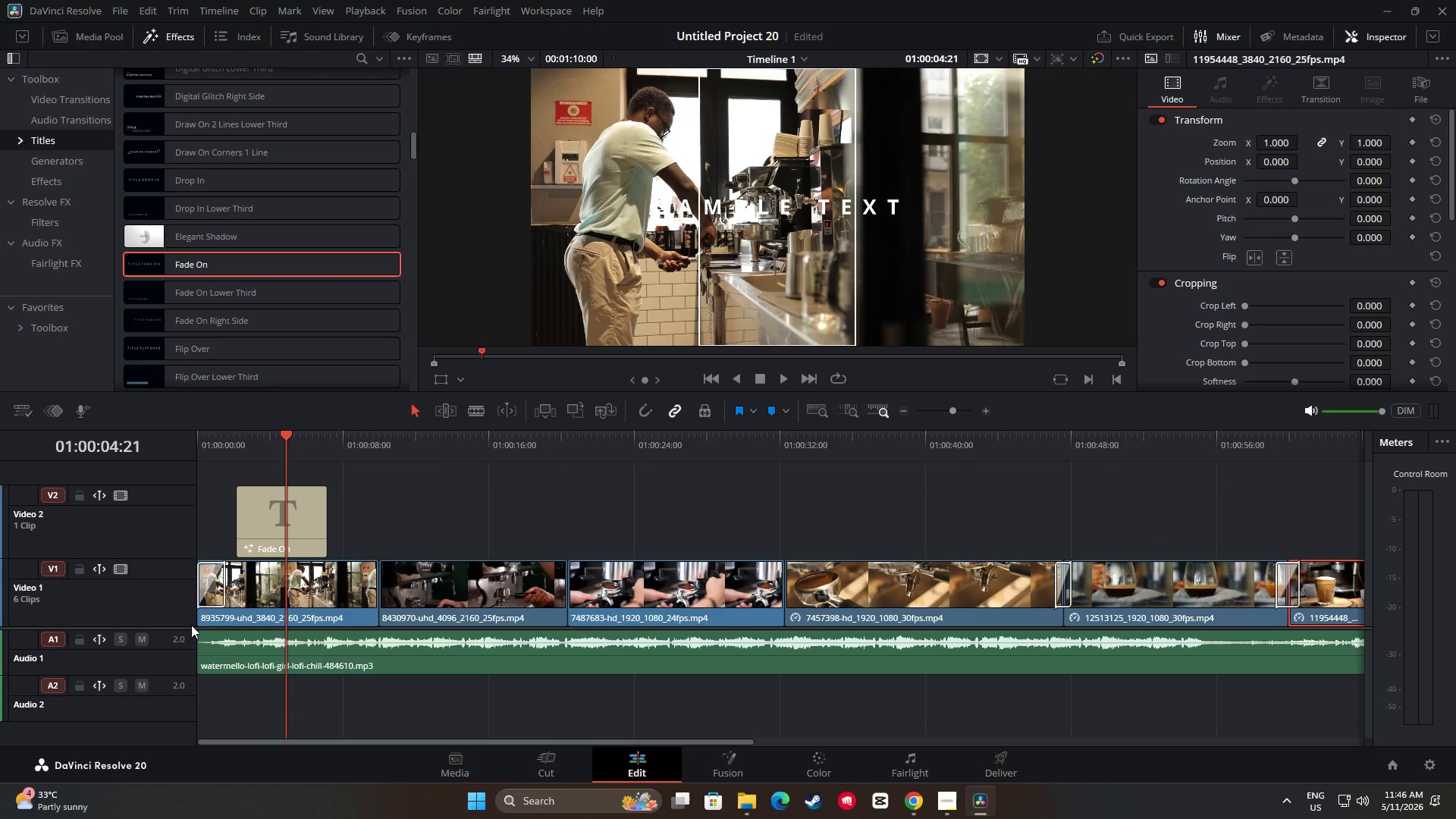 
left_click_drag(start_coordinate=[191, 627], to_coordinate=[191, 617])
 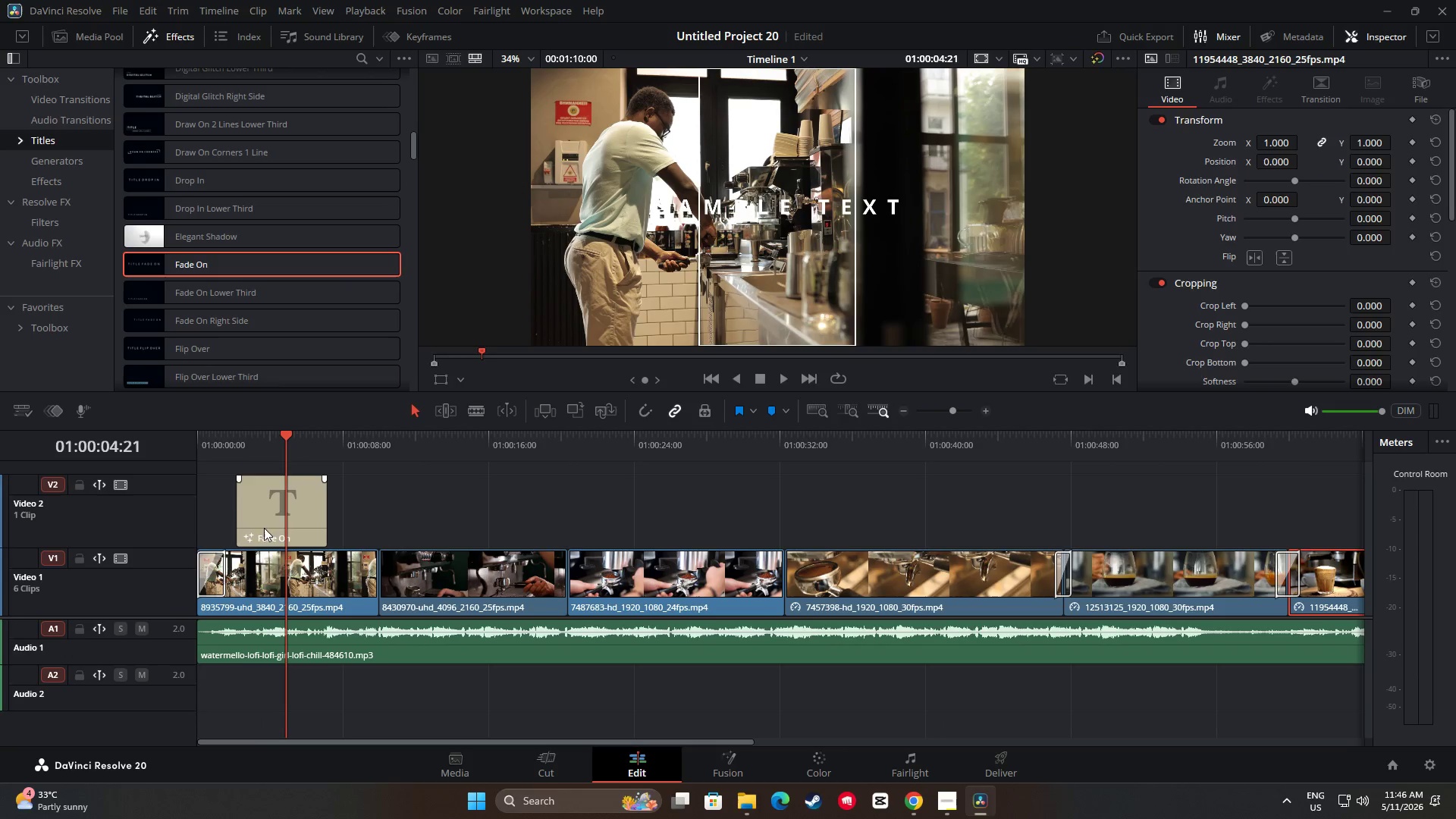 
left_click([280, 509])
 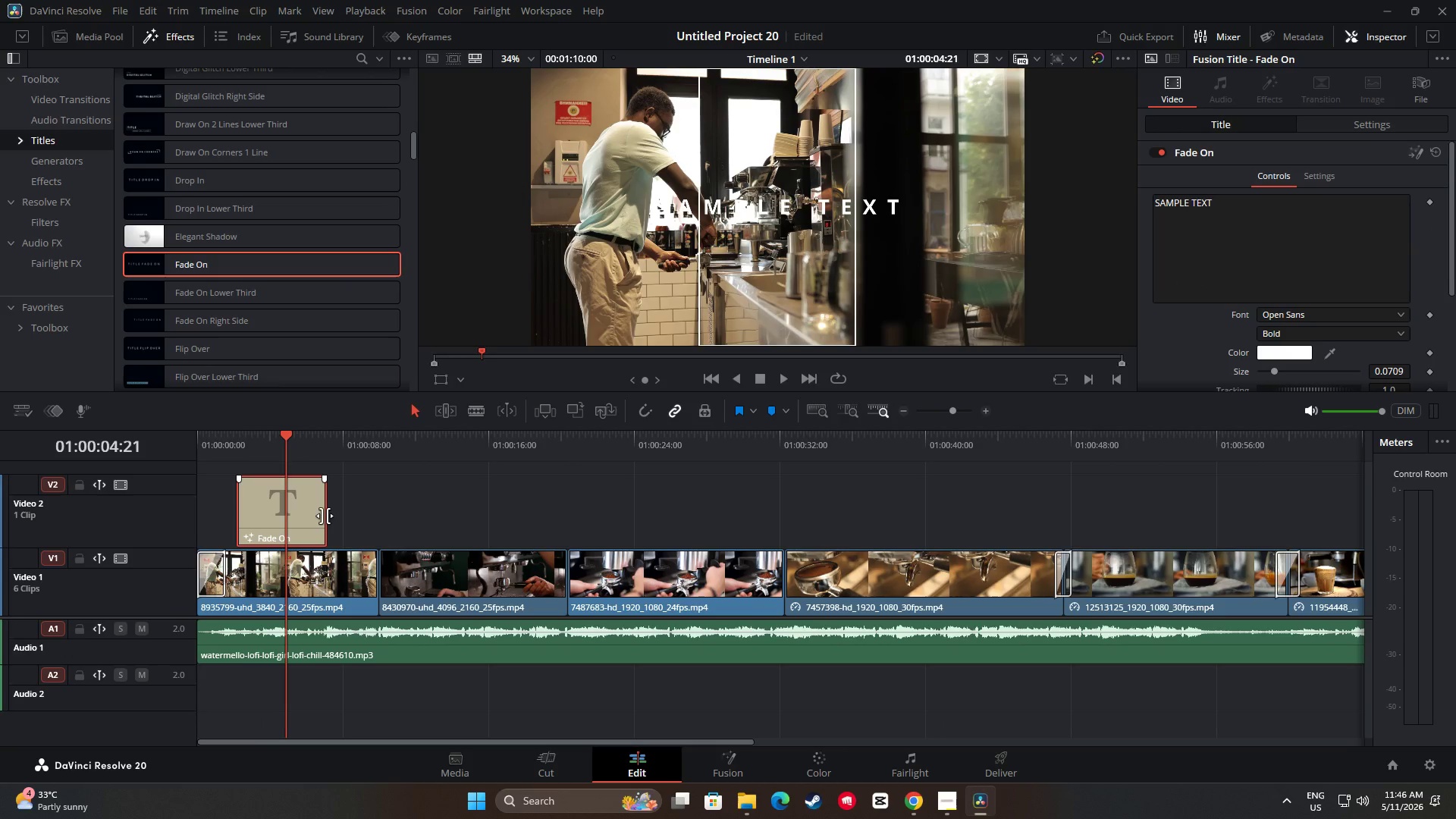 
left_click_drag(start_coordinate=[278, 505], to_coordinate=[273, 505])
 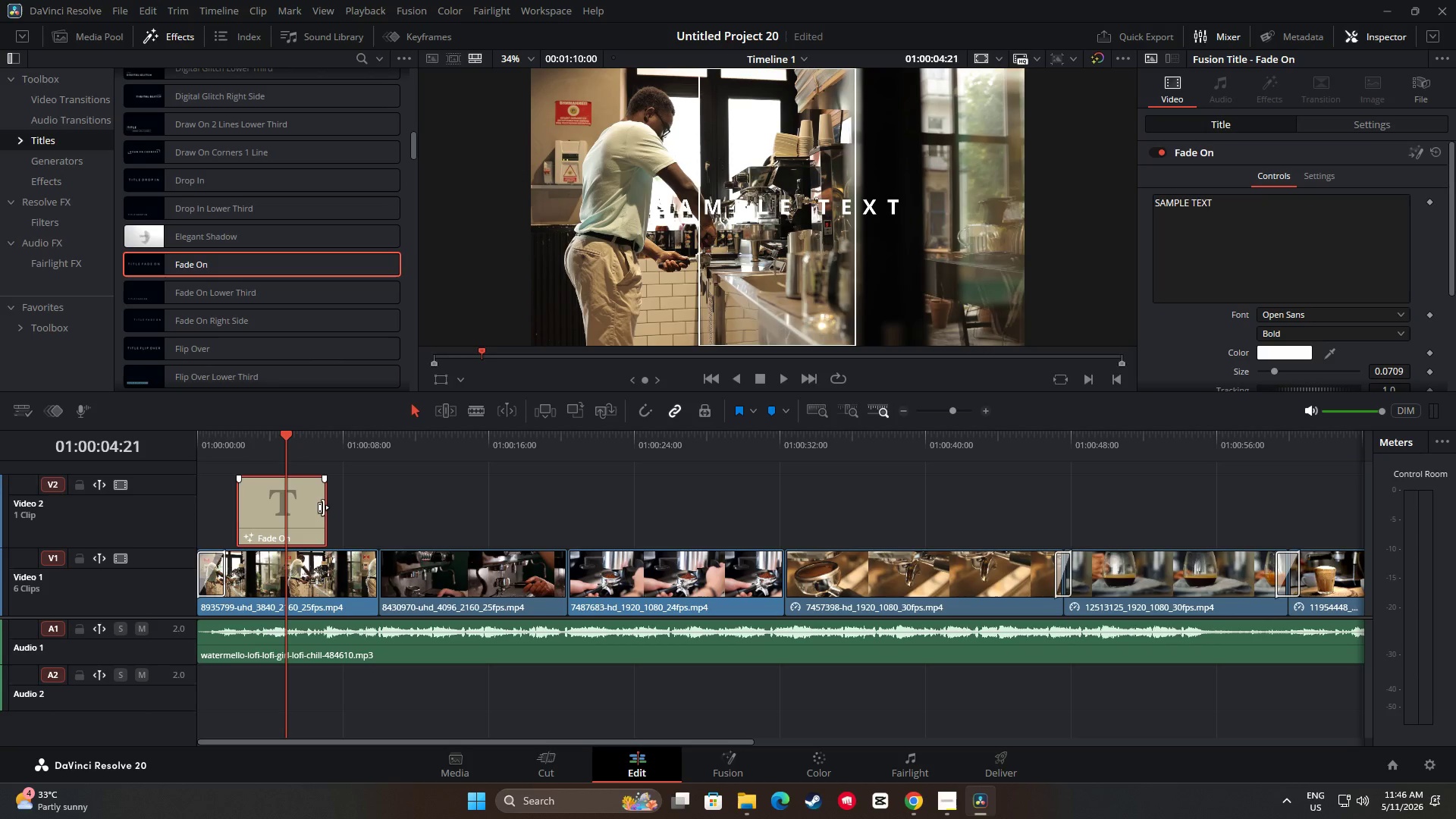 
left_click_drag(start_coordinate=[322, 507], to_coordinate=[372, 515])
 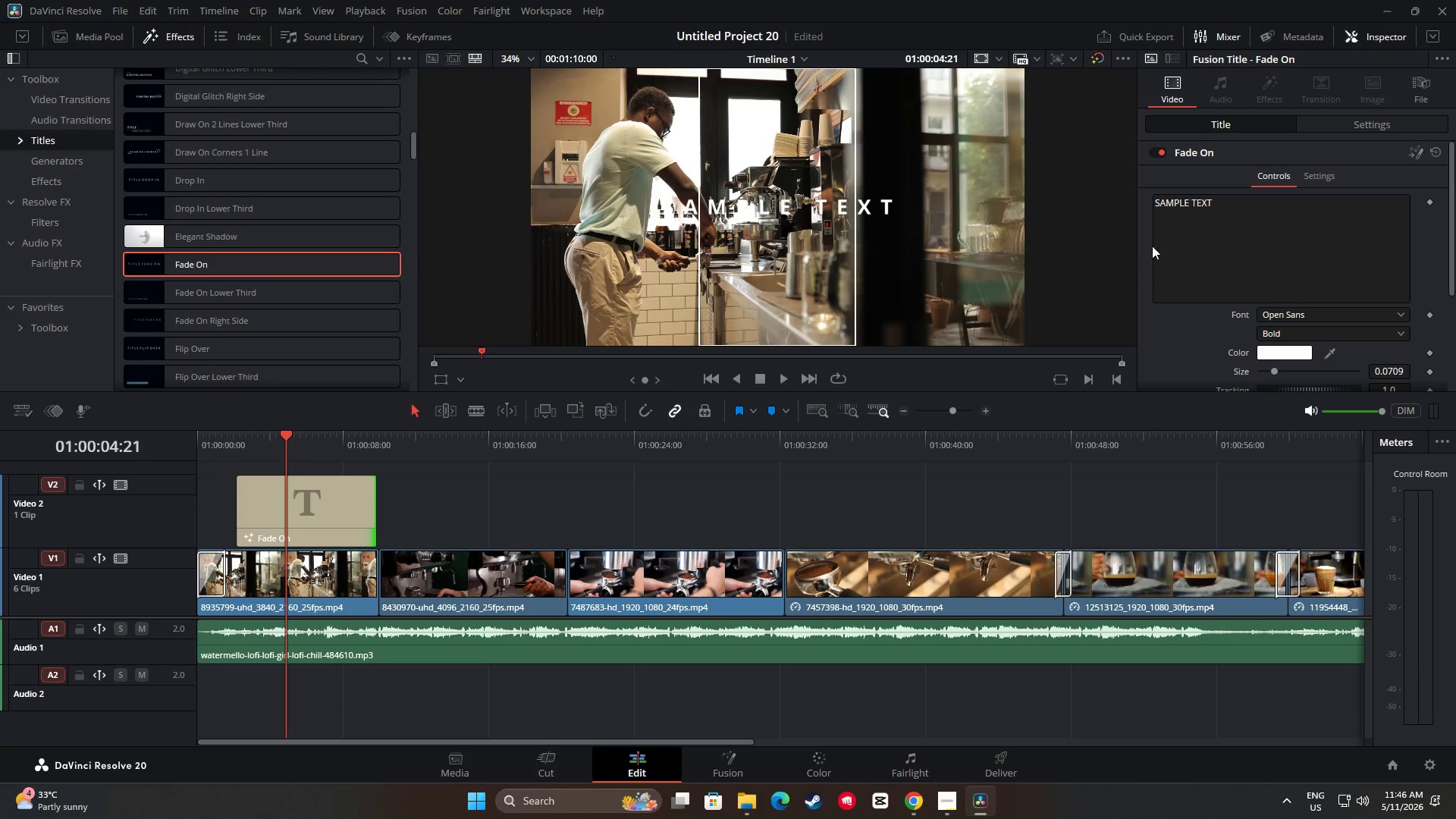 
left_click_drag(start_coordinate=[1244, 215], to_coordinate=[1152, 207])
 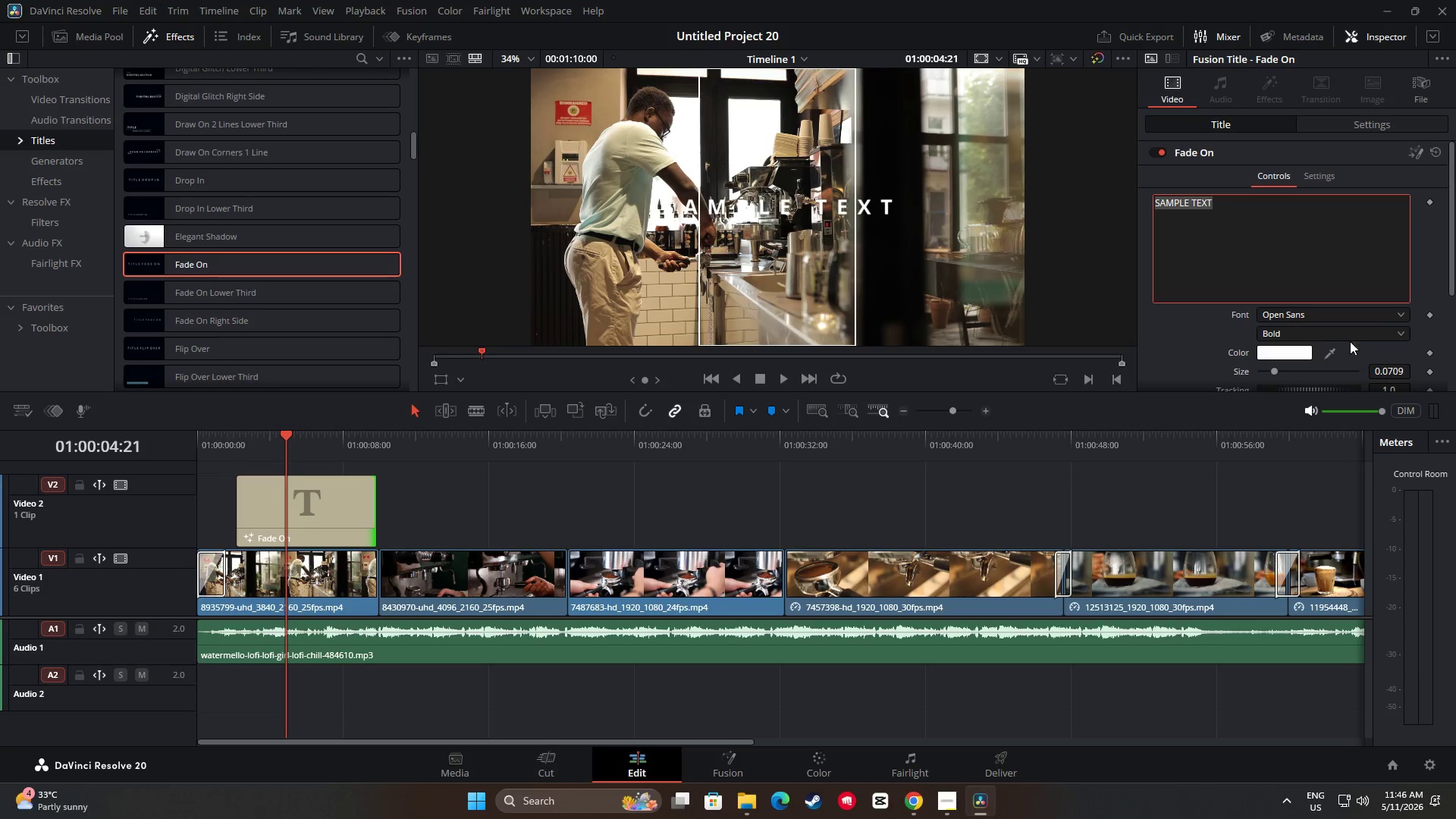 
left_click([1324, 313])
 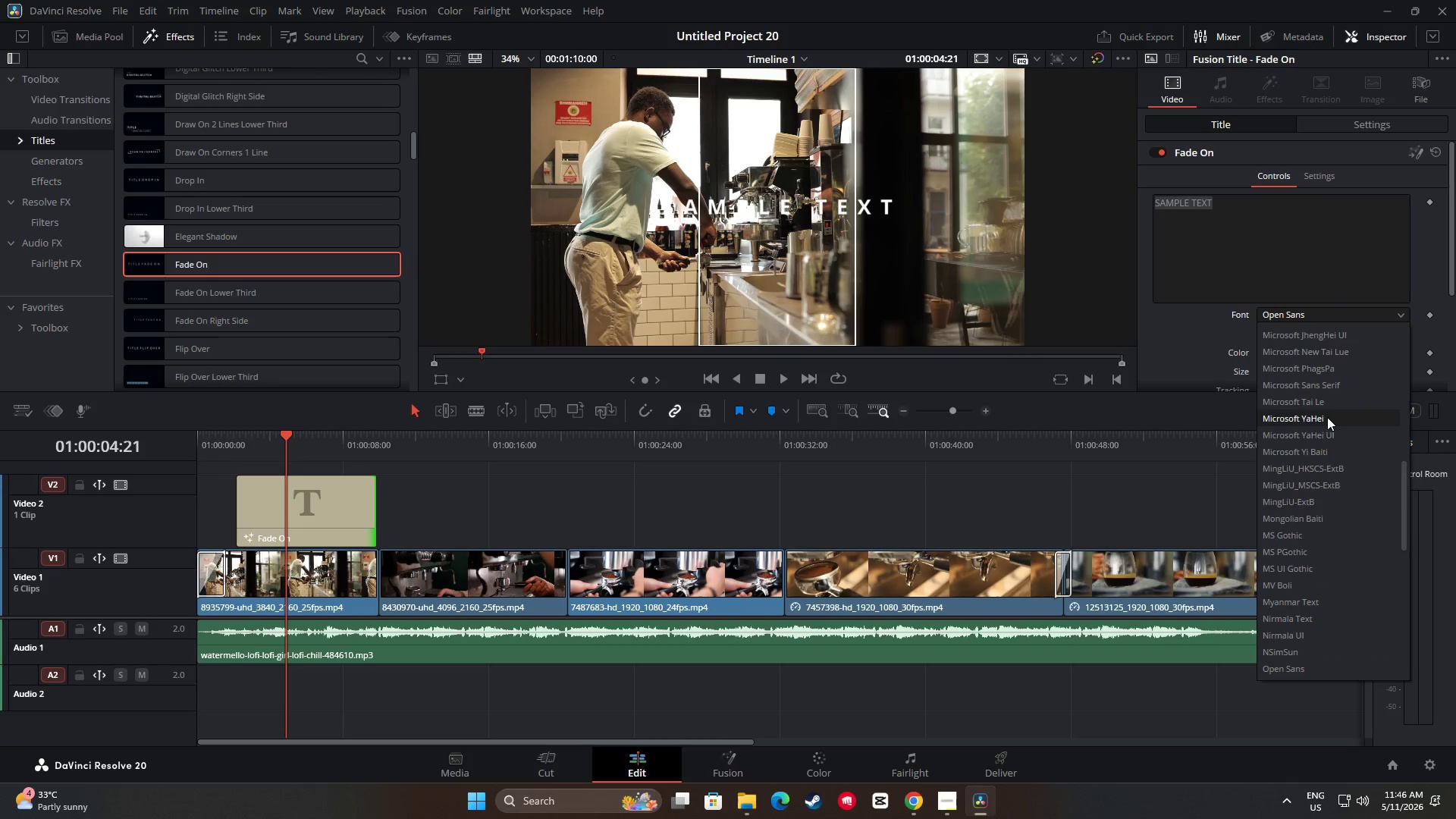 
scroll: coordinate [1306, 523], scroll_direction: down, amount: 3.0
 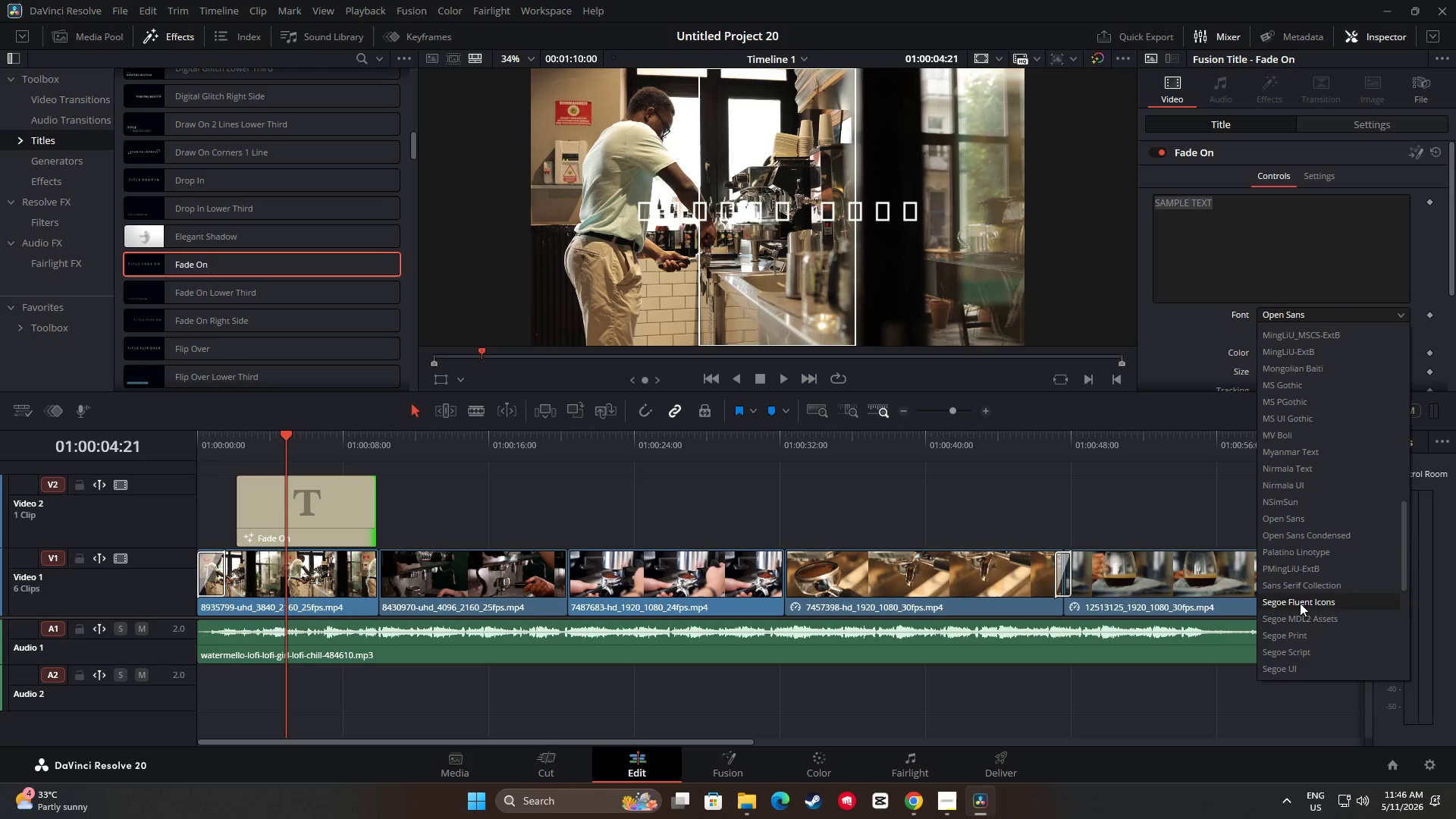 
left_click([1303, 588])
 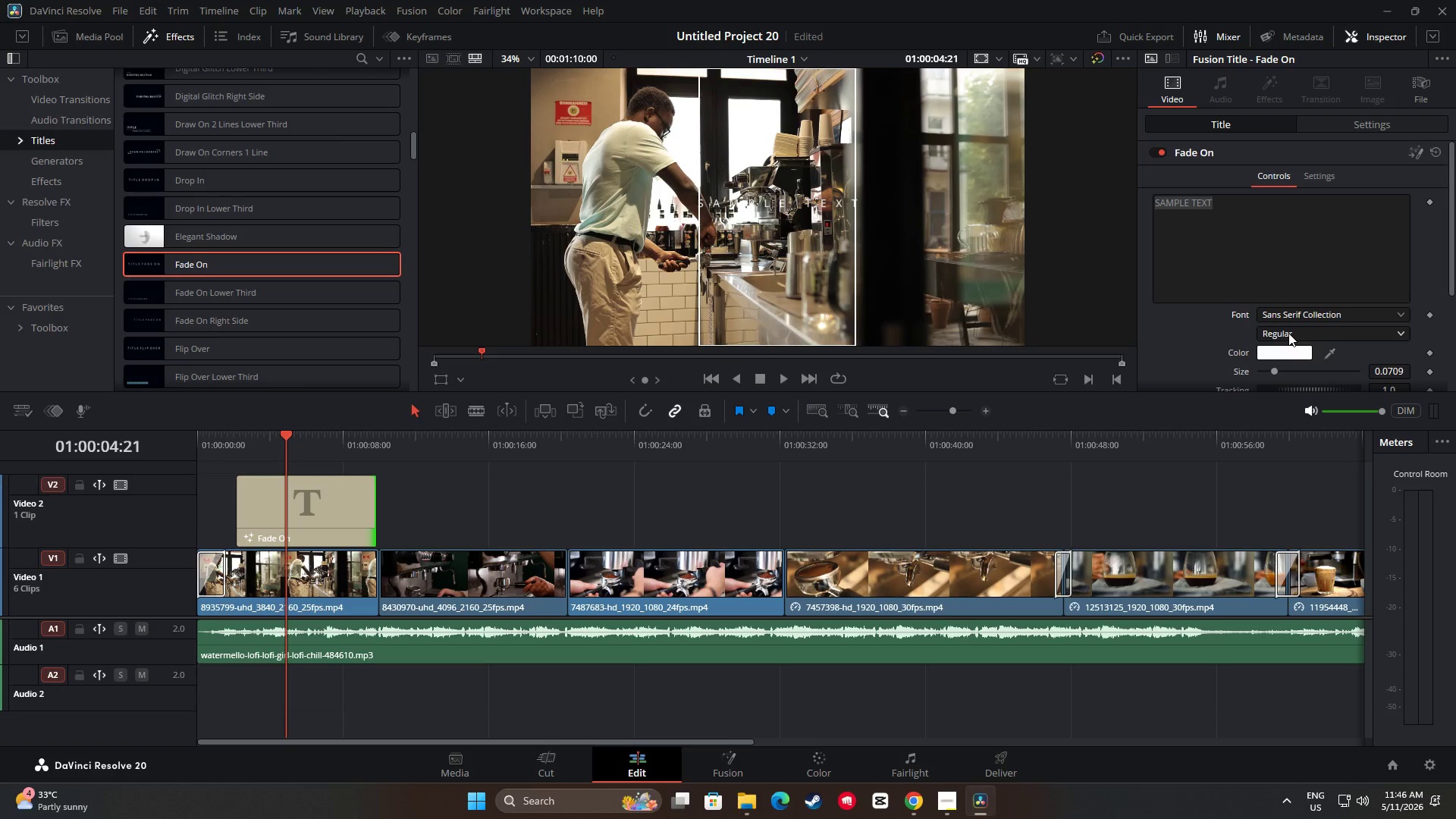 
left_click_drag(start_coordinate=[1229, 203], to_coordinate=[1174, 200])
 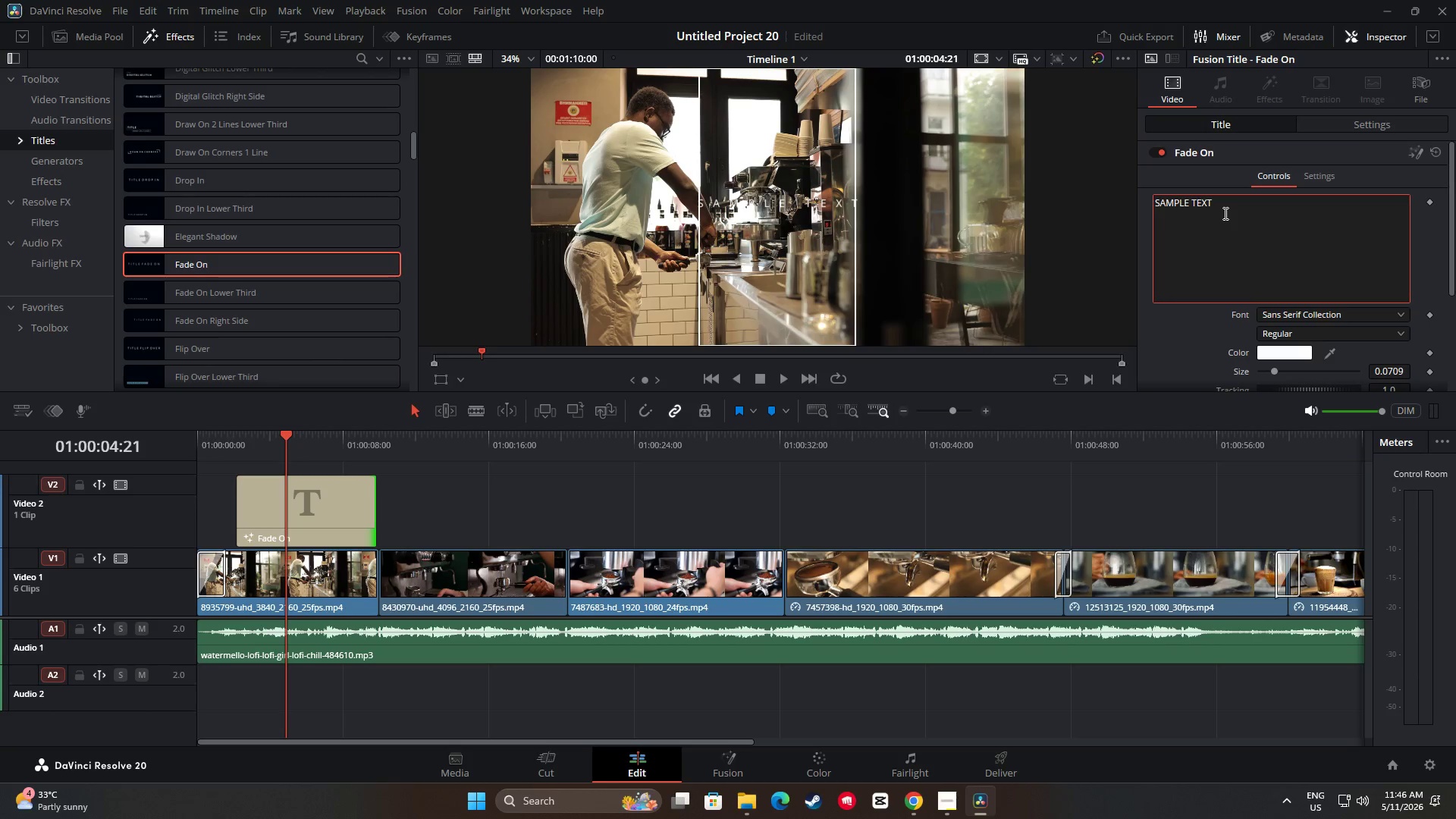 
left_click_drag(start_coordinate=[1225, 204], to_coordinate=[1153, 202])
 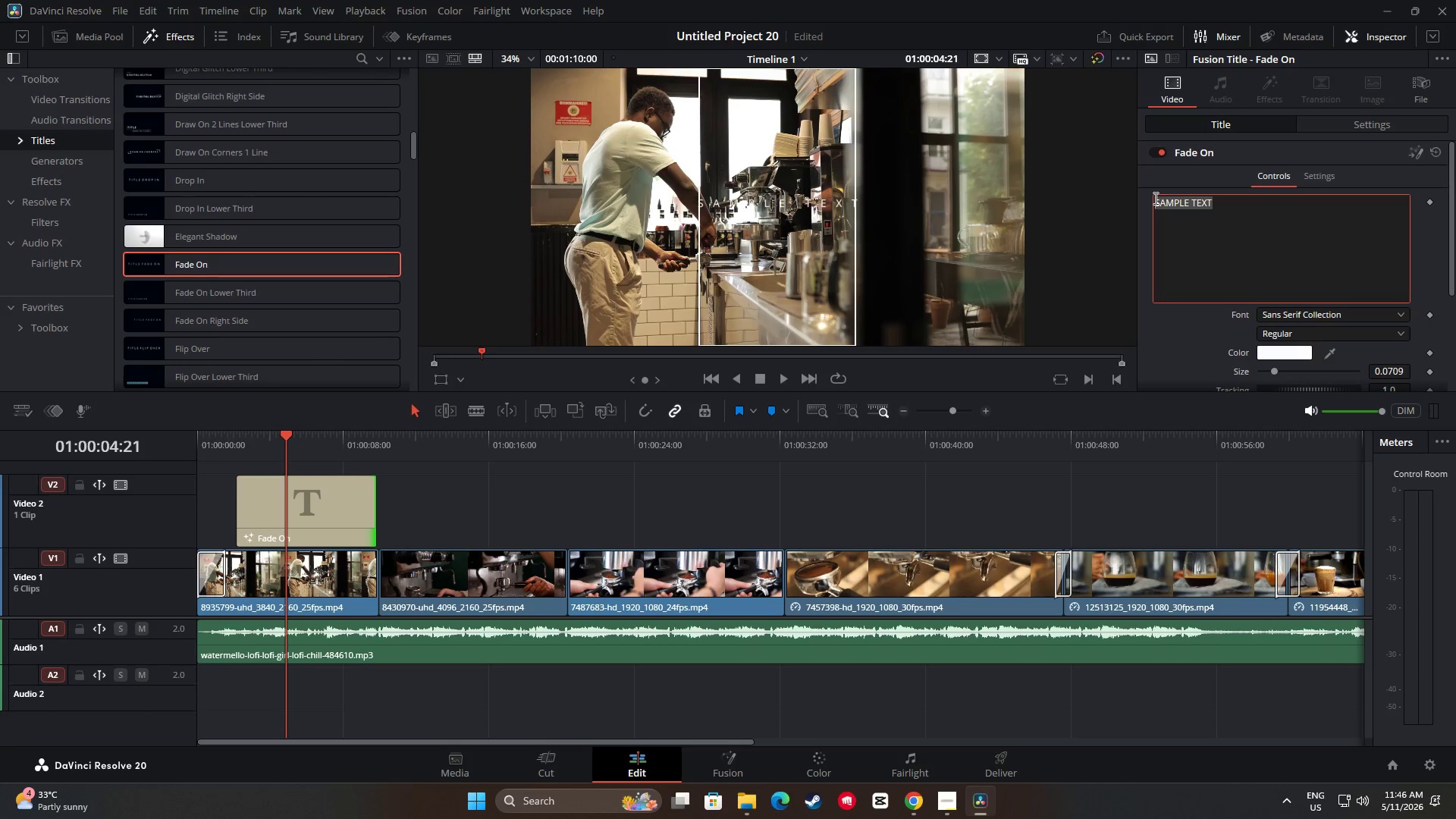 
key(Backspace)
 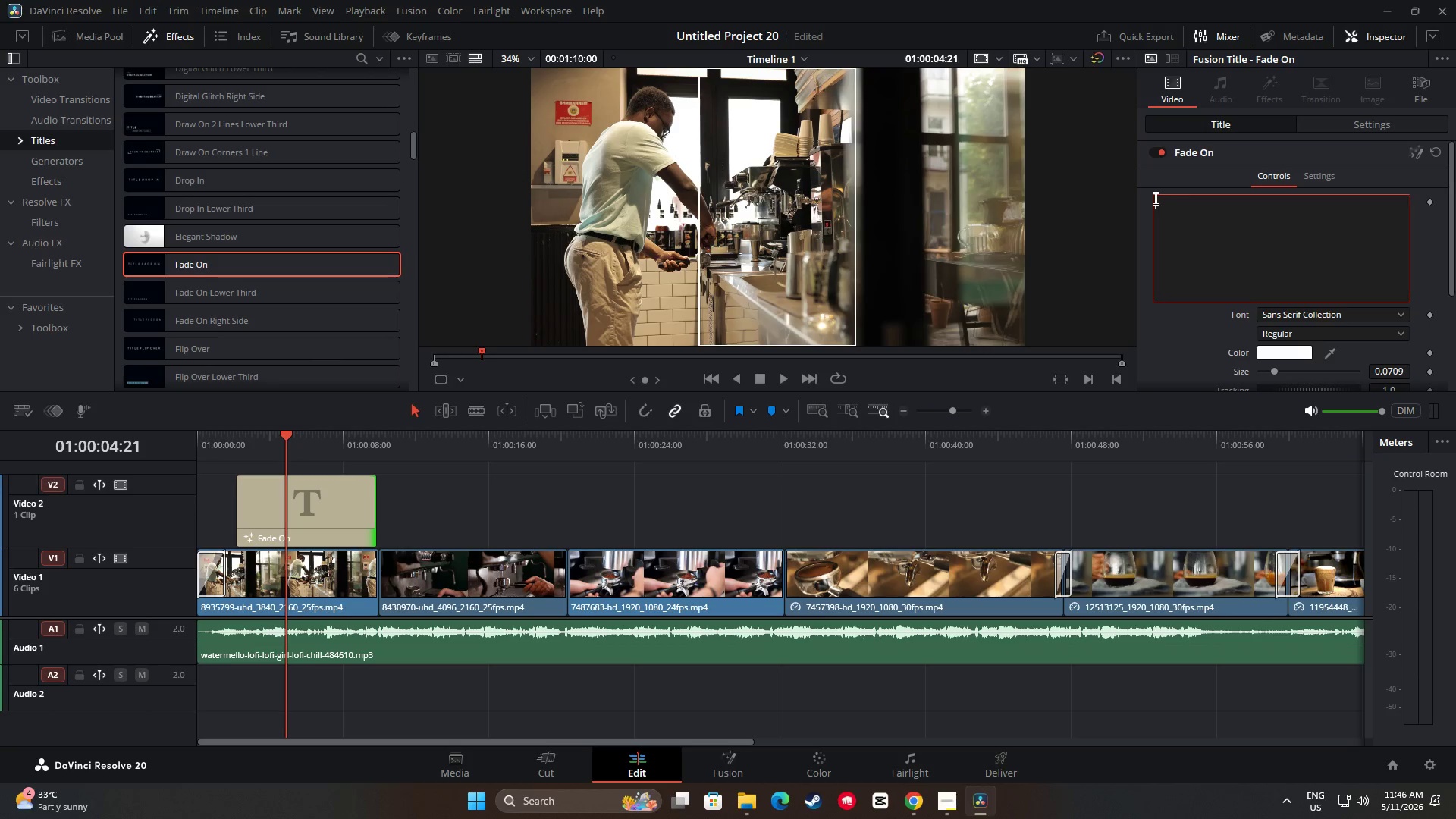 
key(Shift+Quote)
 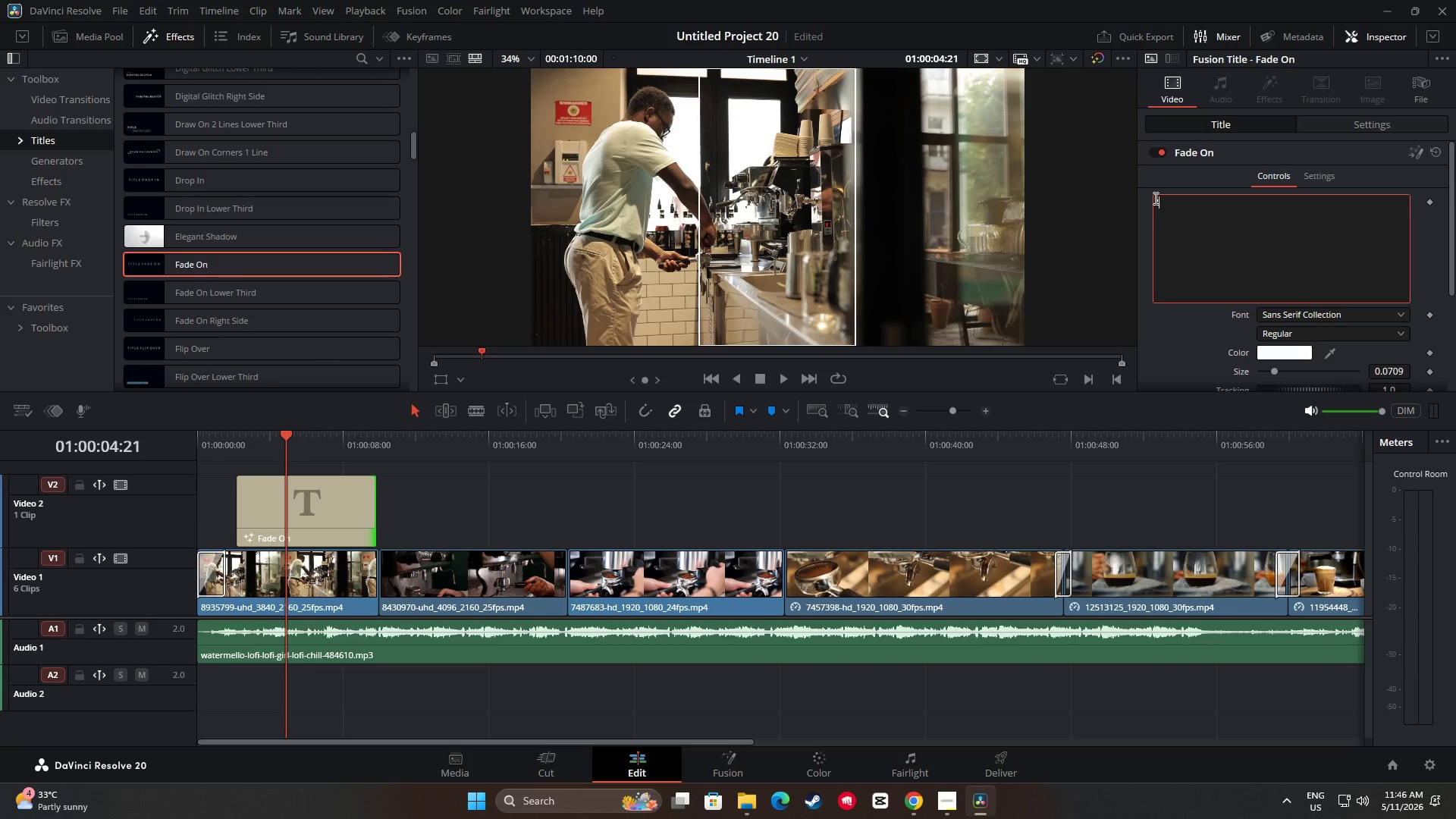 
type(Seasng a New)
key(Backspace)
key(Backspace)
key(Backspace)
type( New Espresso Machine)
 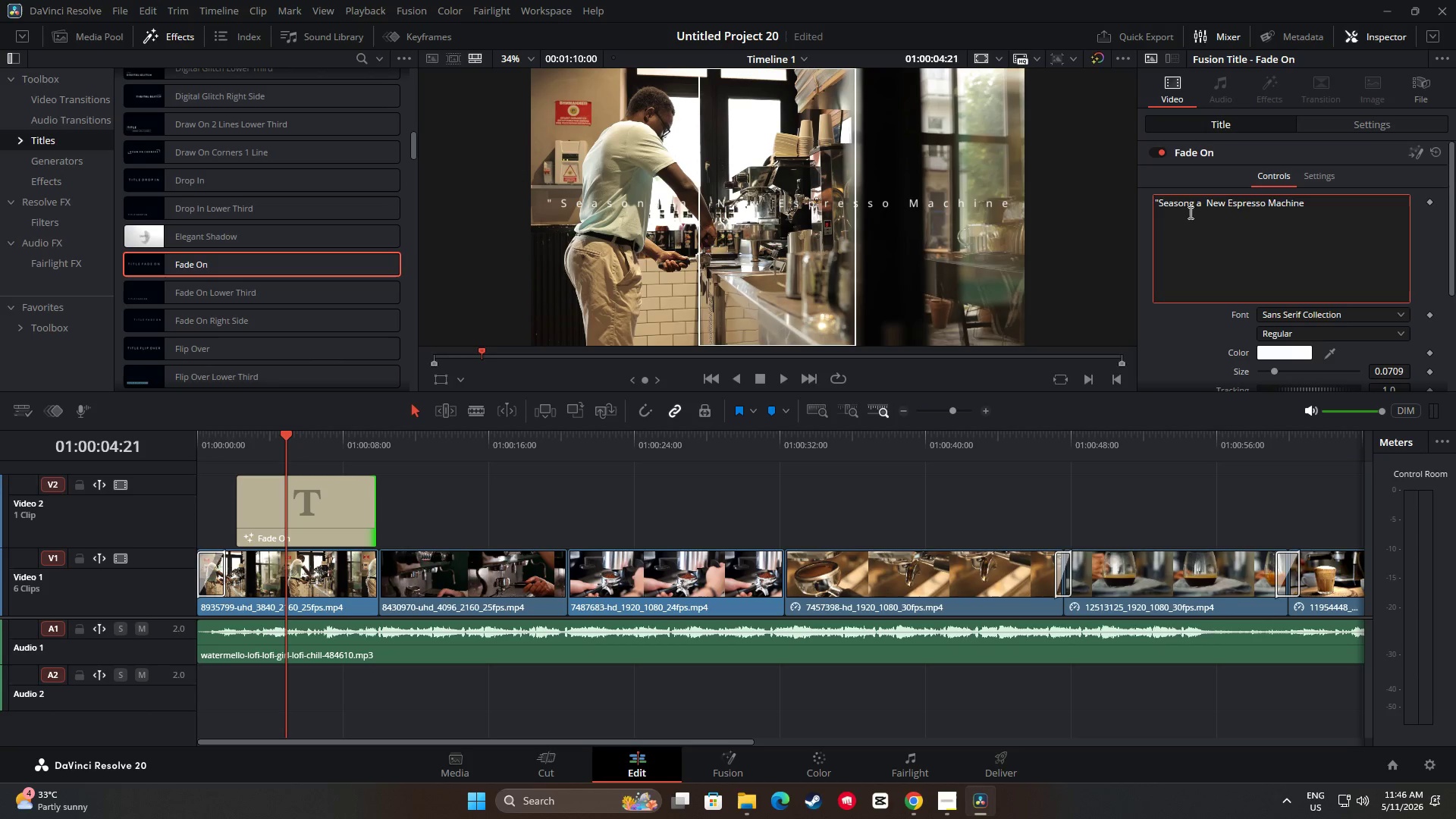 
left_click([1207, 209])
 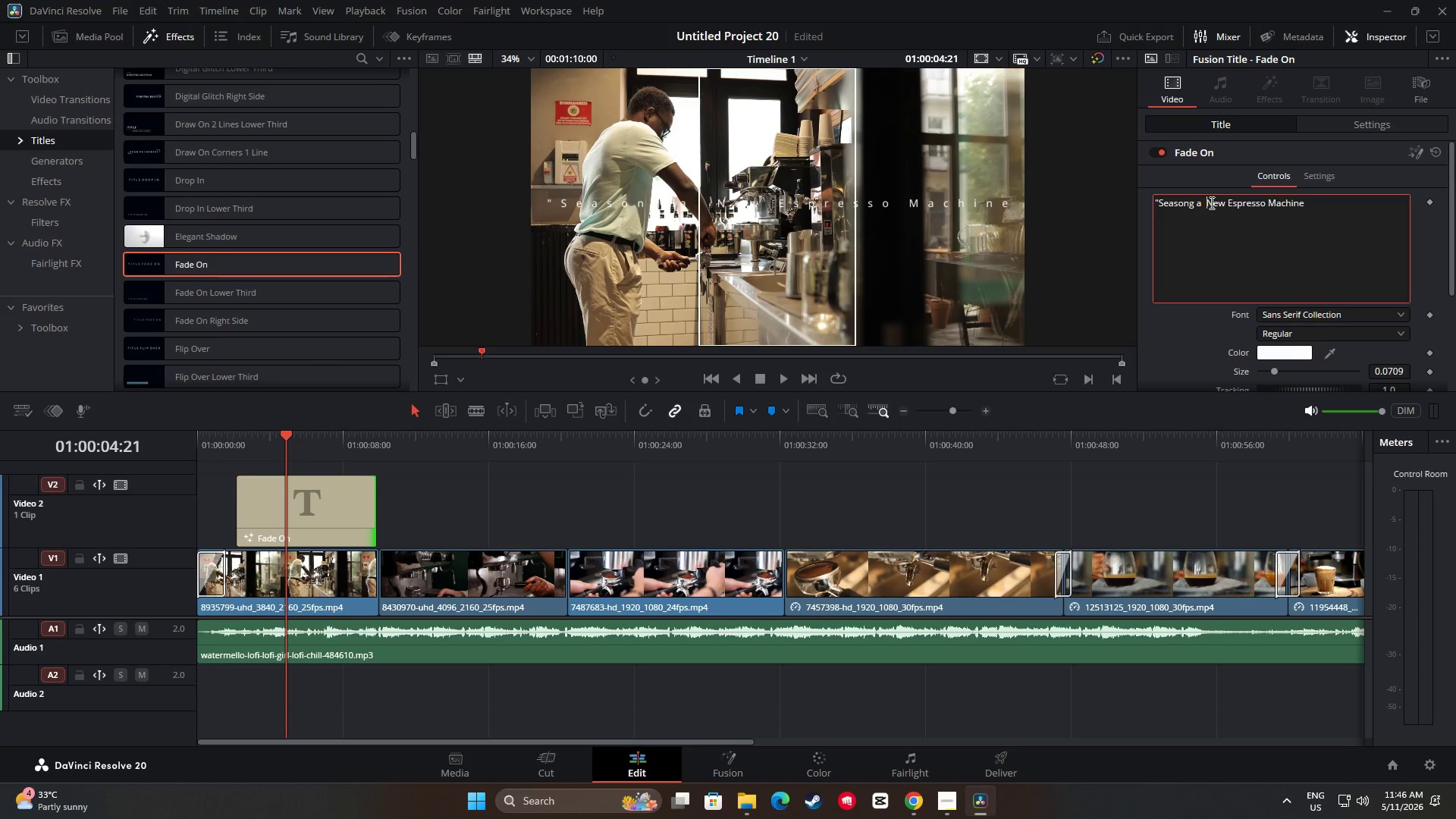 
key(Backspace)
 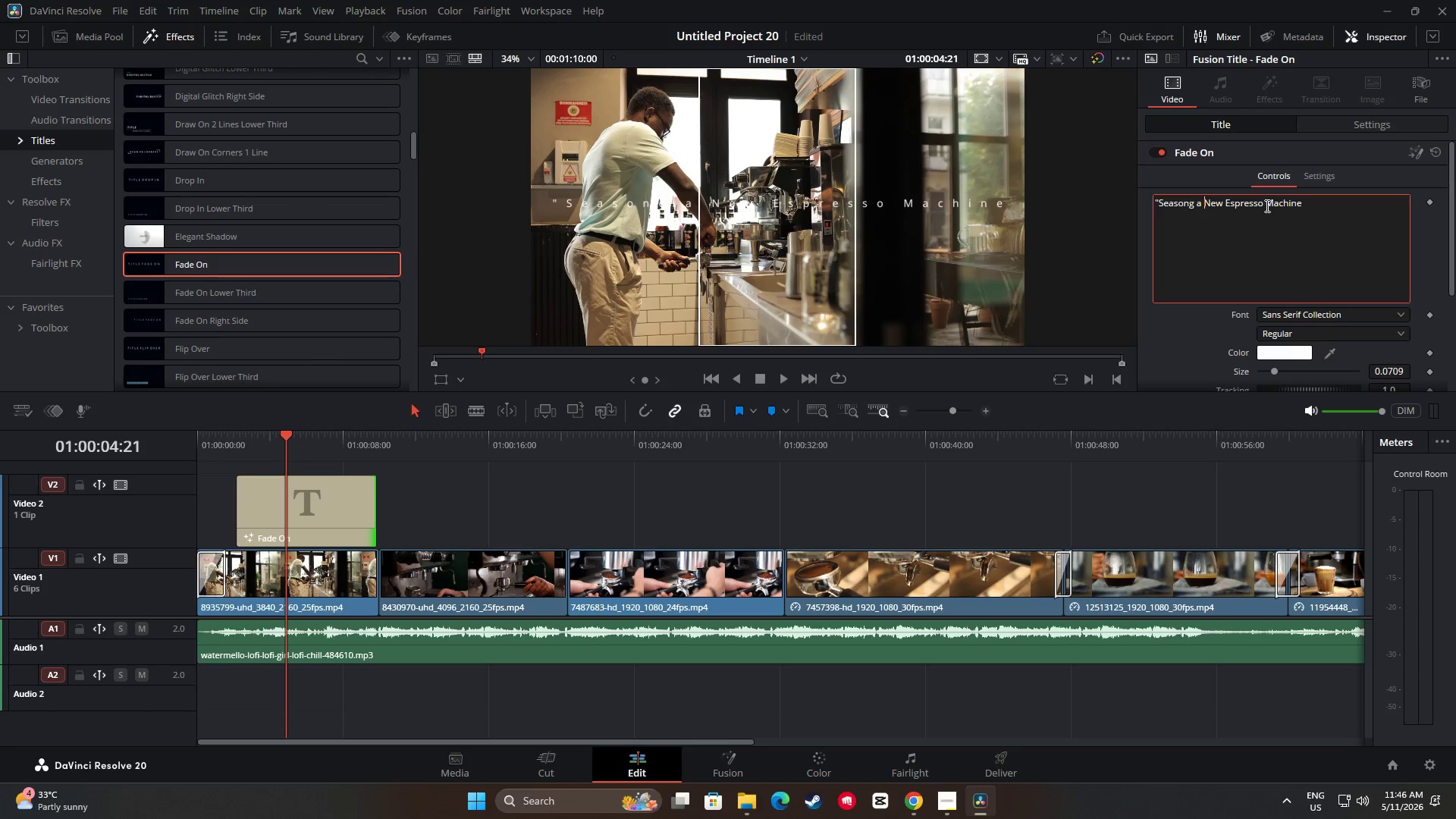 
left_click([1266, 205])
 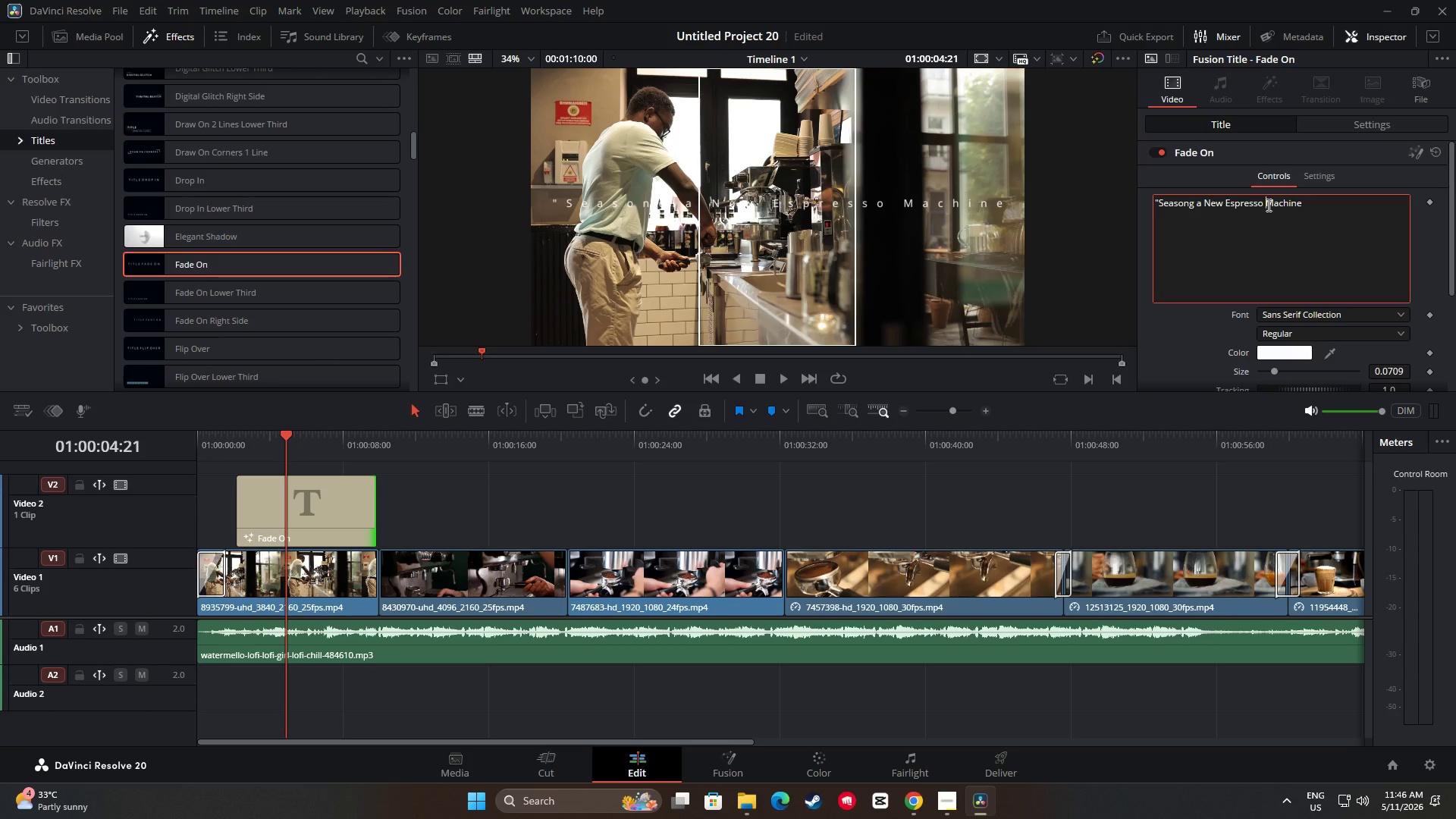 
key(Enter)
 